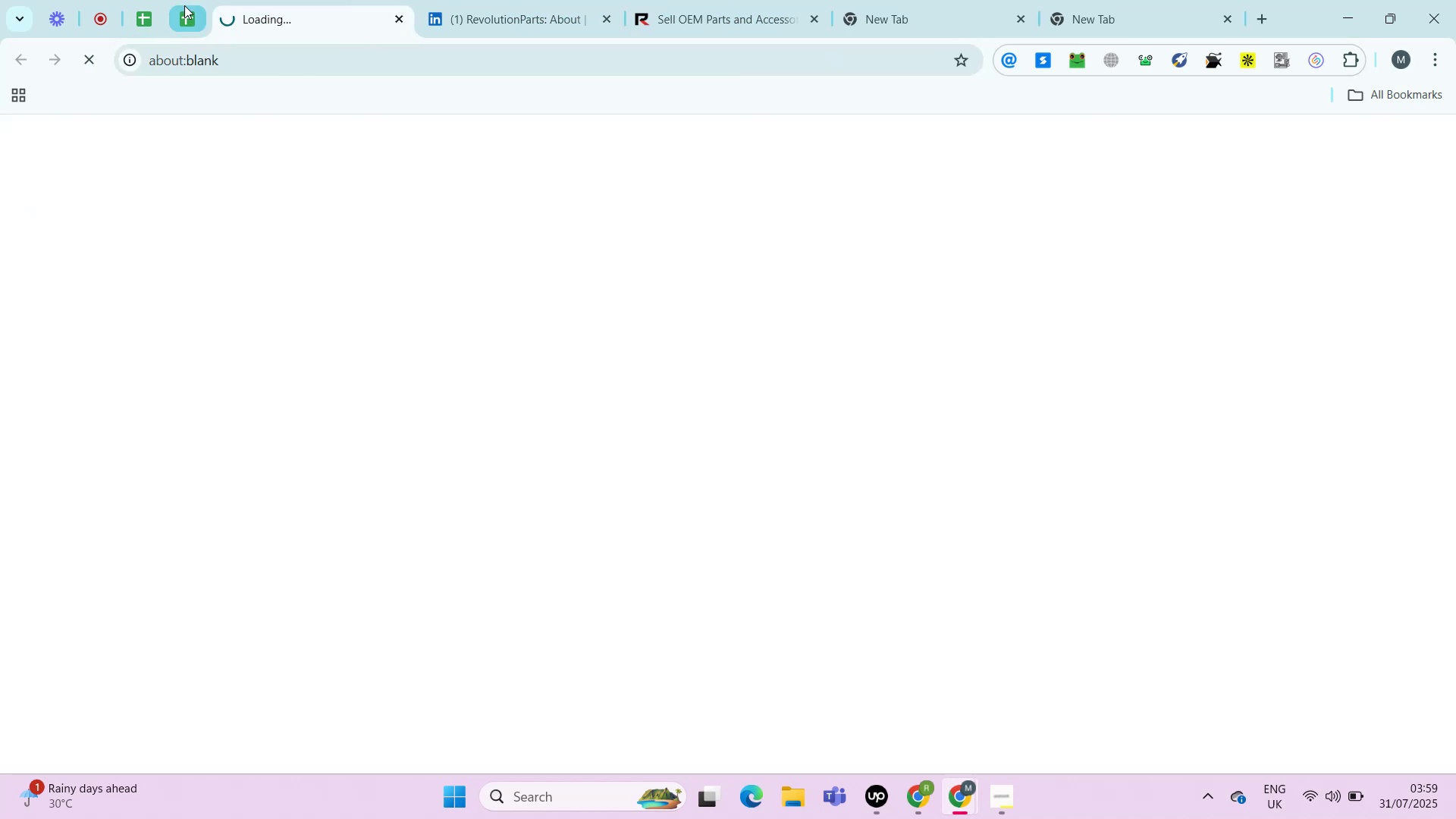 
key(Alt+AltLeft)
 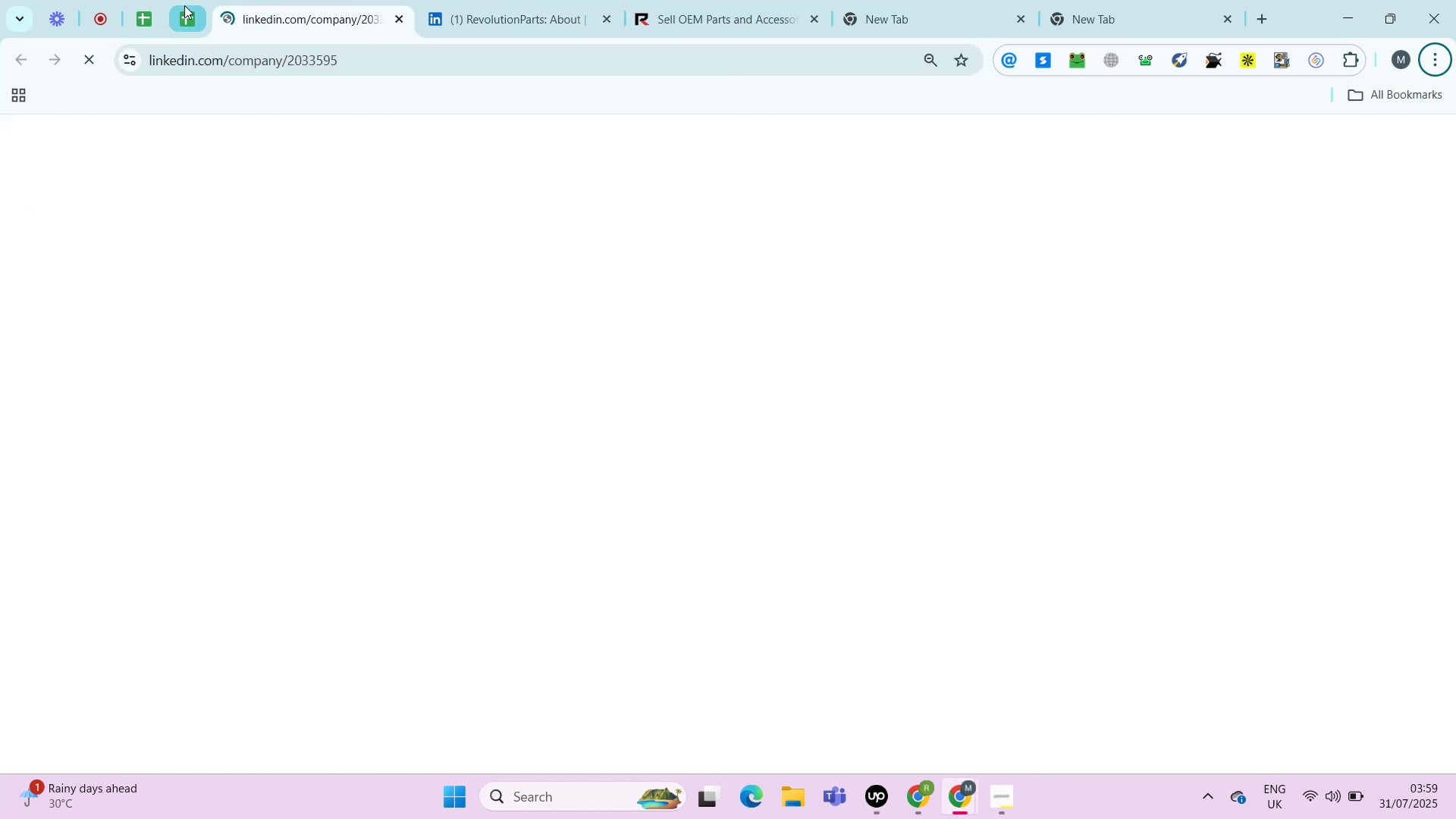 
right_click([318, 0])
 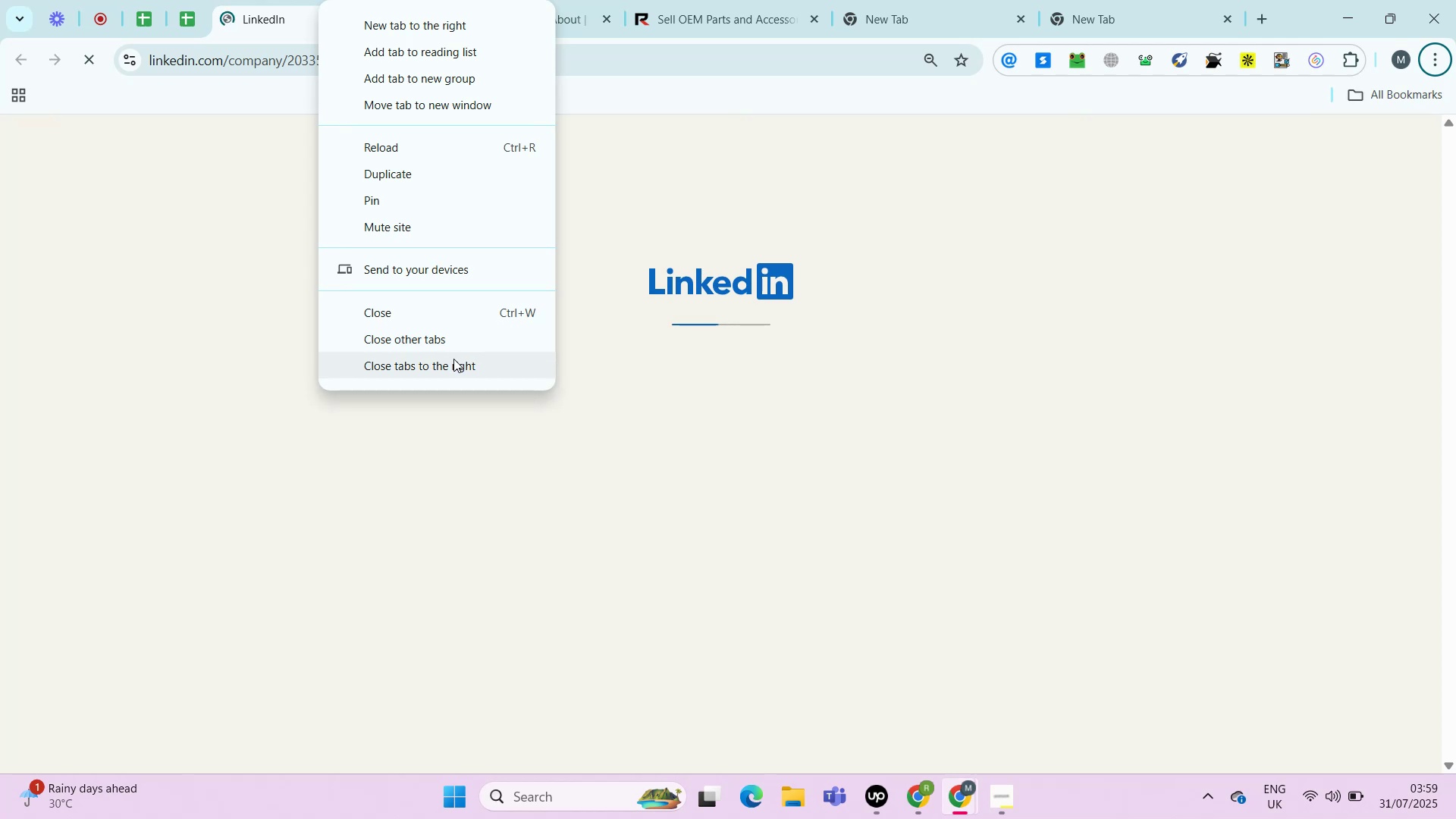 
left_click([455, 359])
 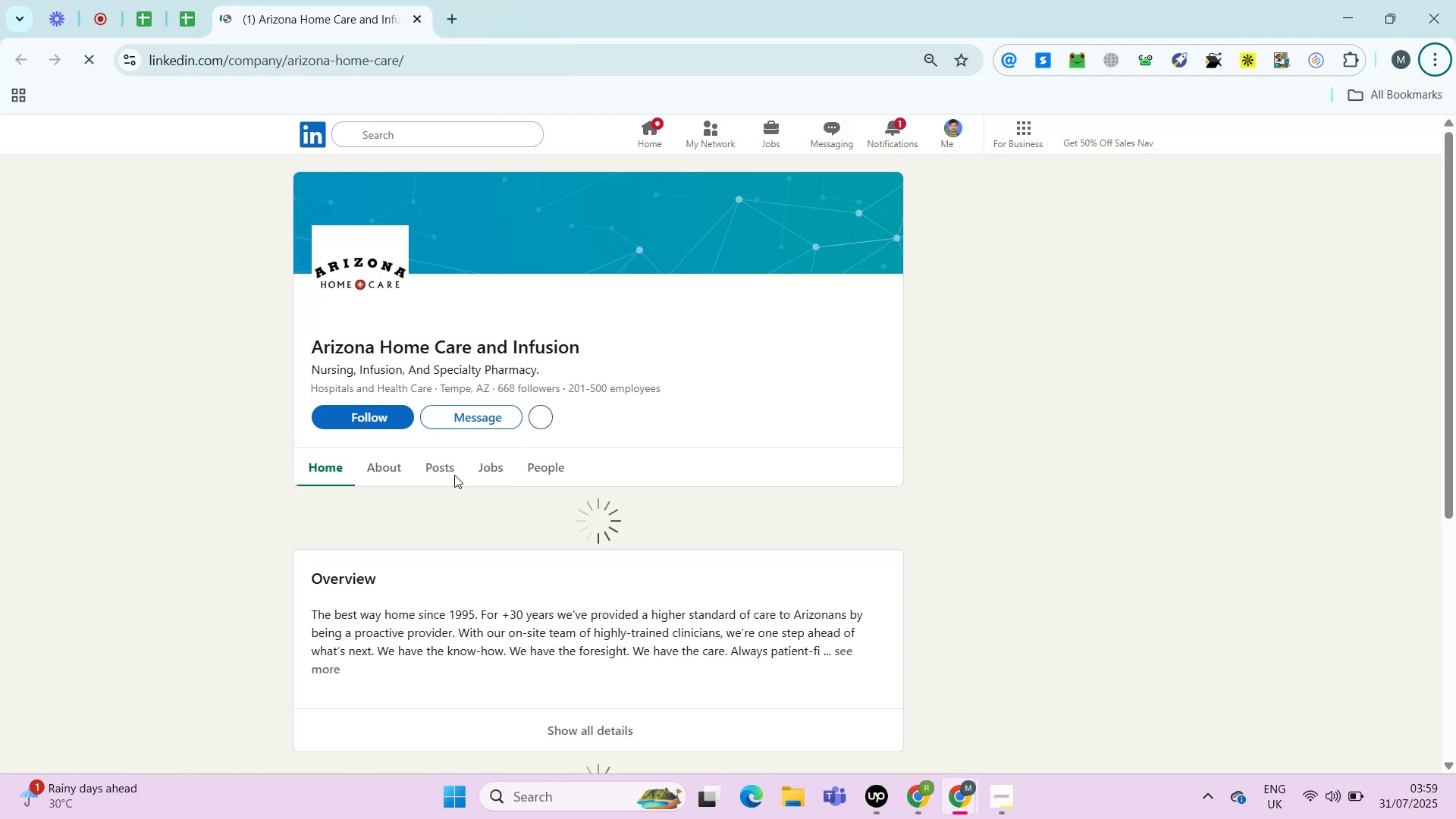 
left_click([377, 472])
 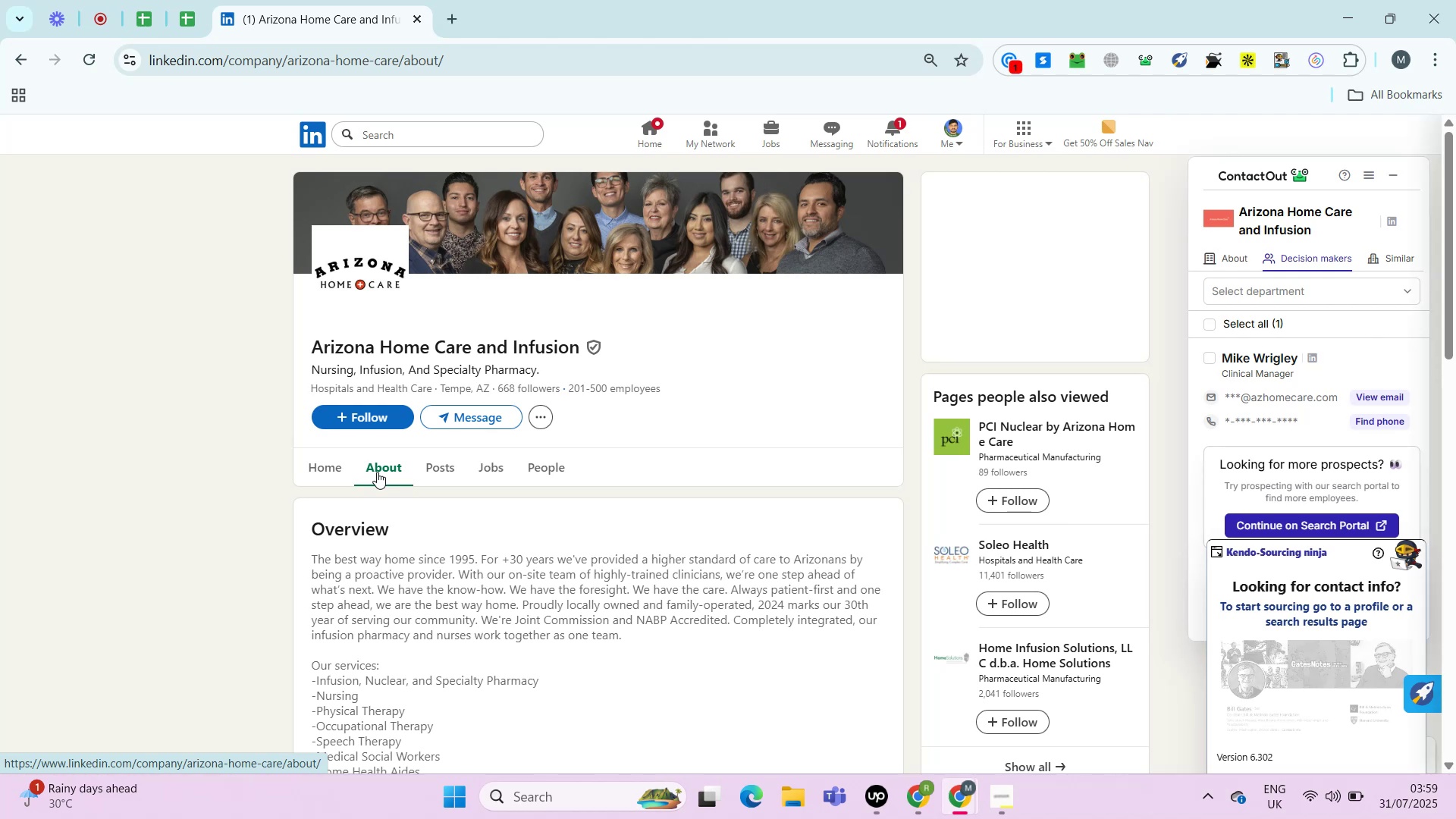 
wait(7.88)
 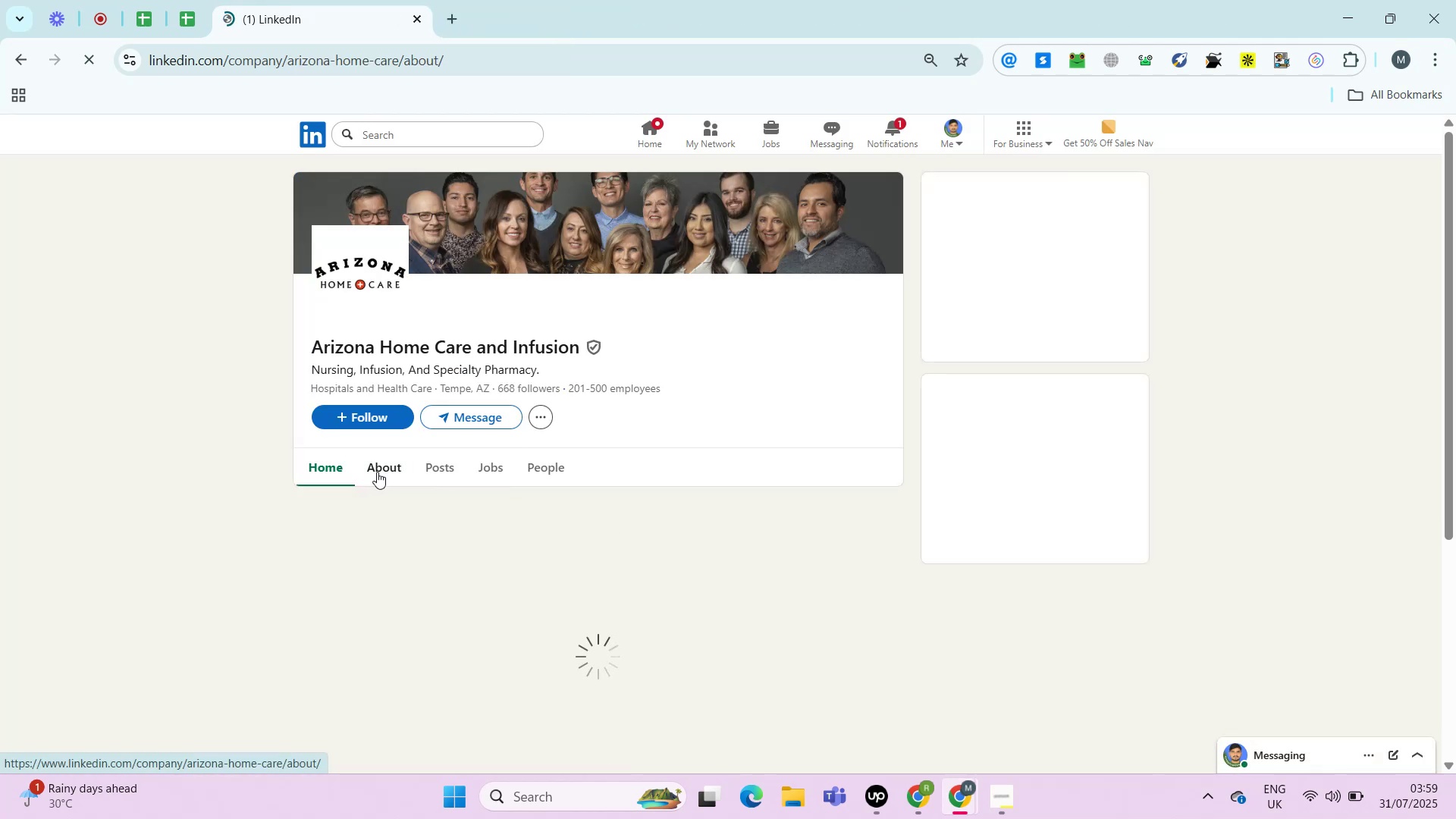 
hold_key(key=ControlLeft, duration=0.66)
left_click([441, 548])
 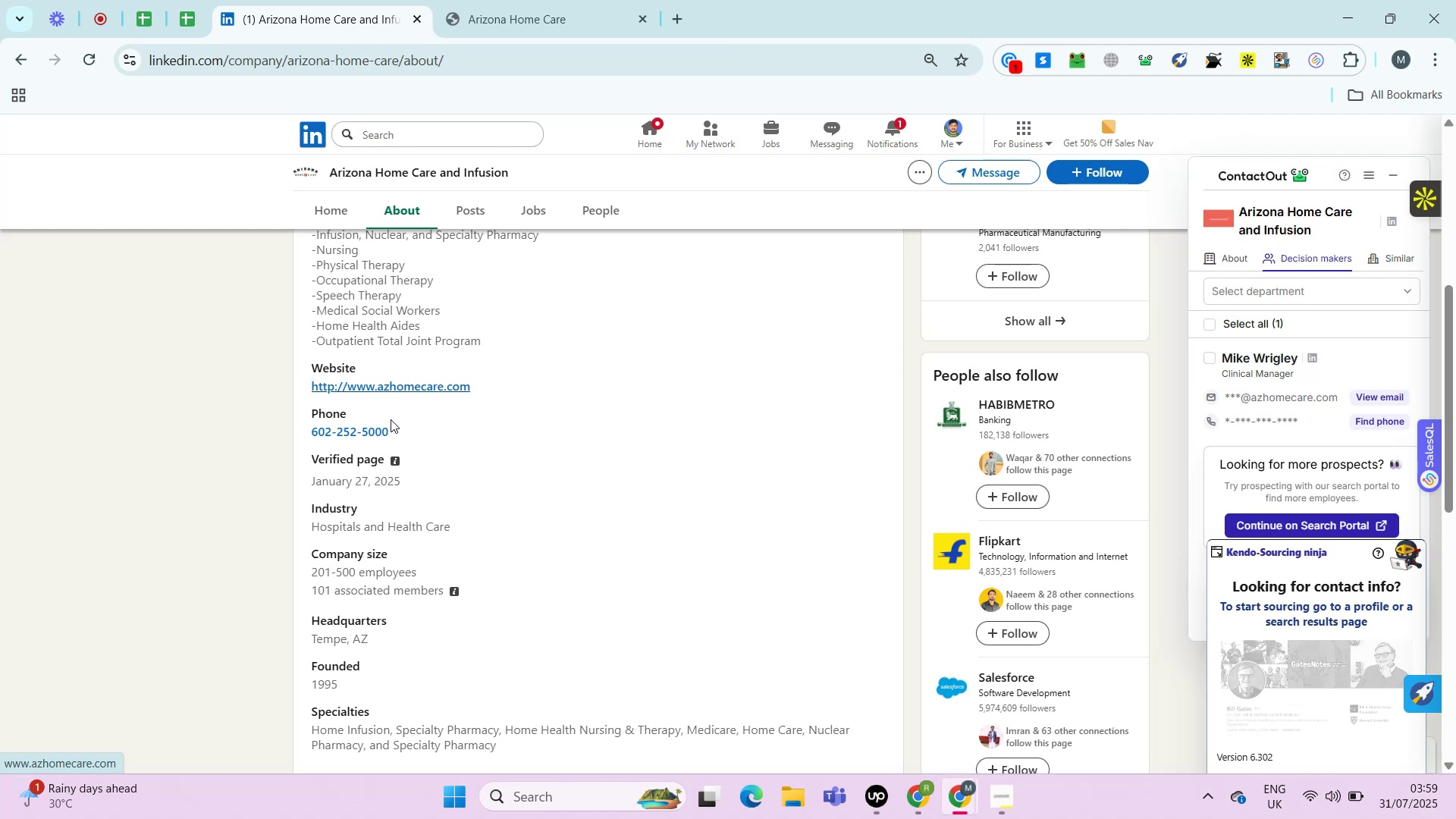 
wait(12.94)
 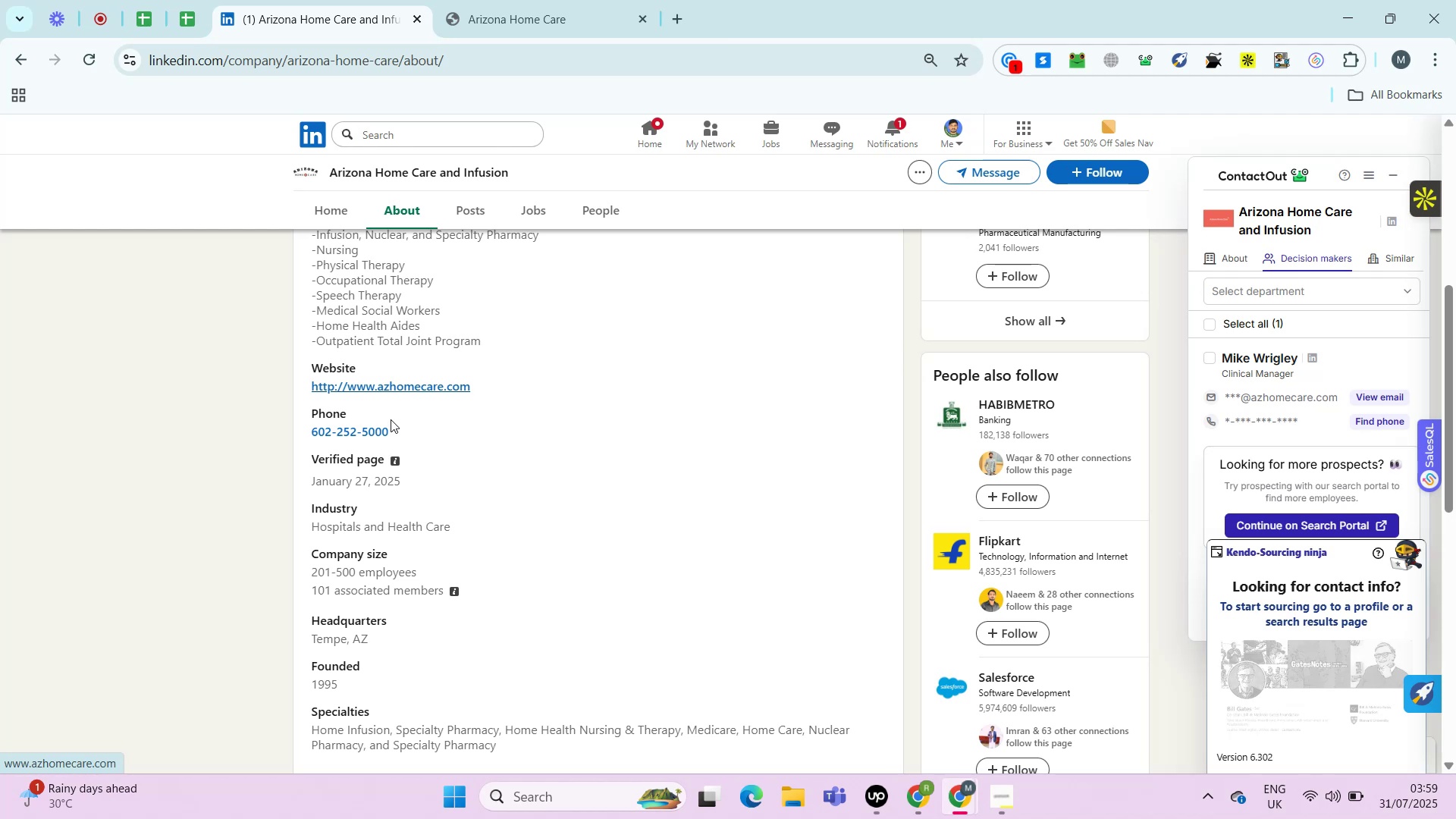 
left_click_drag(start_coordinate=[391, 428], to_coordinate=[309, 433])
 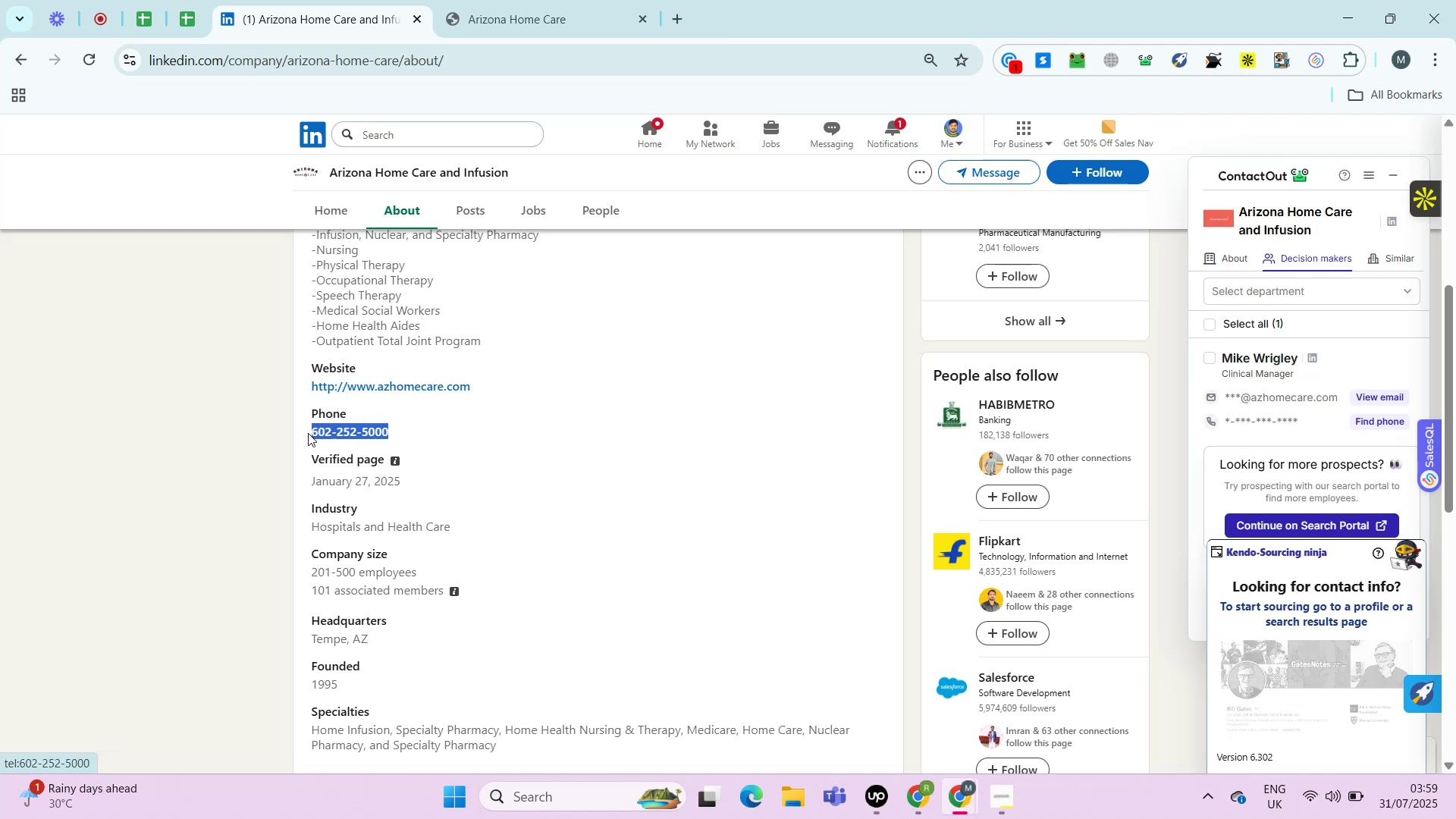 
key(Control+C)
 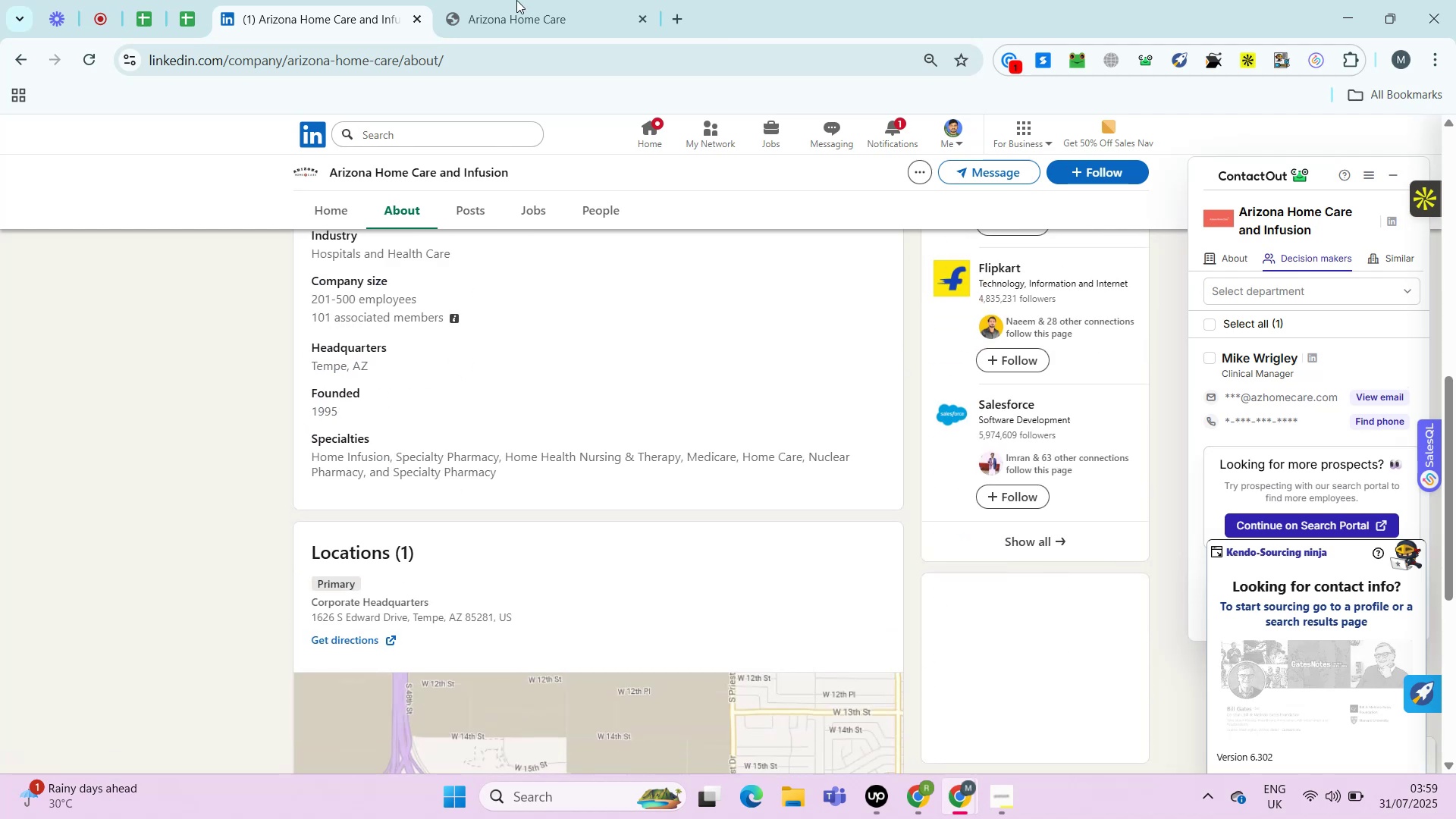 
left_click([522, 6])
 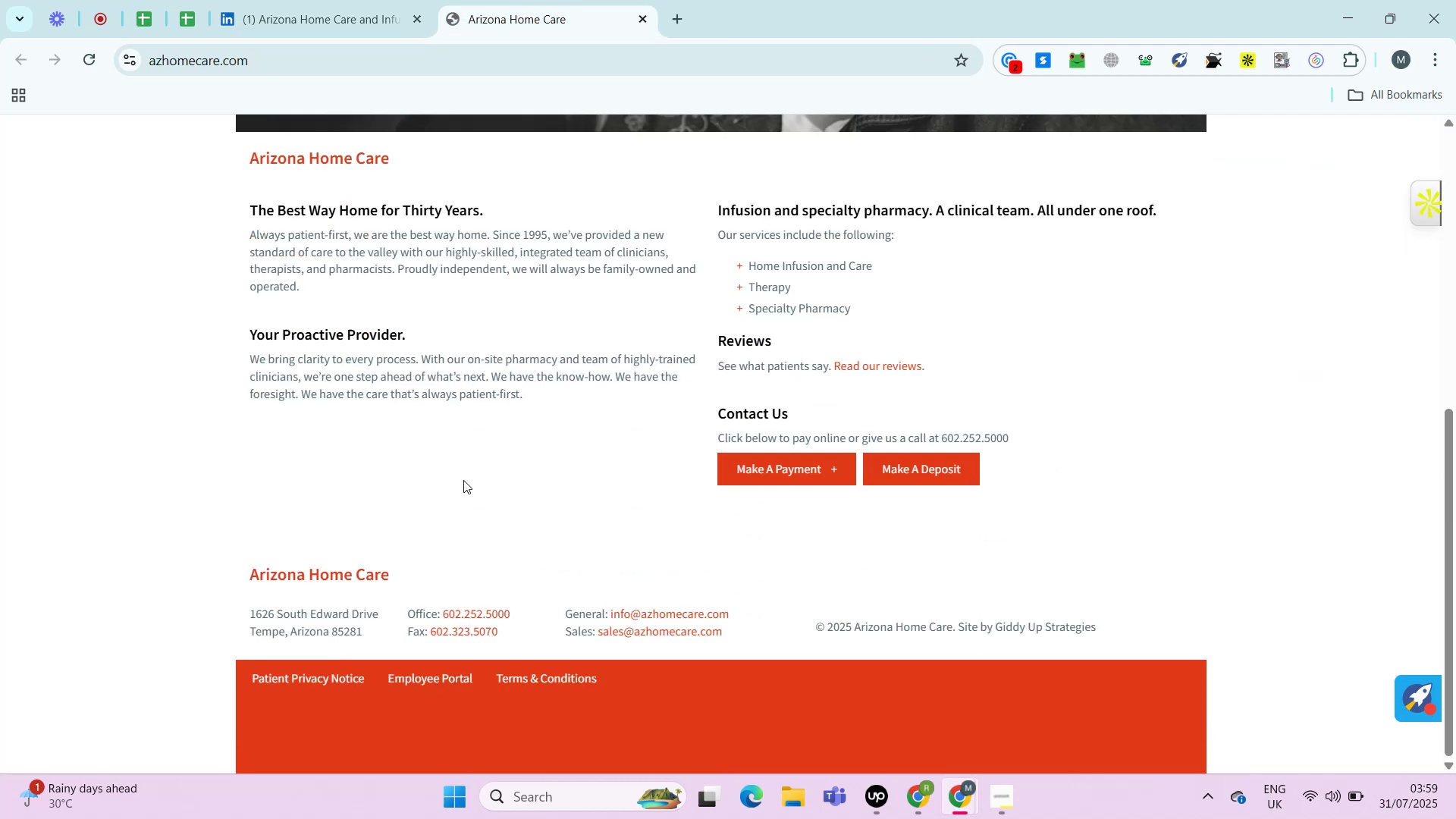 
key(Control+F)
 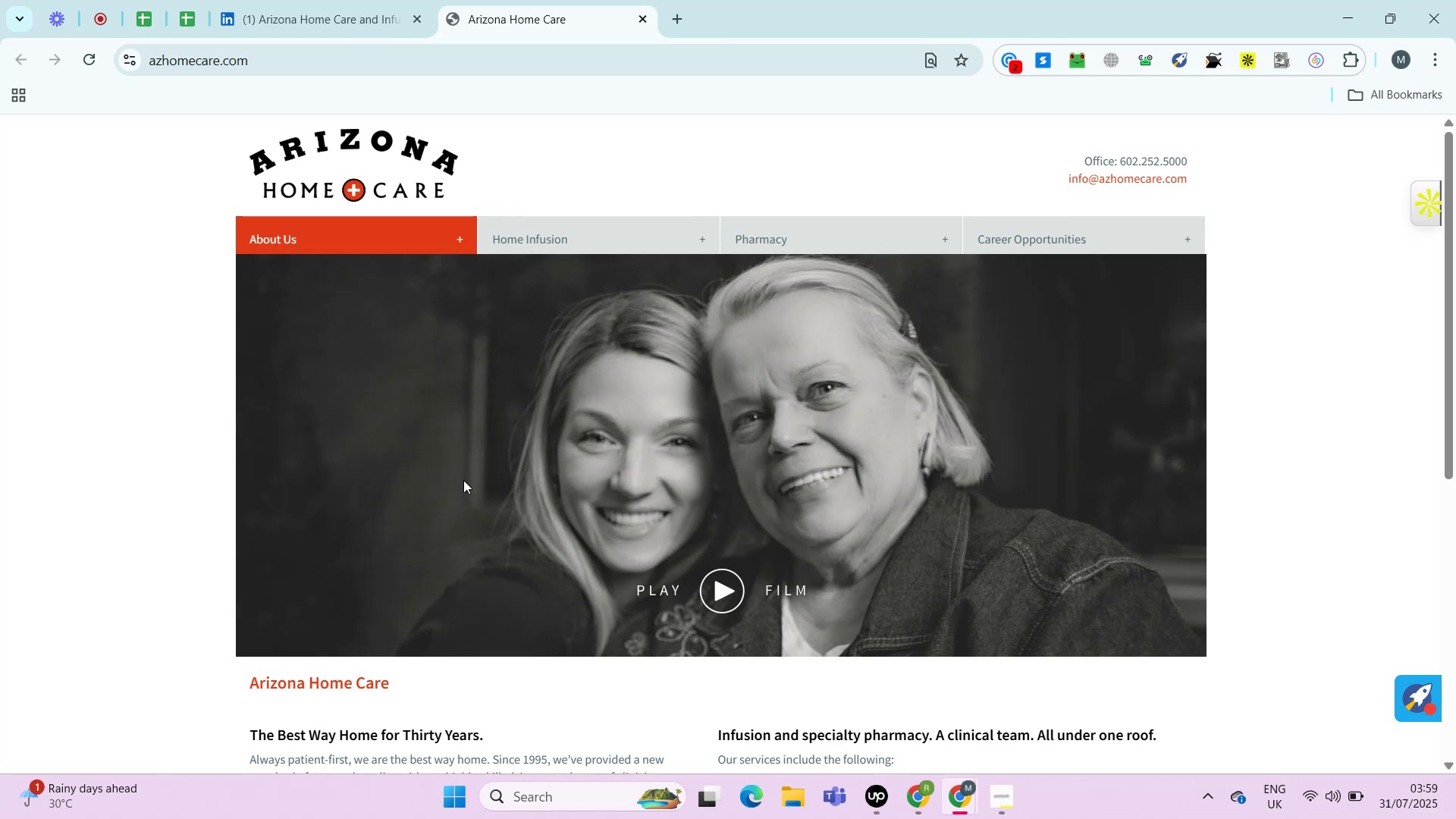 
key(Control+V)
 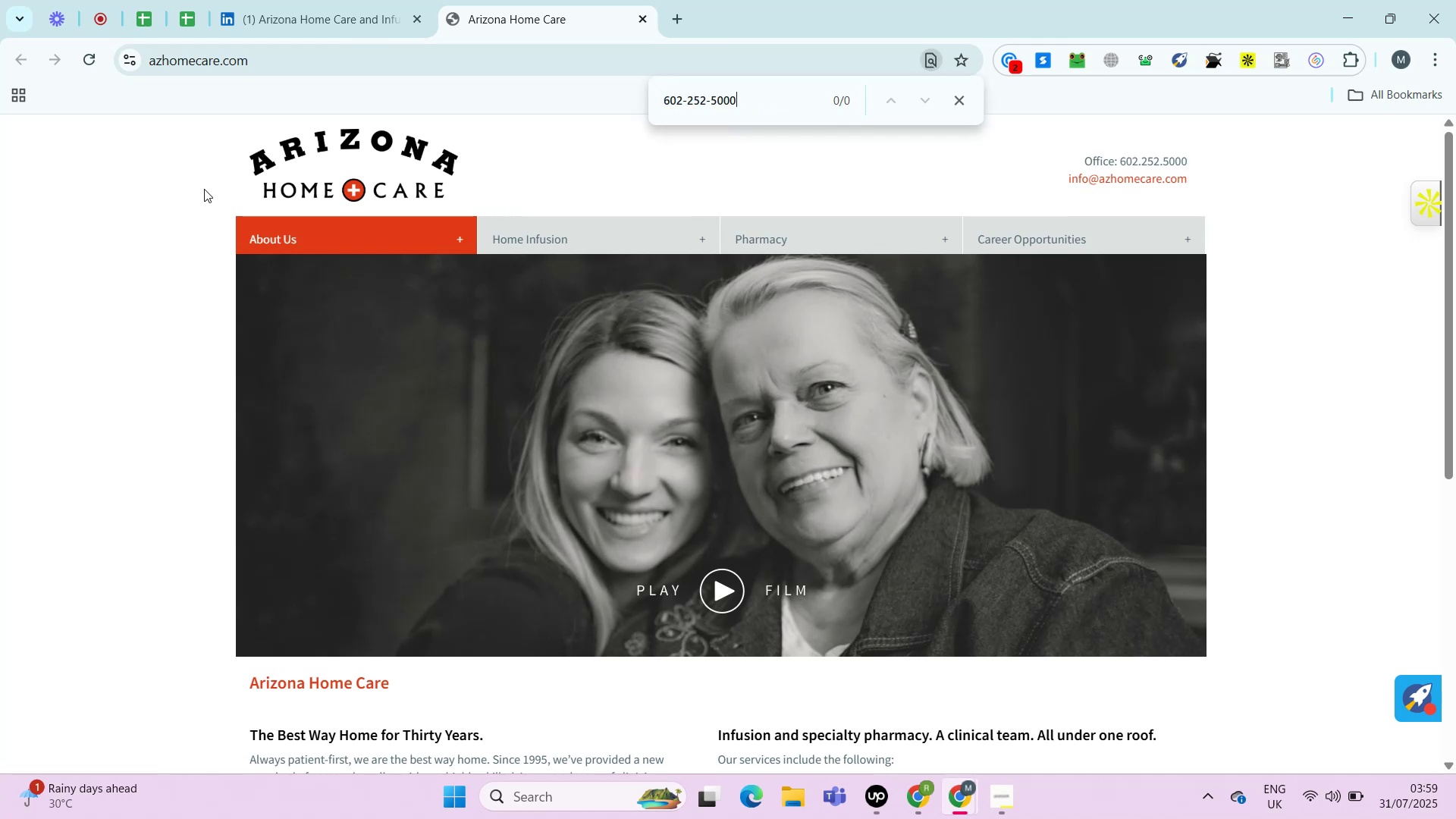 
left_click([190, 22])
 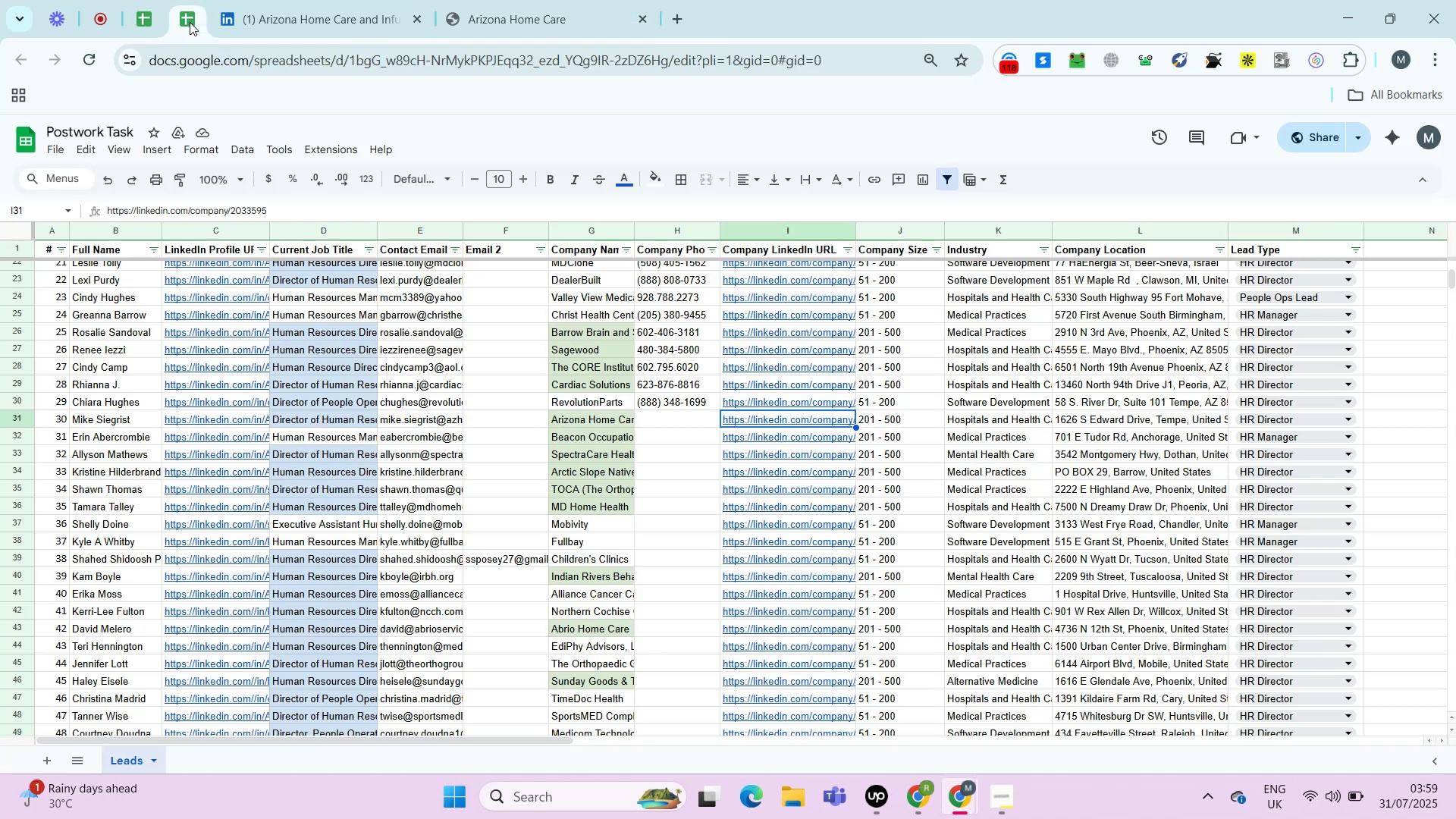 
key(ArrowLeft)
 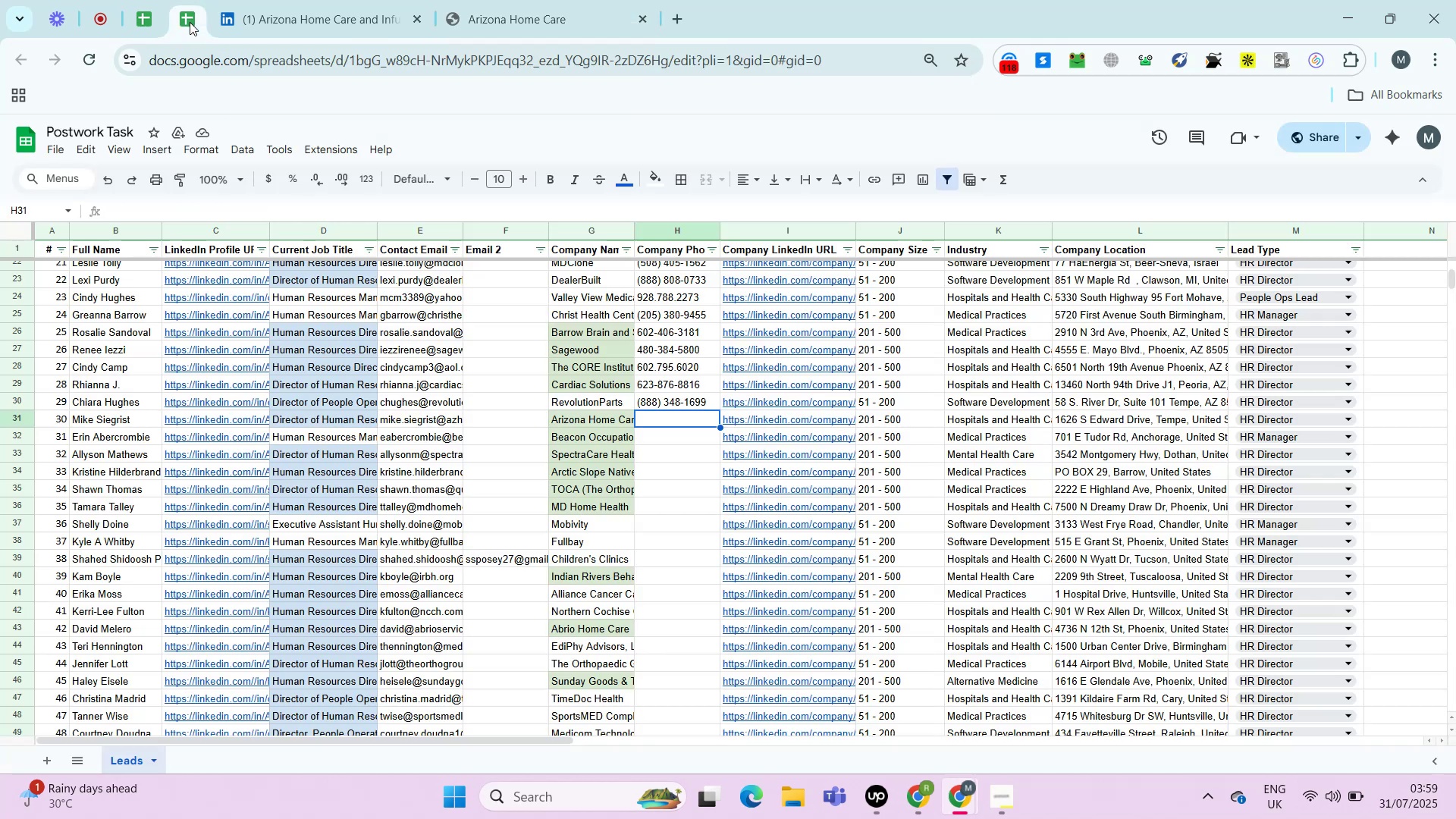 
key(Control+ControlLeft)
 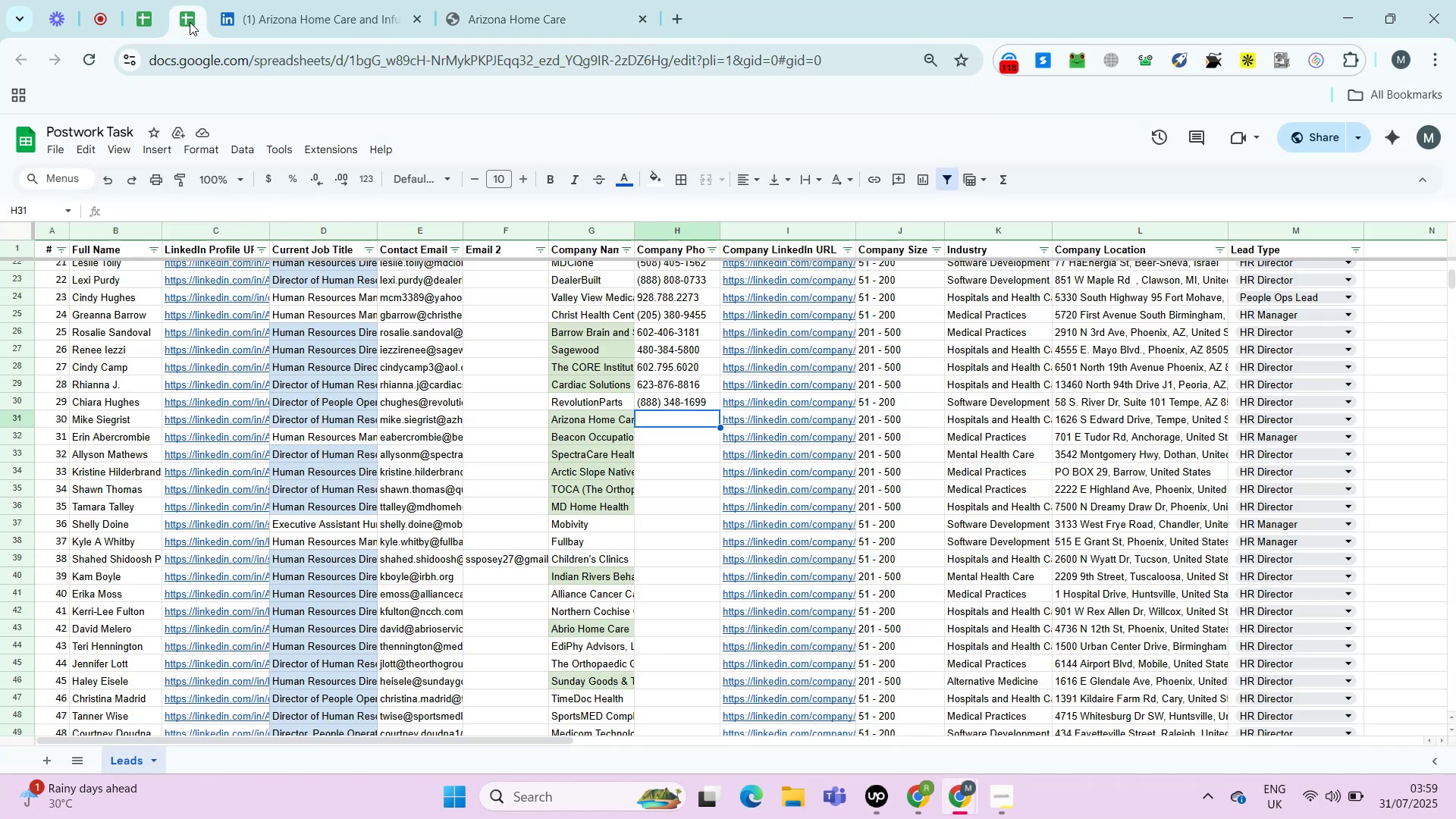 
key(Control+Shift+ShiftLeft)
 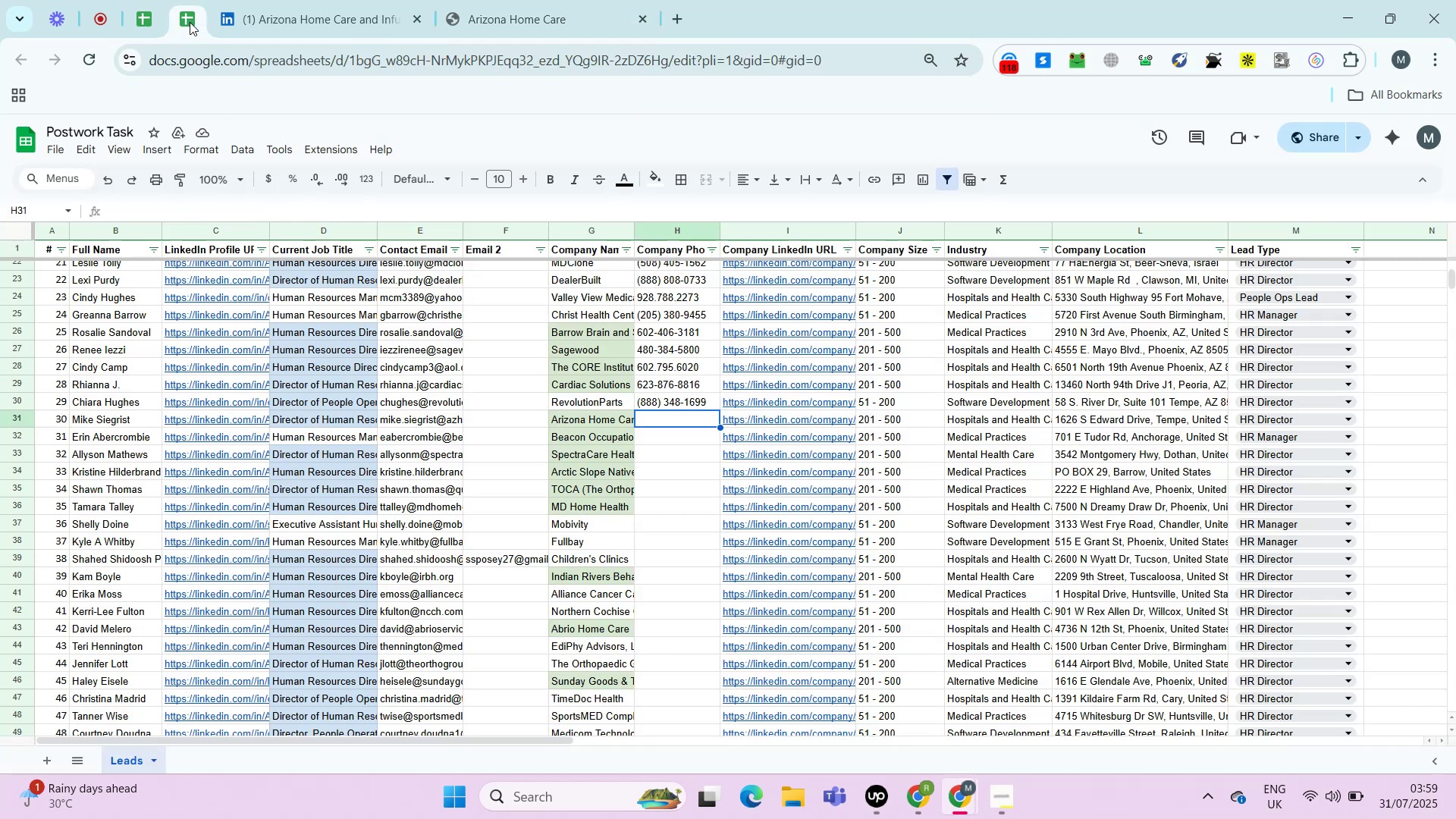 
key(Control+Shift+V)
 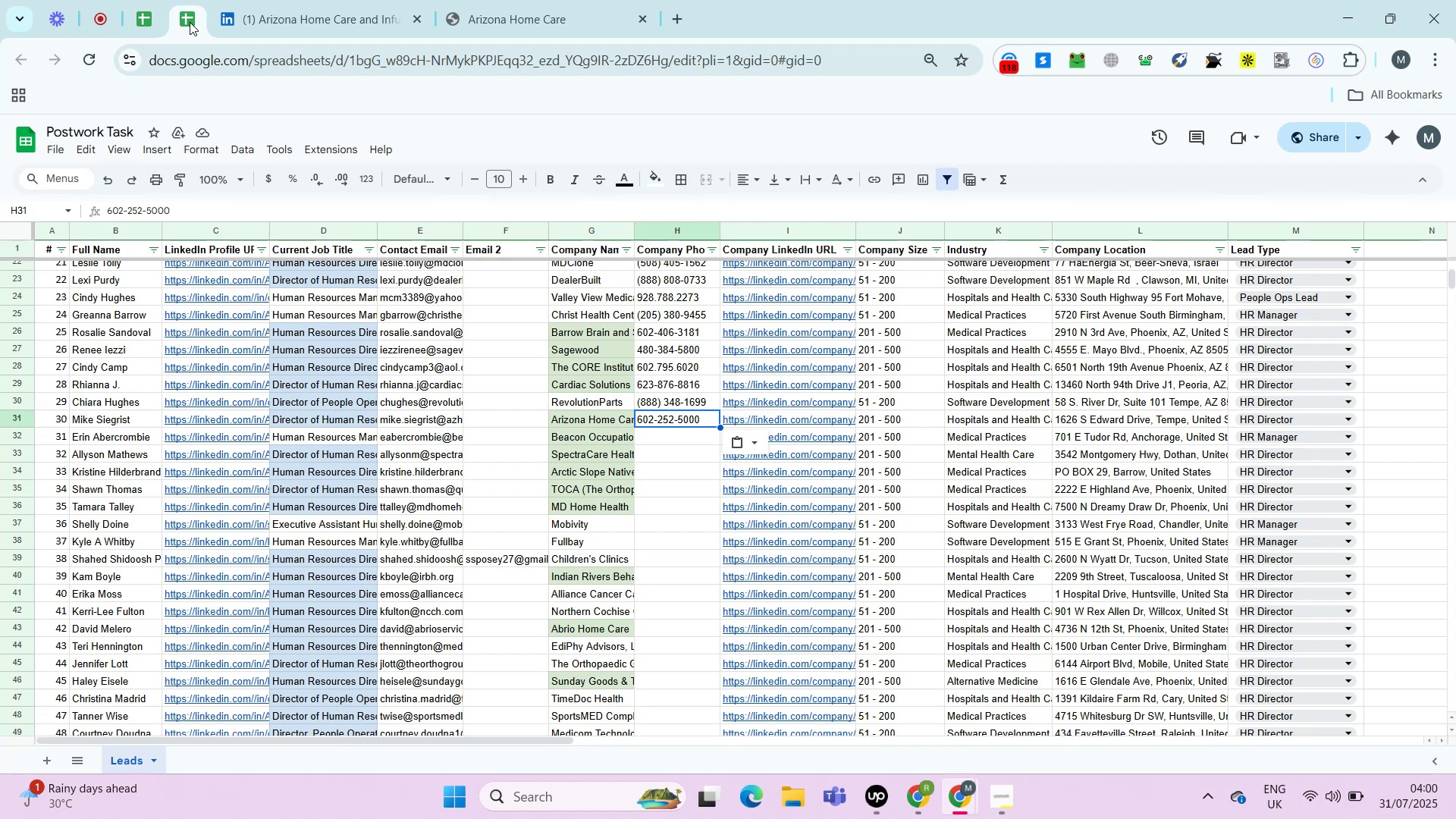 
wait(11.82)
 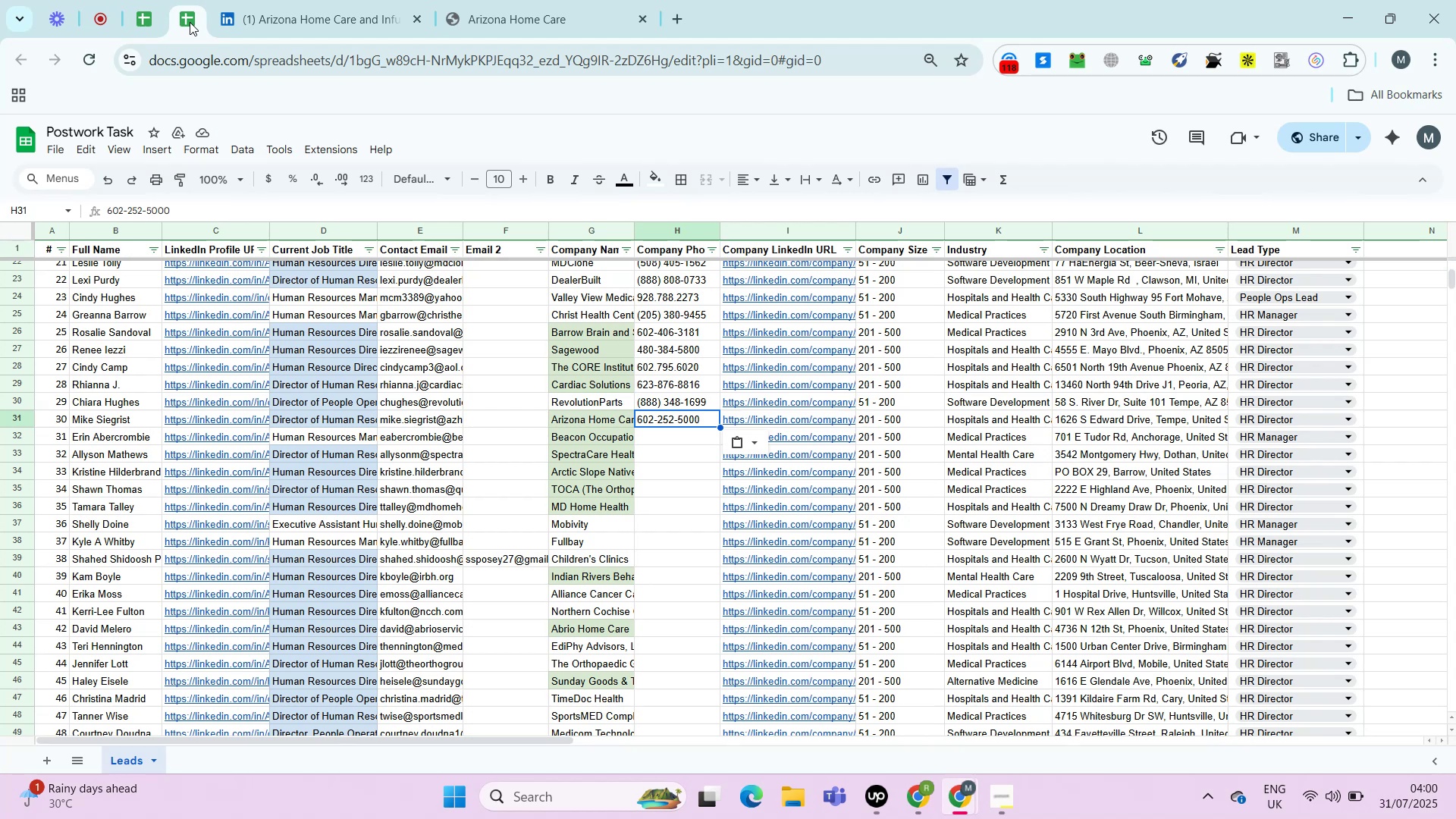 
key(ArrowRight)
 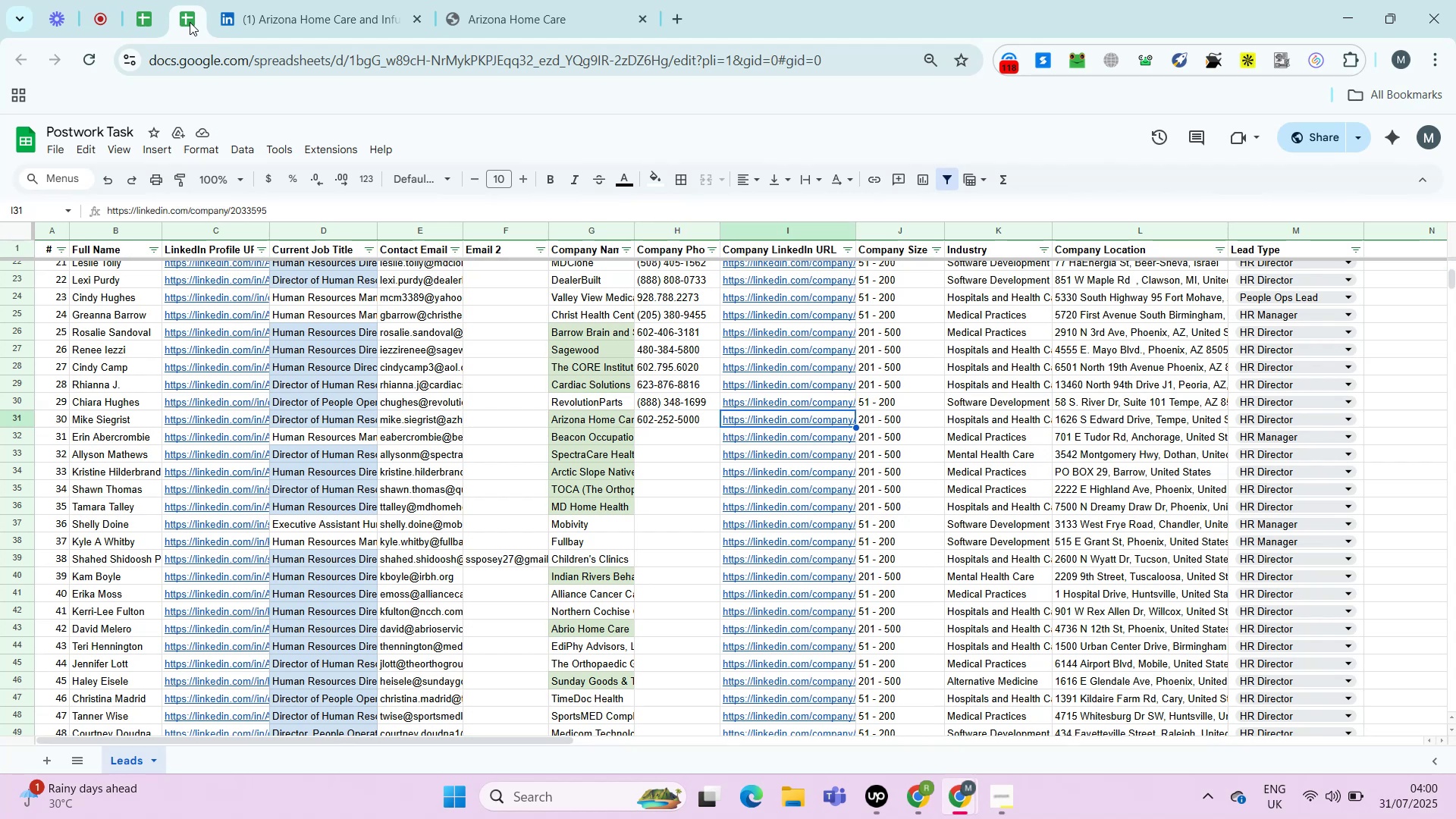 
key(ArrowRight)
 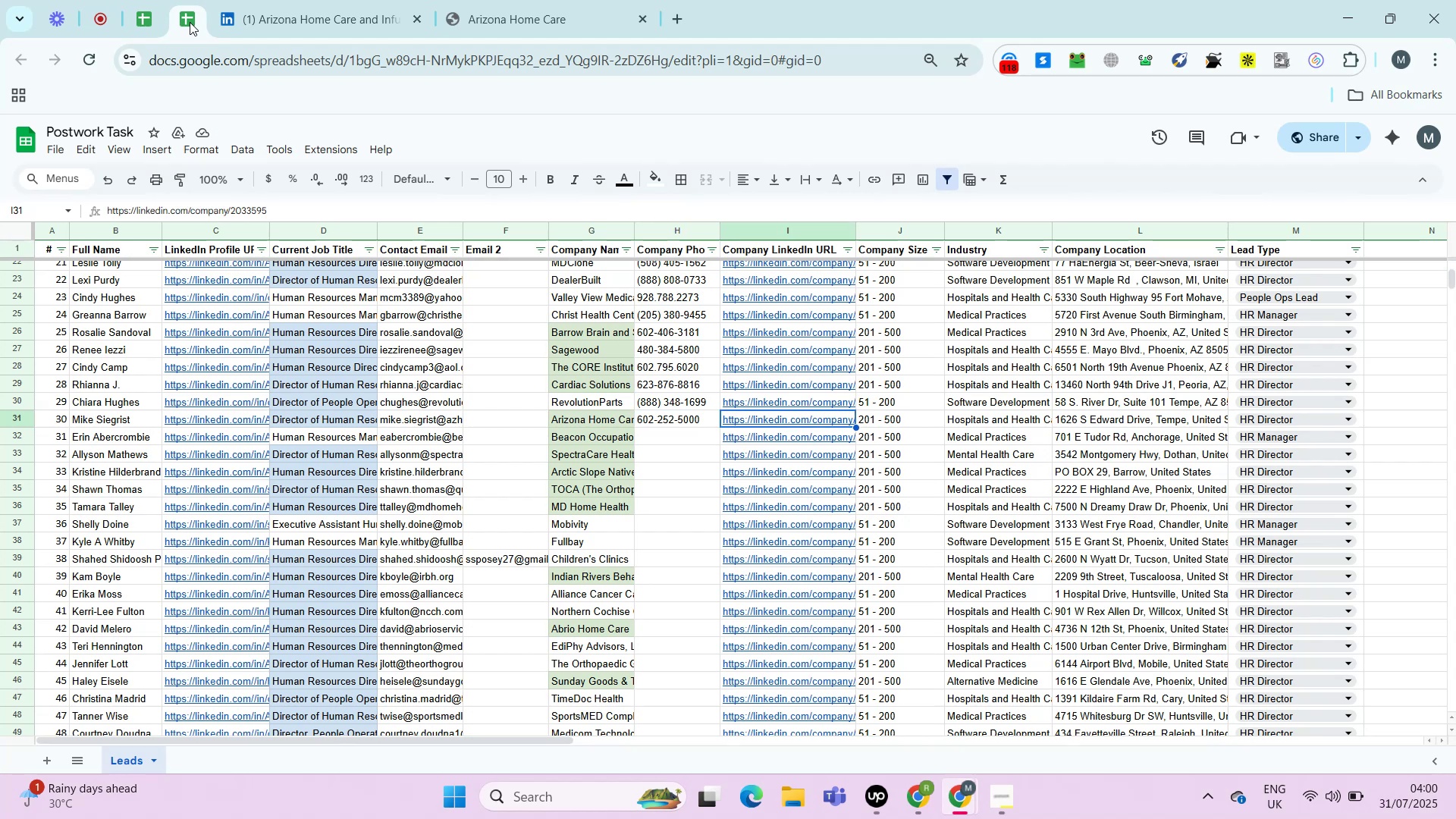 
key(ArrowRight)
 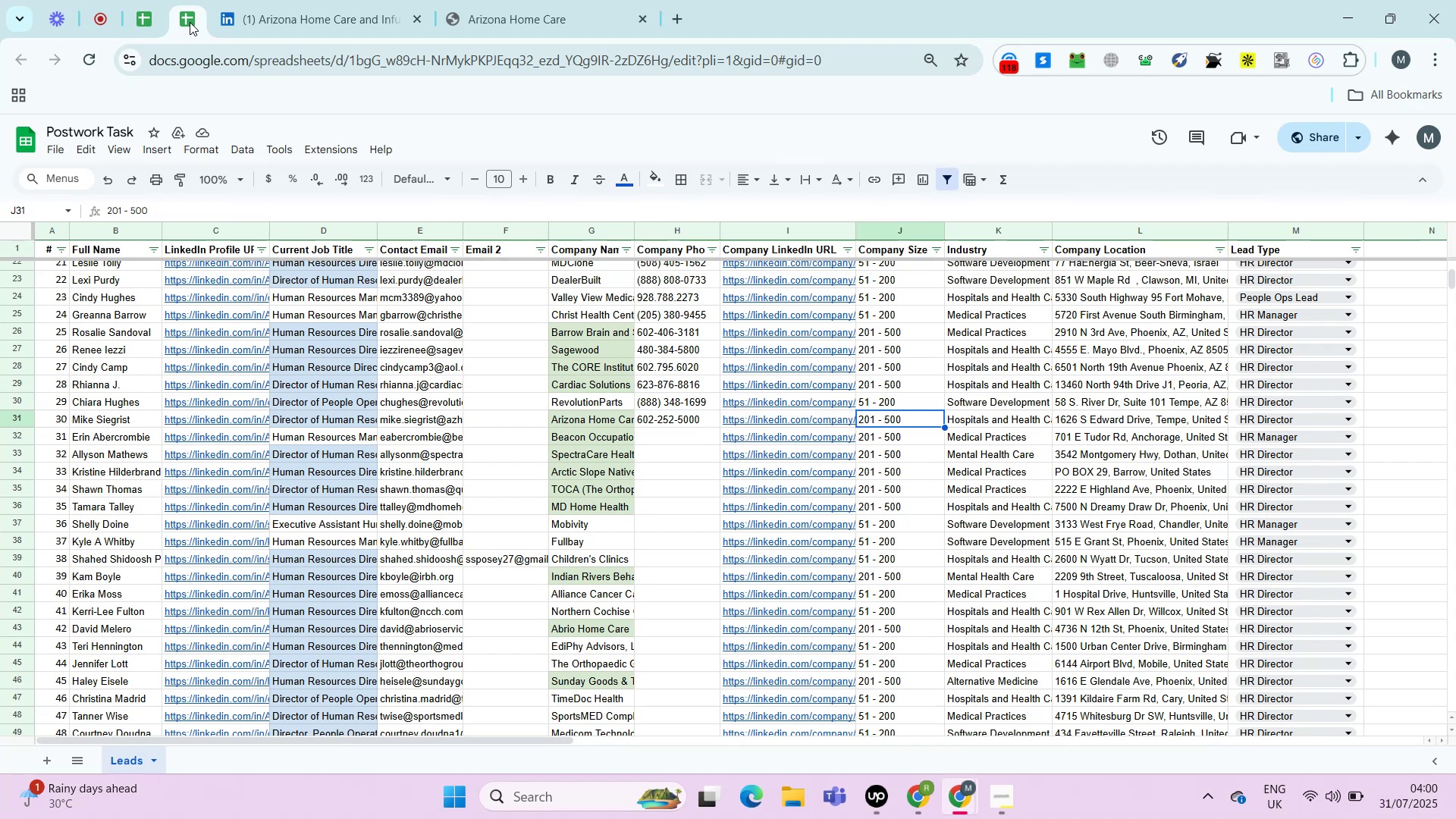 
key(ArrowRight)
 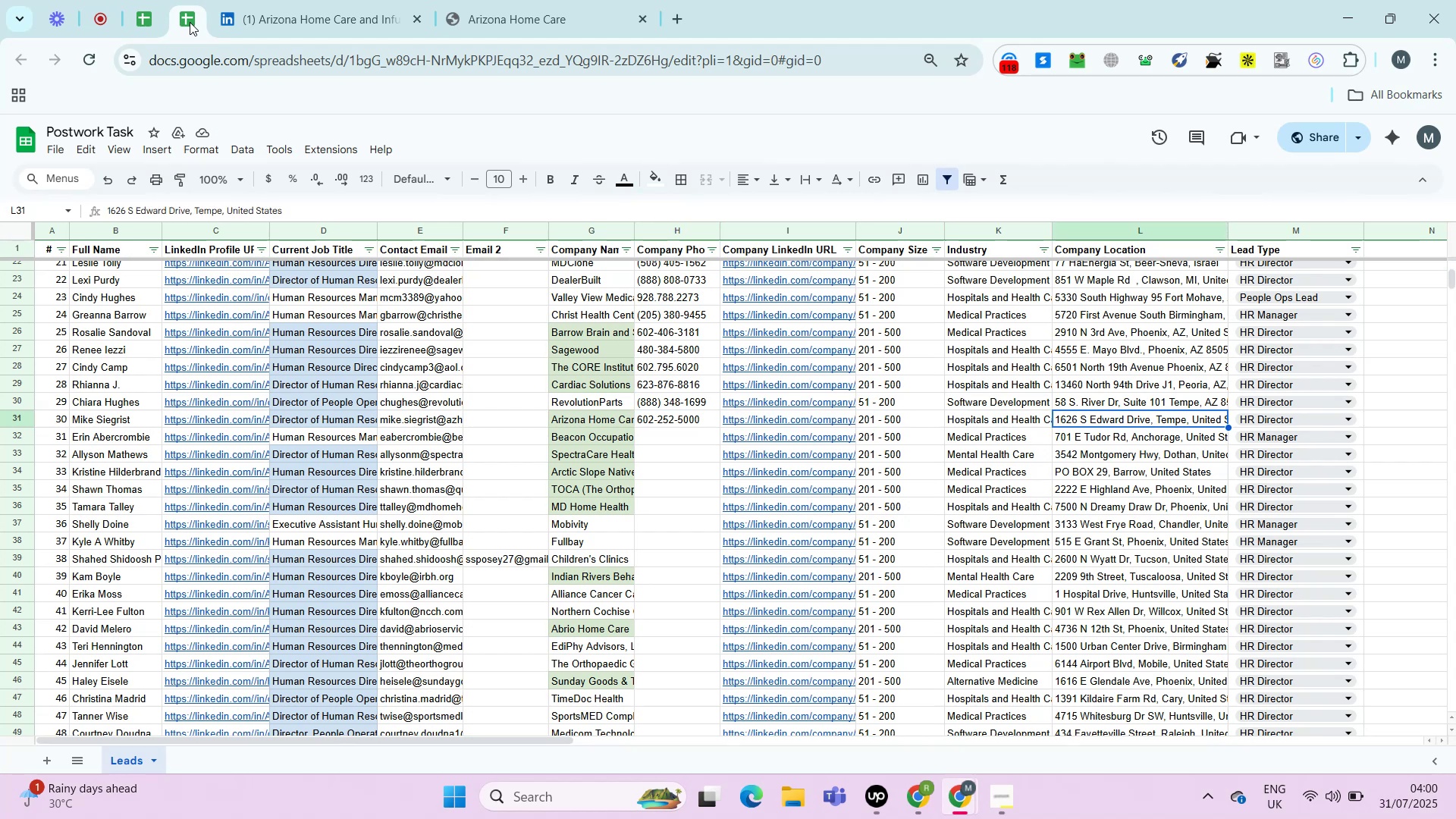 
mouse_move([401, 13])
 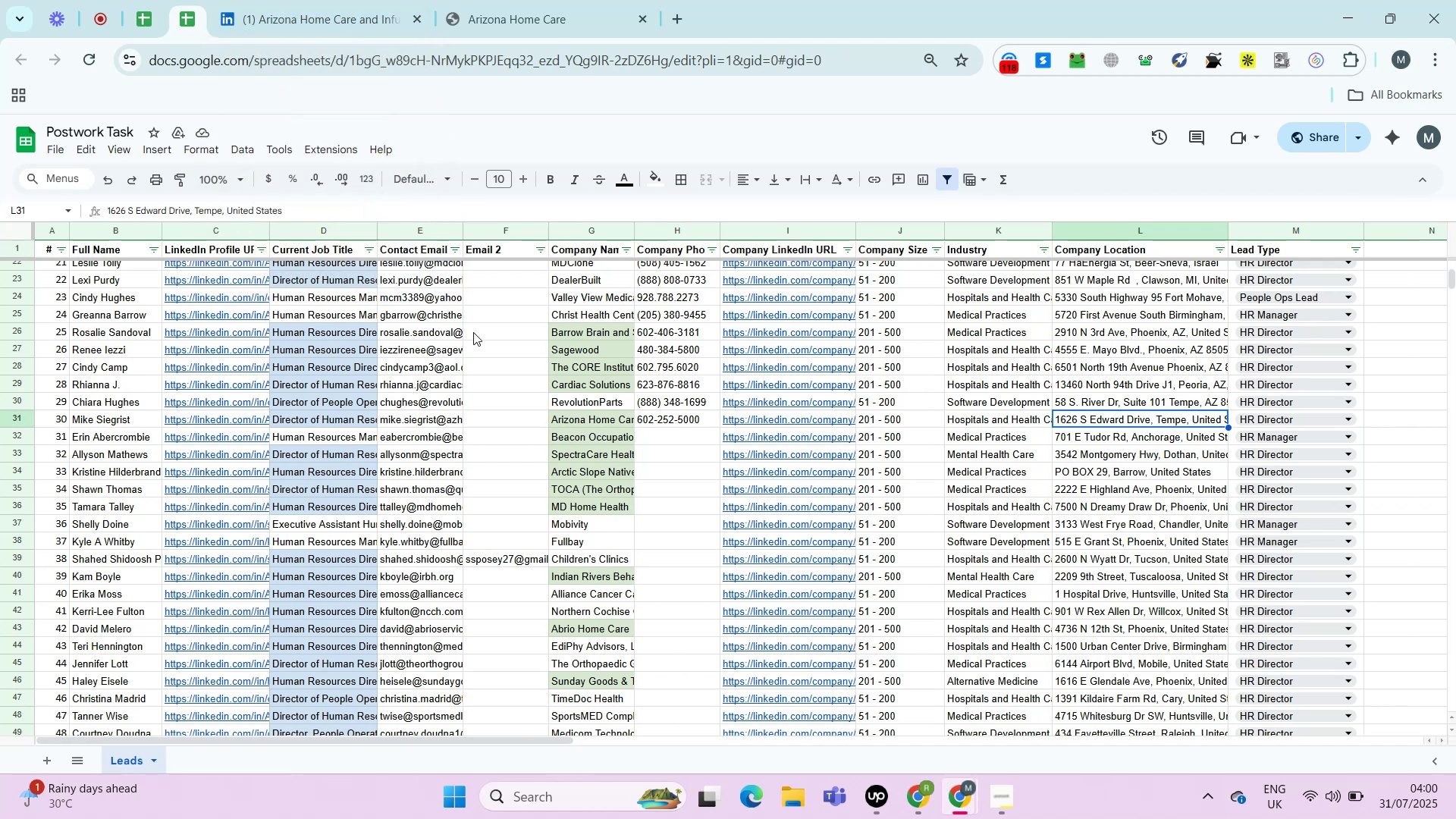 
key(Control+V)
 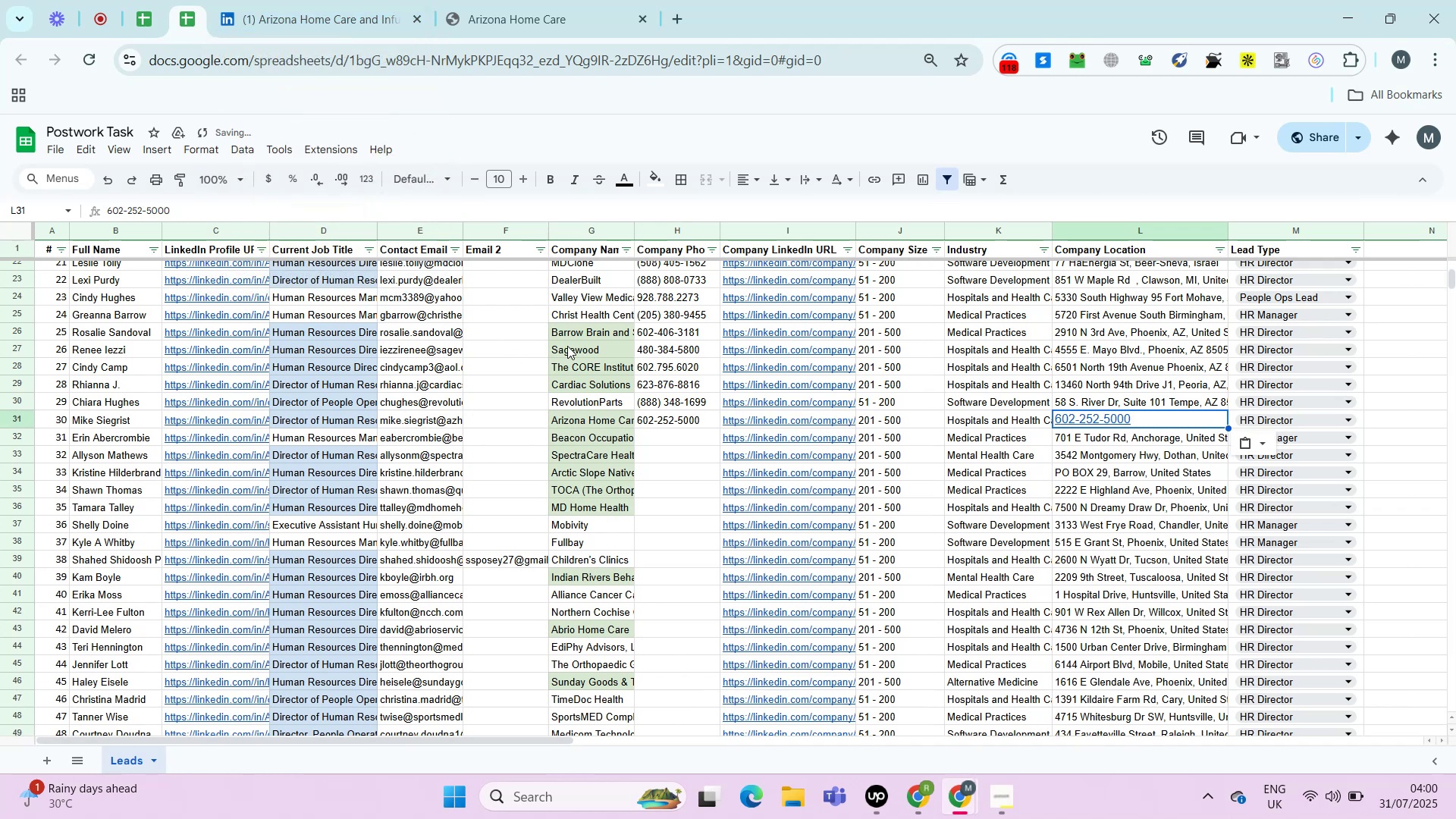 
key(Control+Z)
 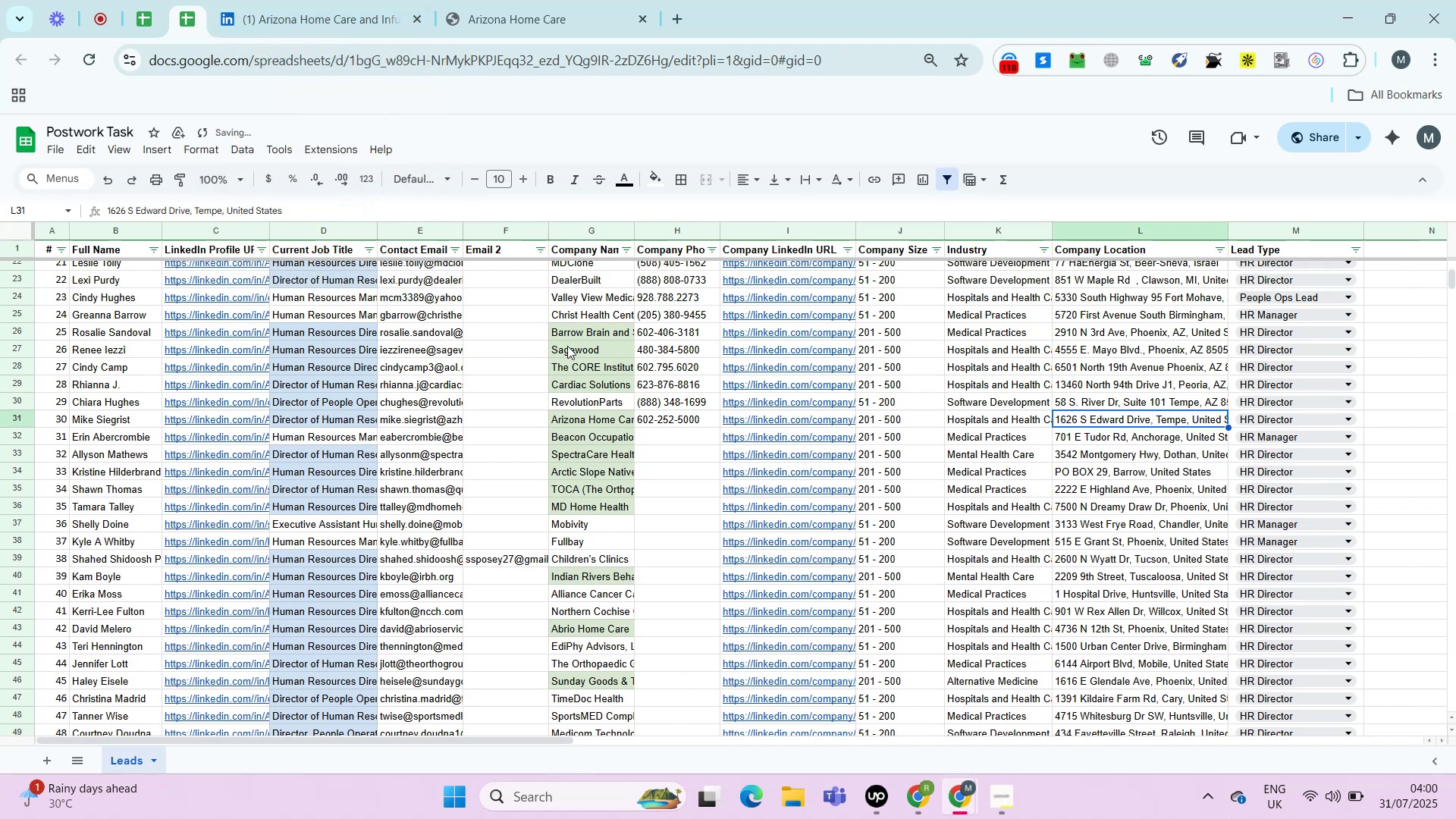 
key(Control+C)
 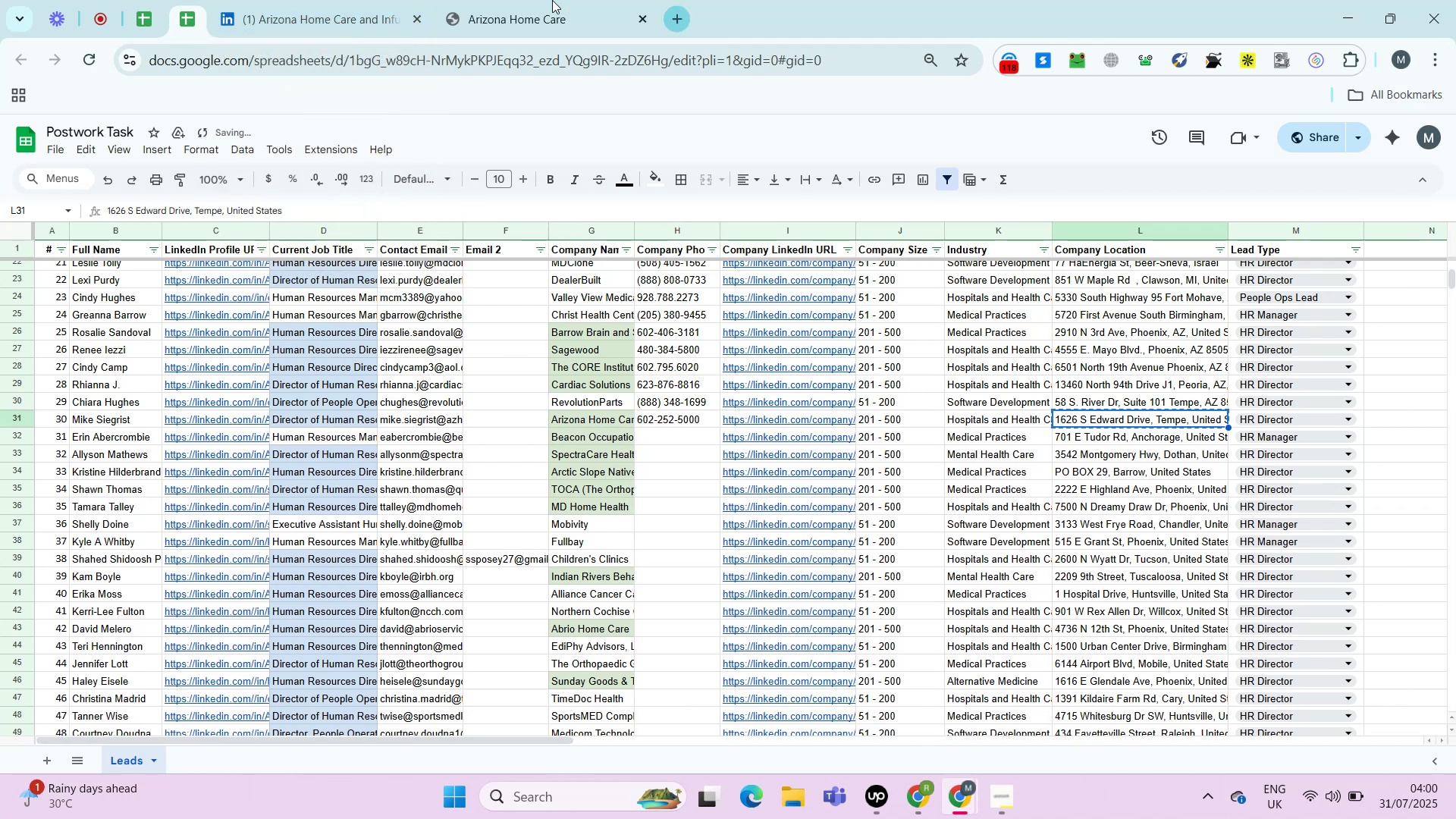 
left_click([505, 0])
 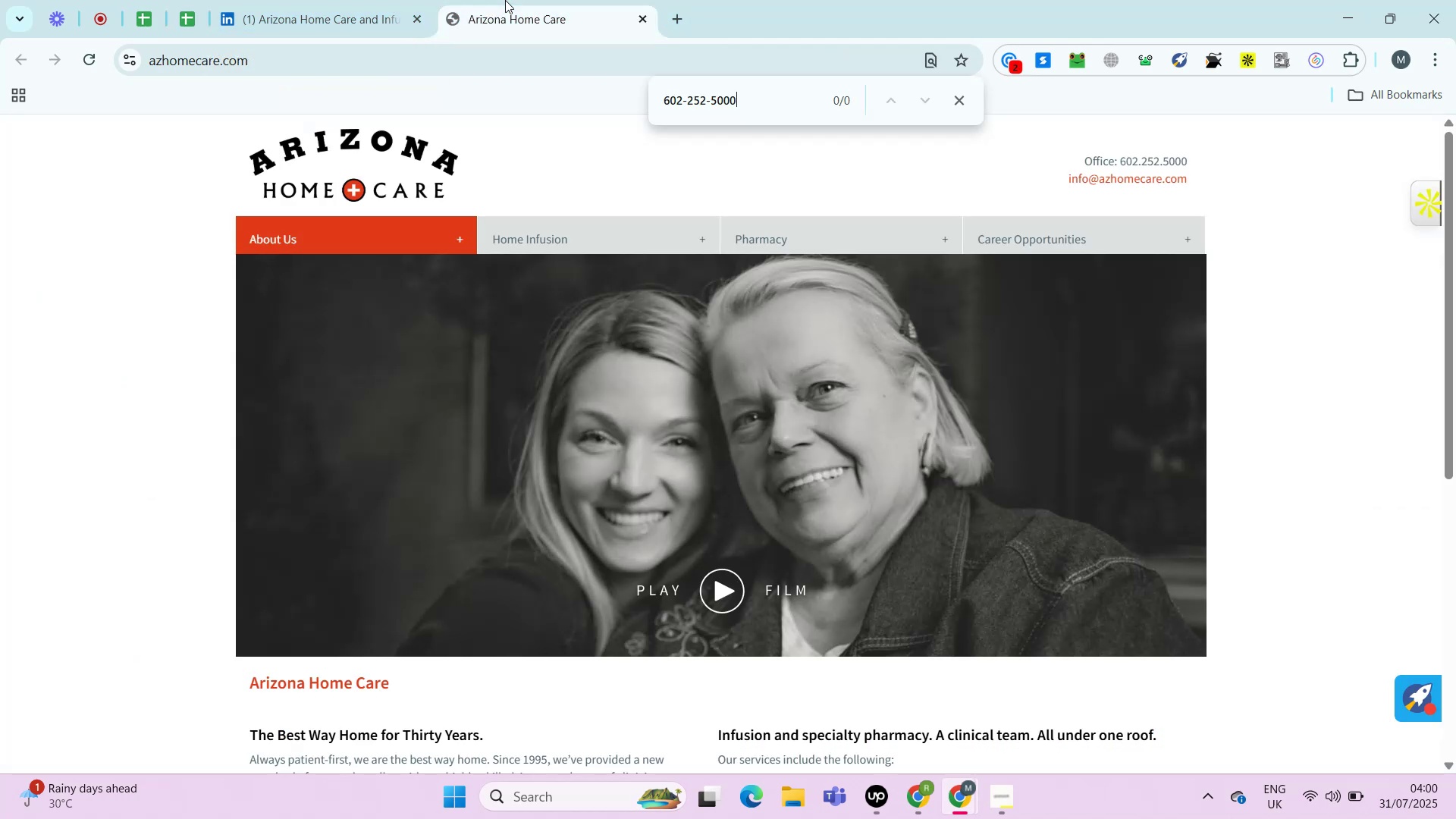 
key(Control+F)
 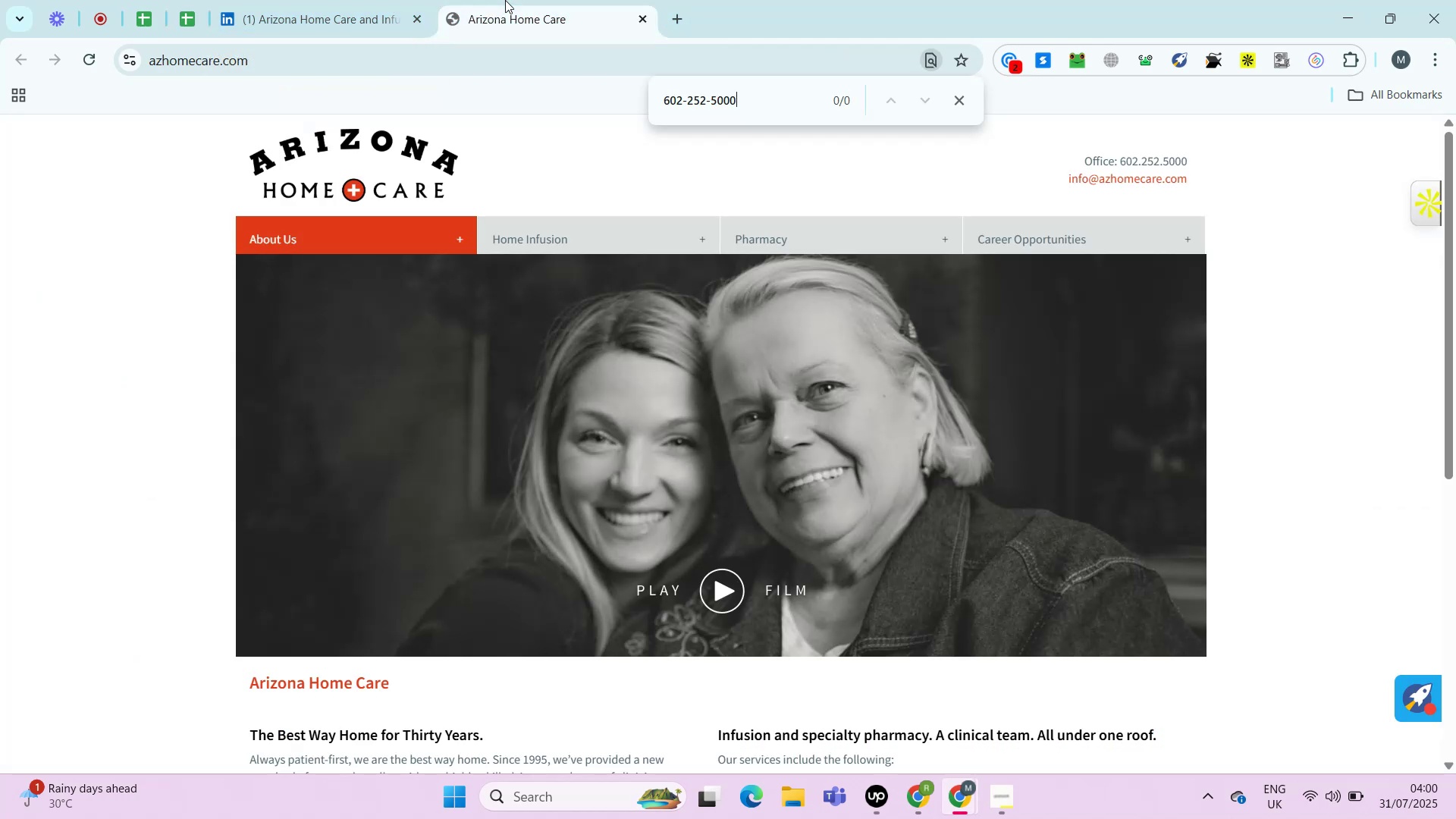 
key(Control+V)
 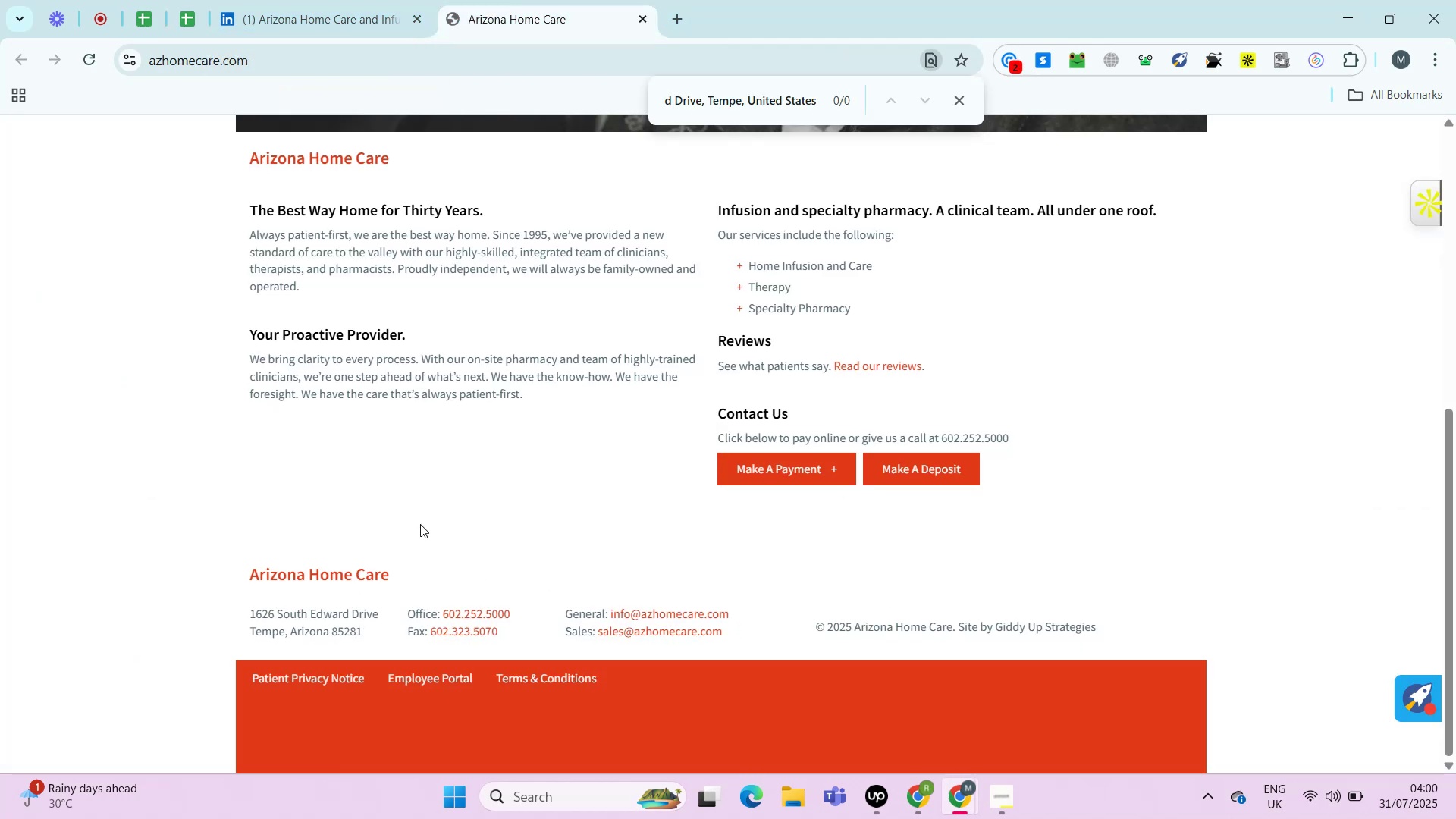 
key(Control+F)
 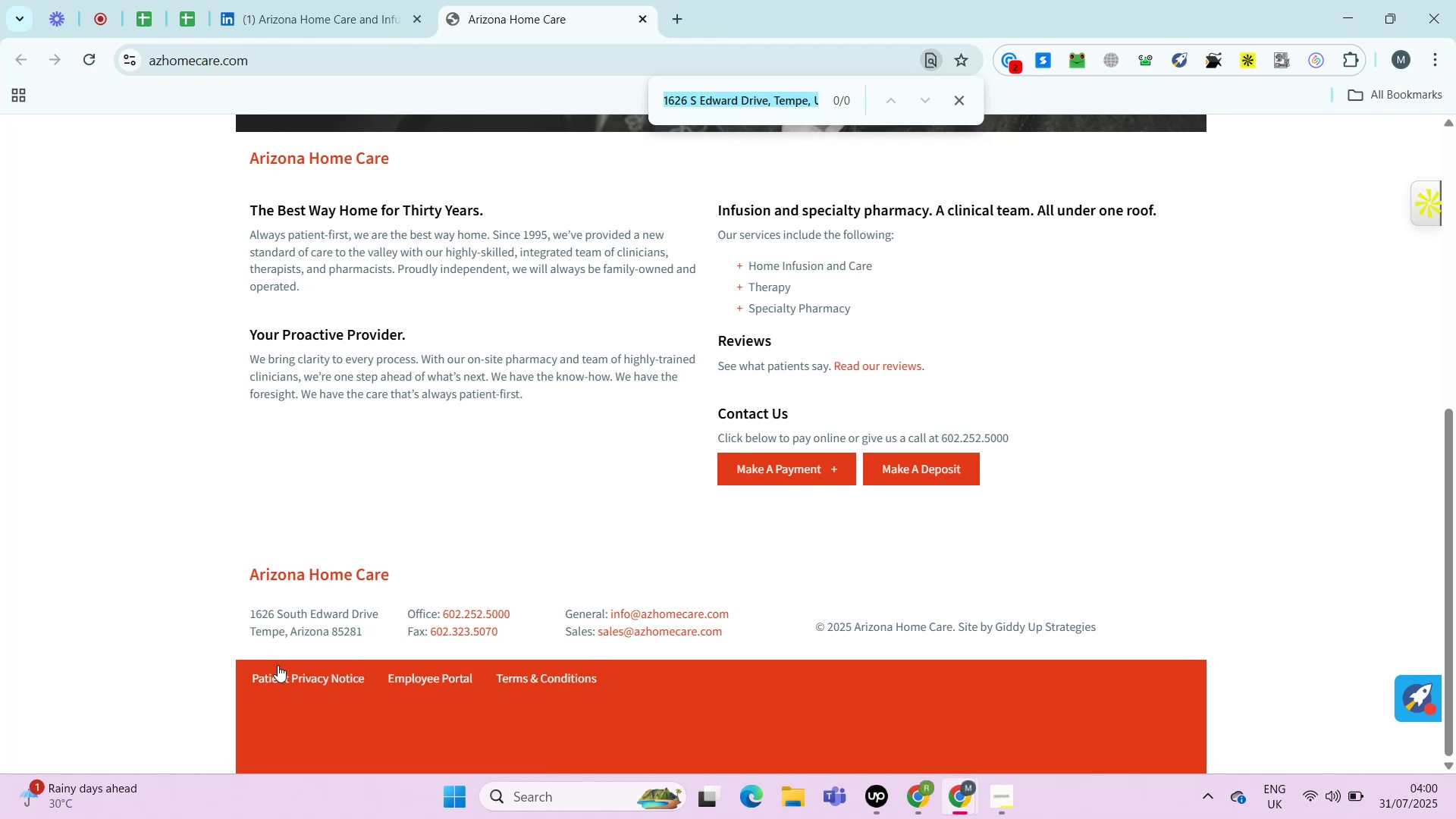 
left_click_drag(start_coordinate=[238, 609], to_coordinate=[361, 636])
 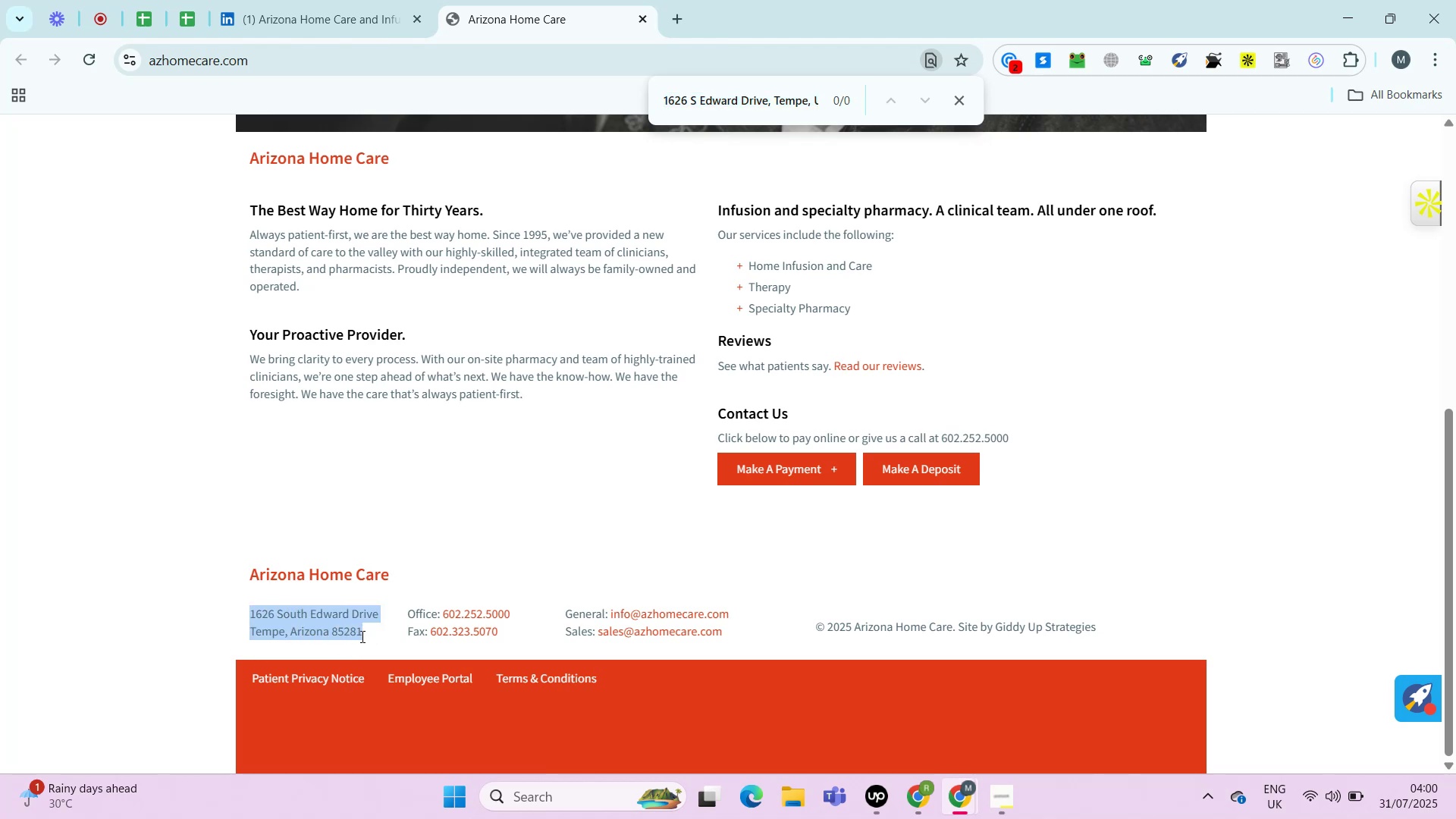 
key(Control+C)
 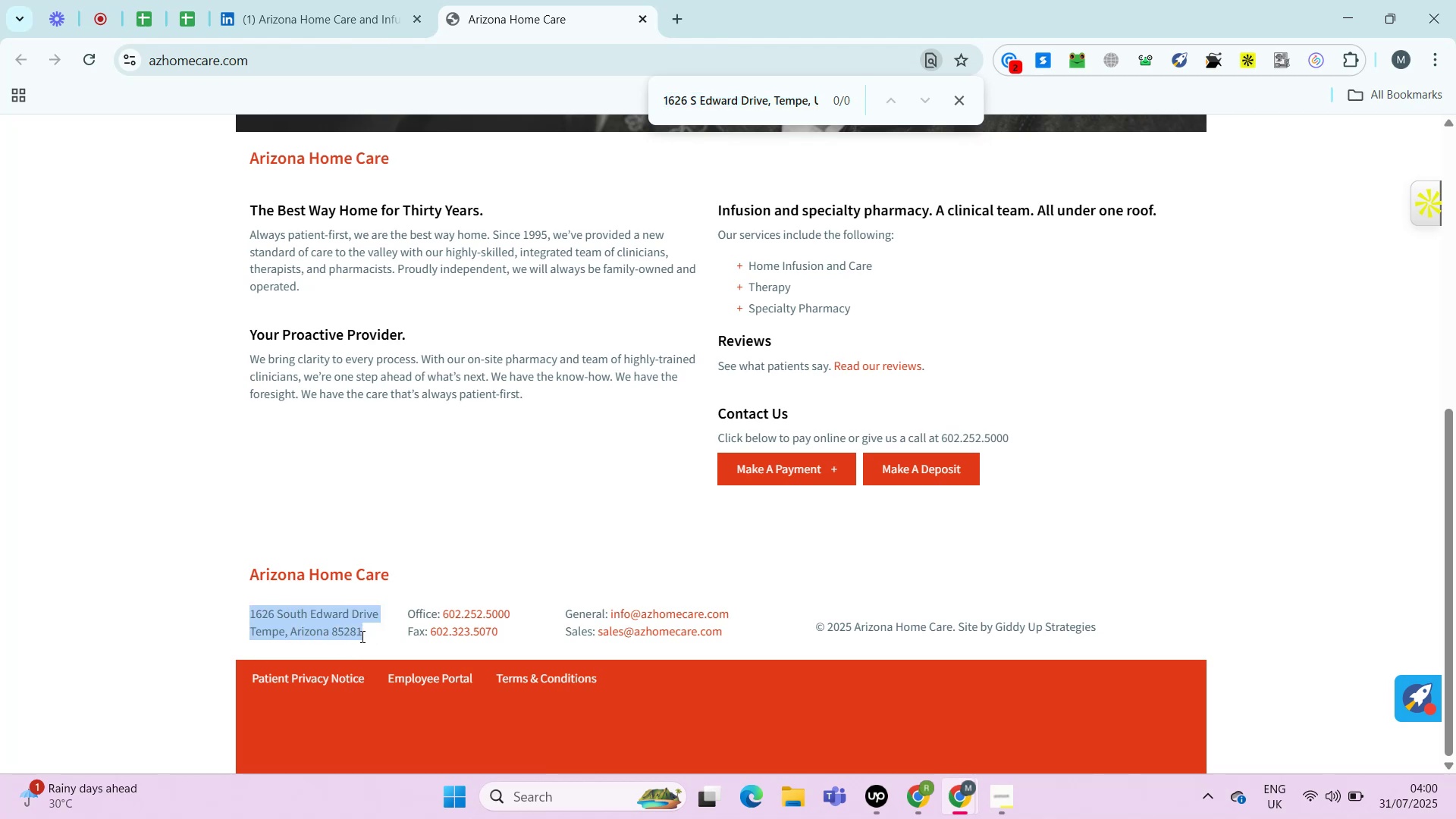 
key(Control+C)
 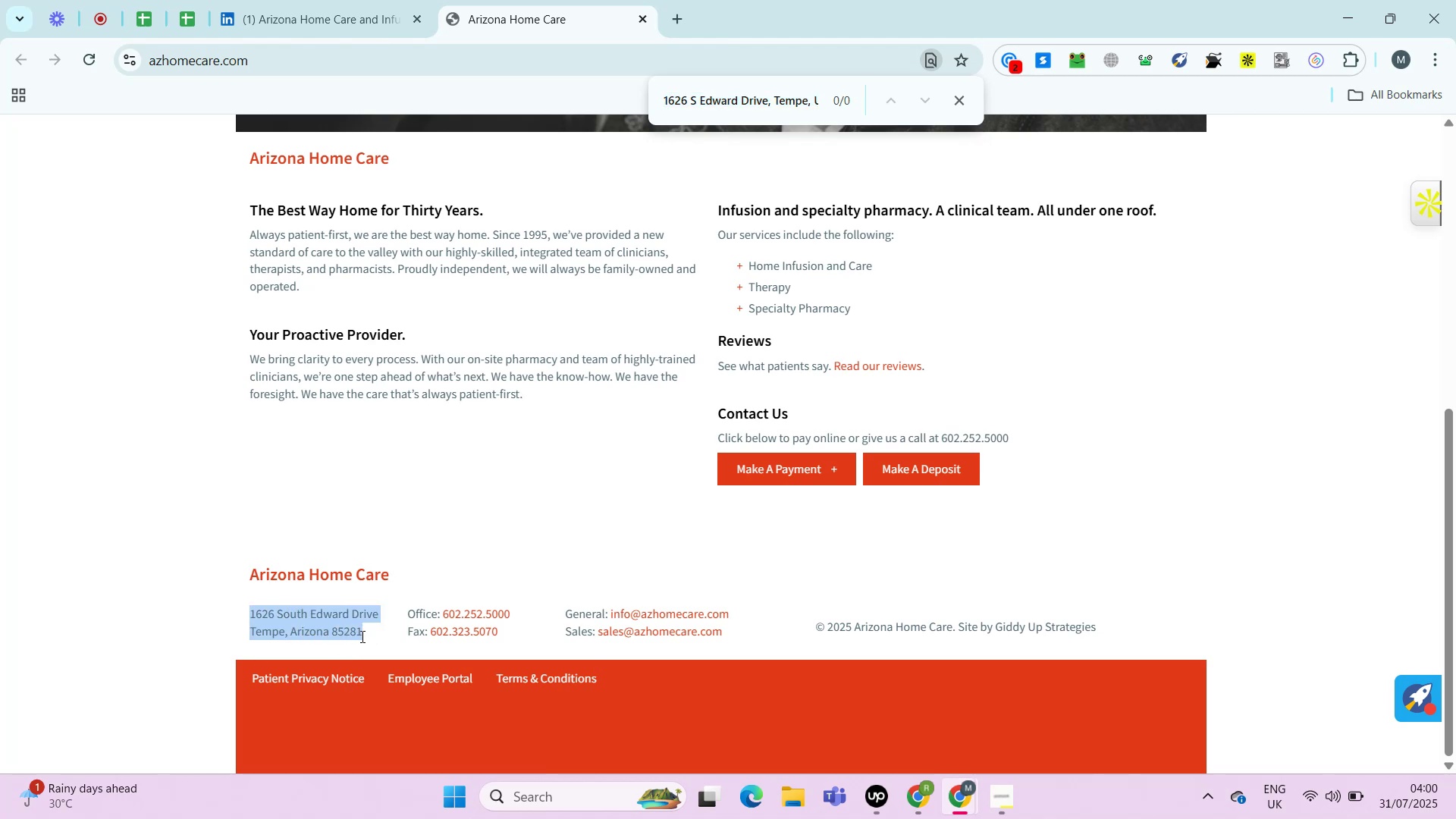 
key(Control+T)
 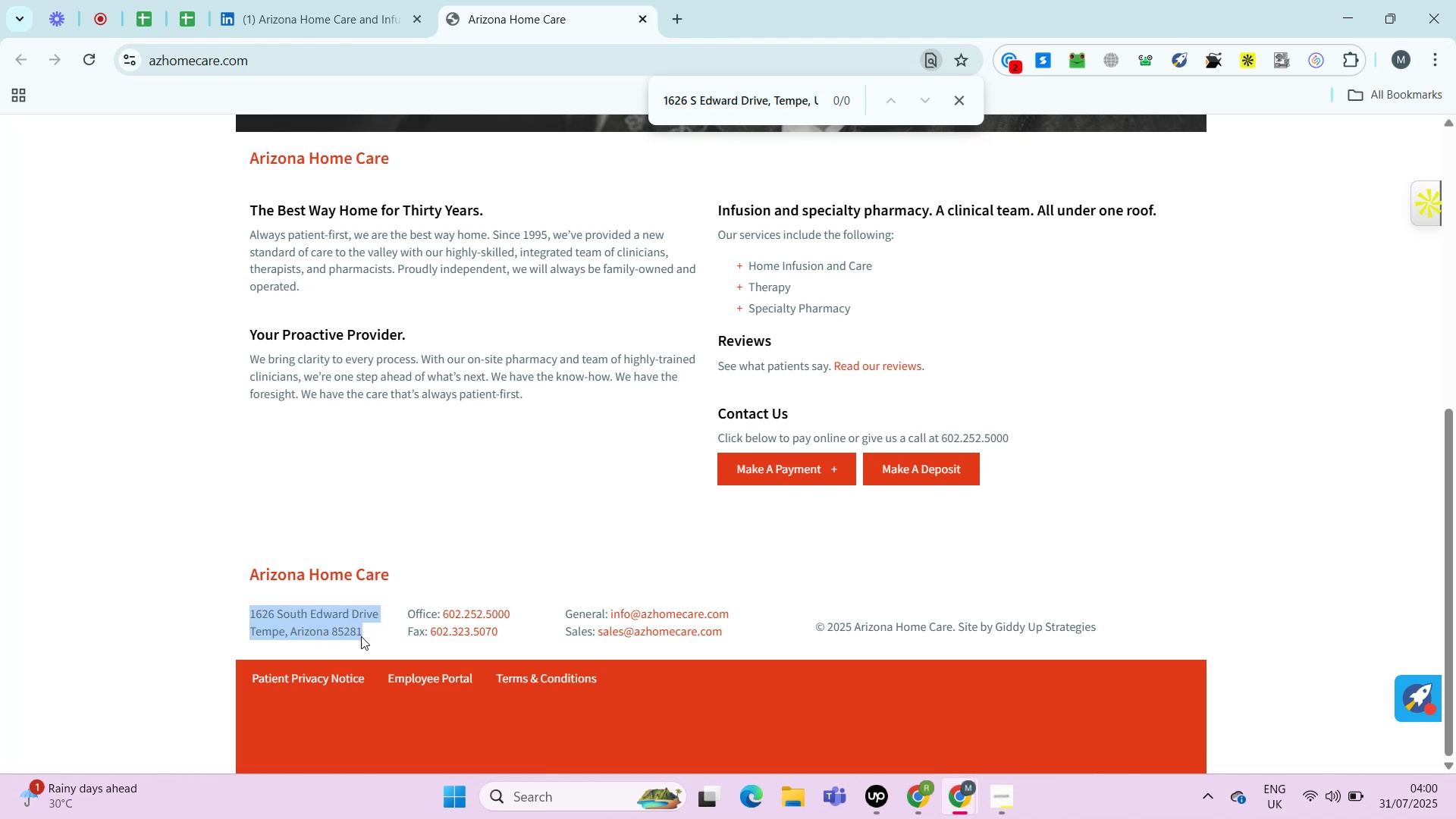 
key(Control+V)
 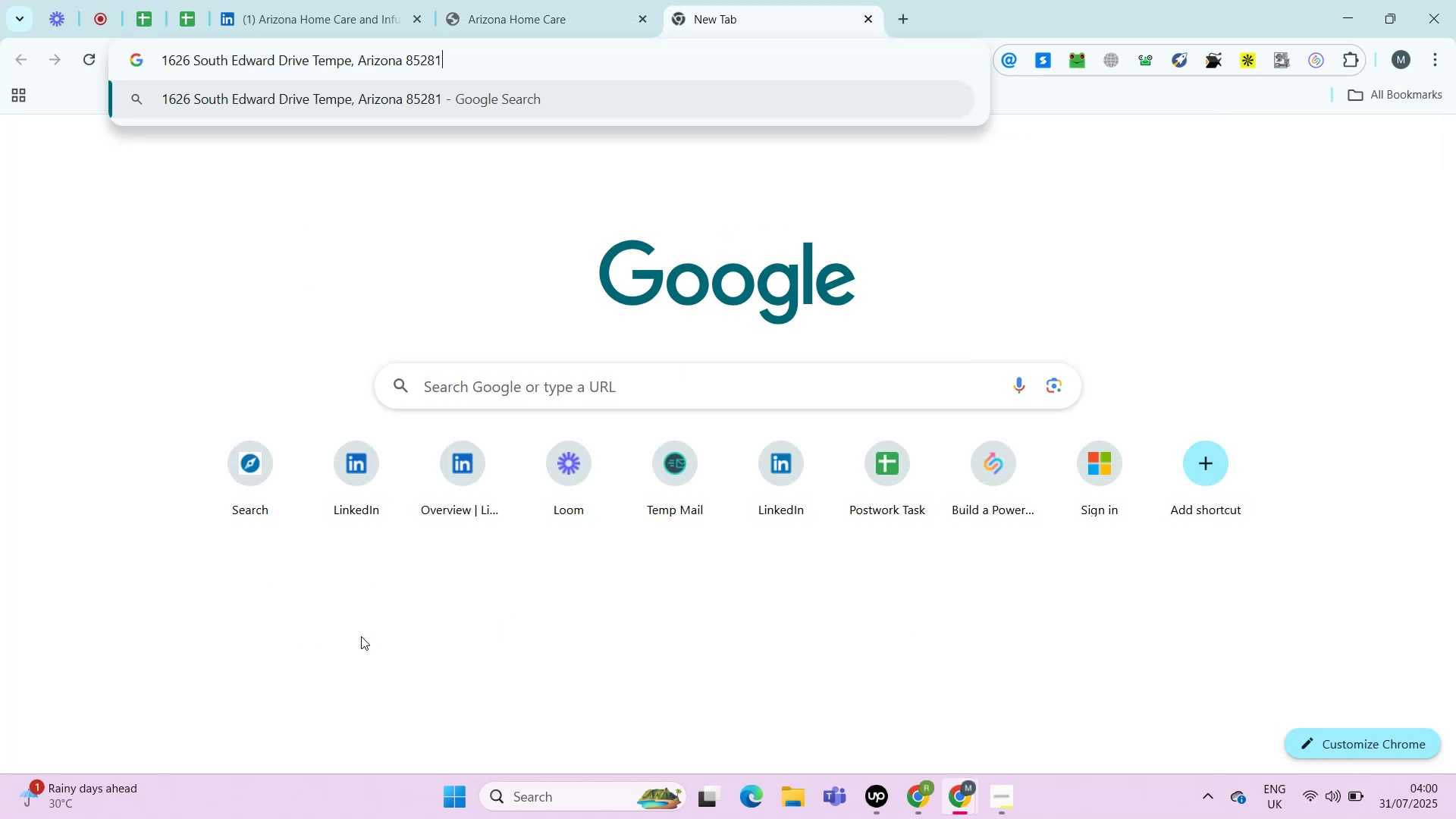 
key(Control+A)
 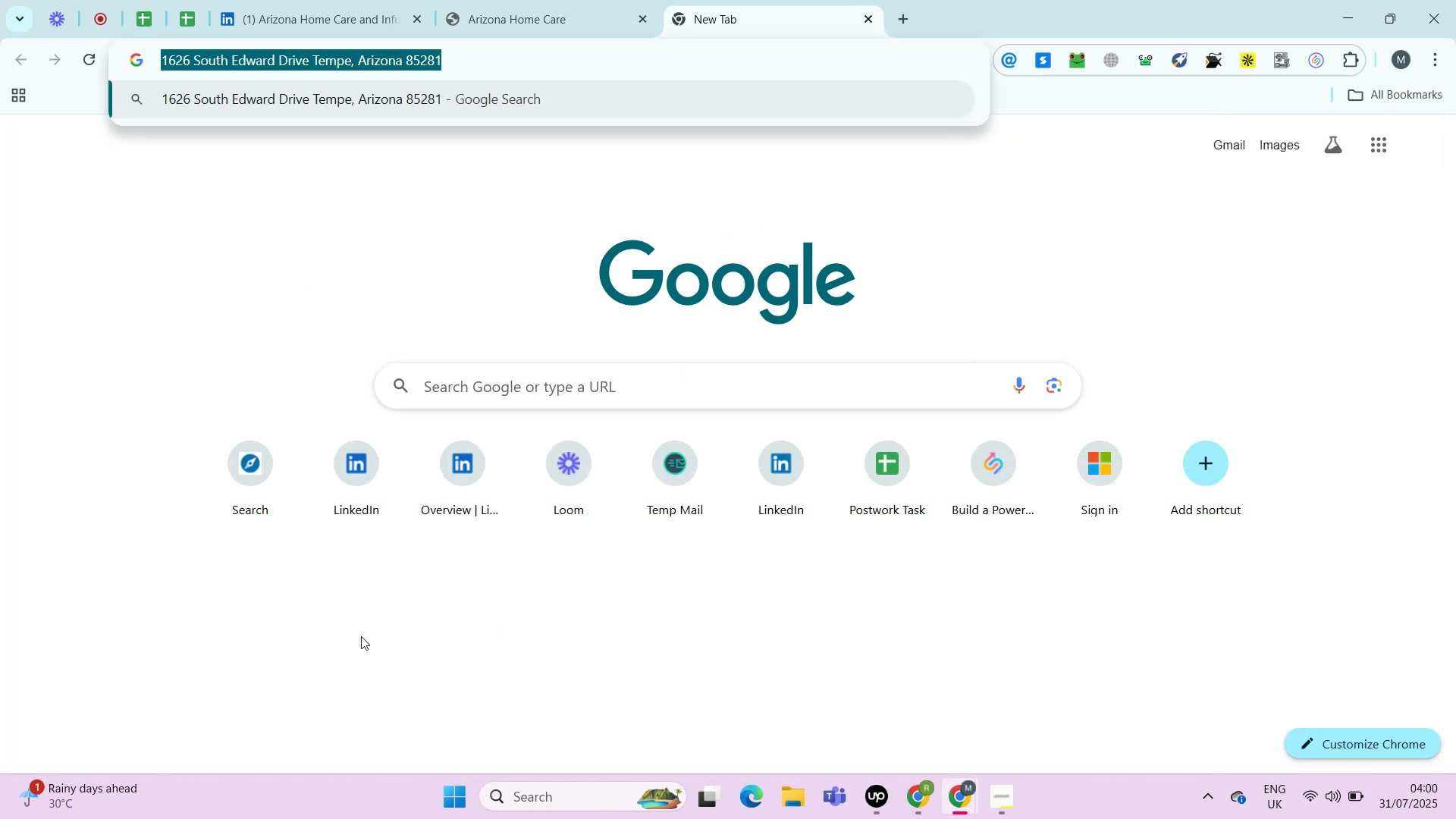 
key(Control+C)
 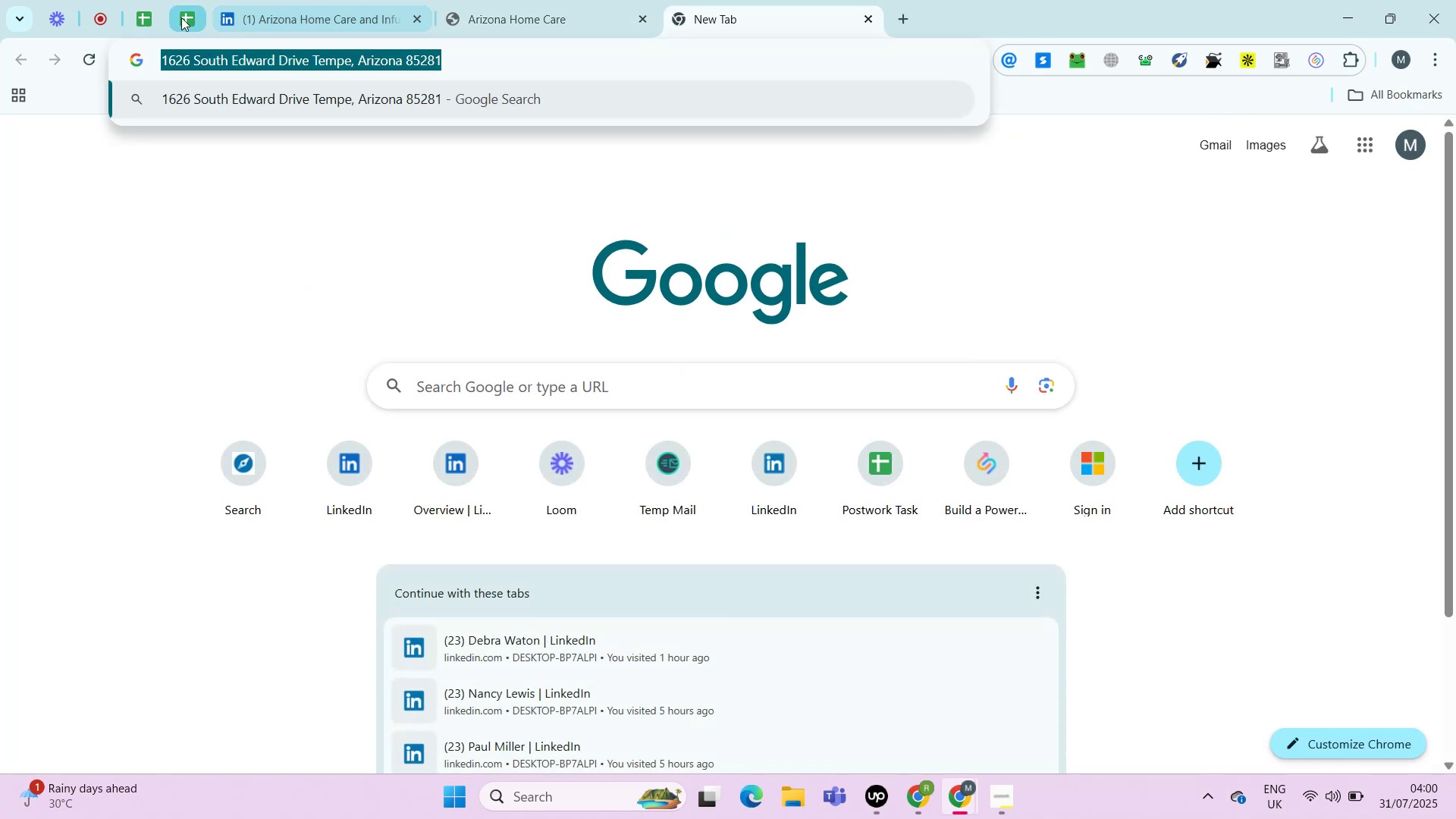 
left_click([181, 15])
 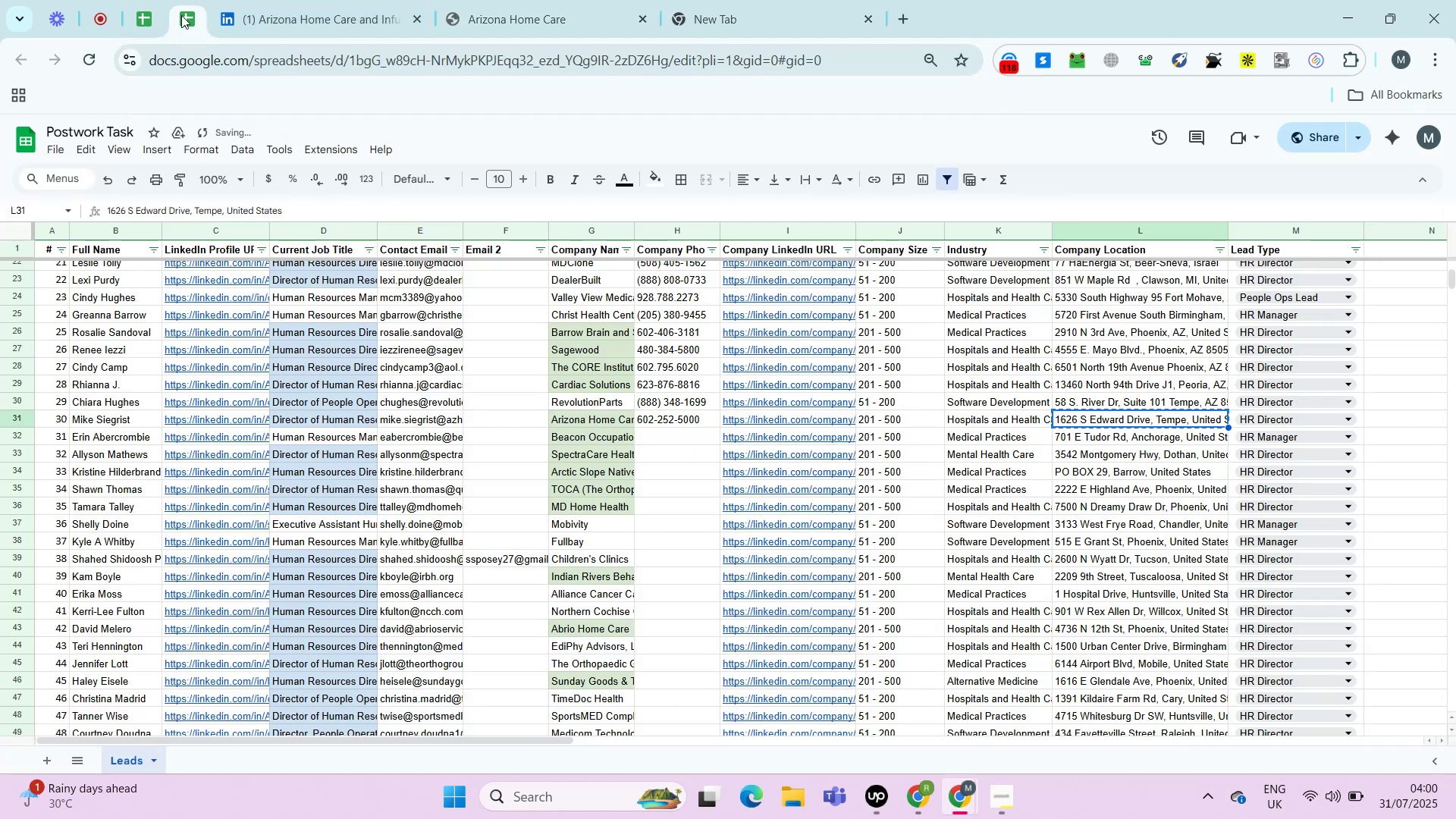 
key(Control+Shift+ShiftLeft)
 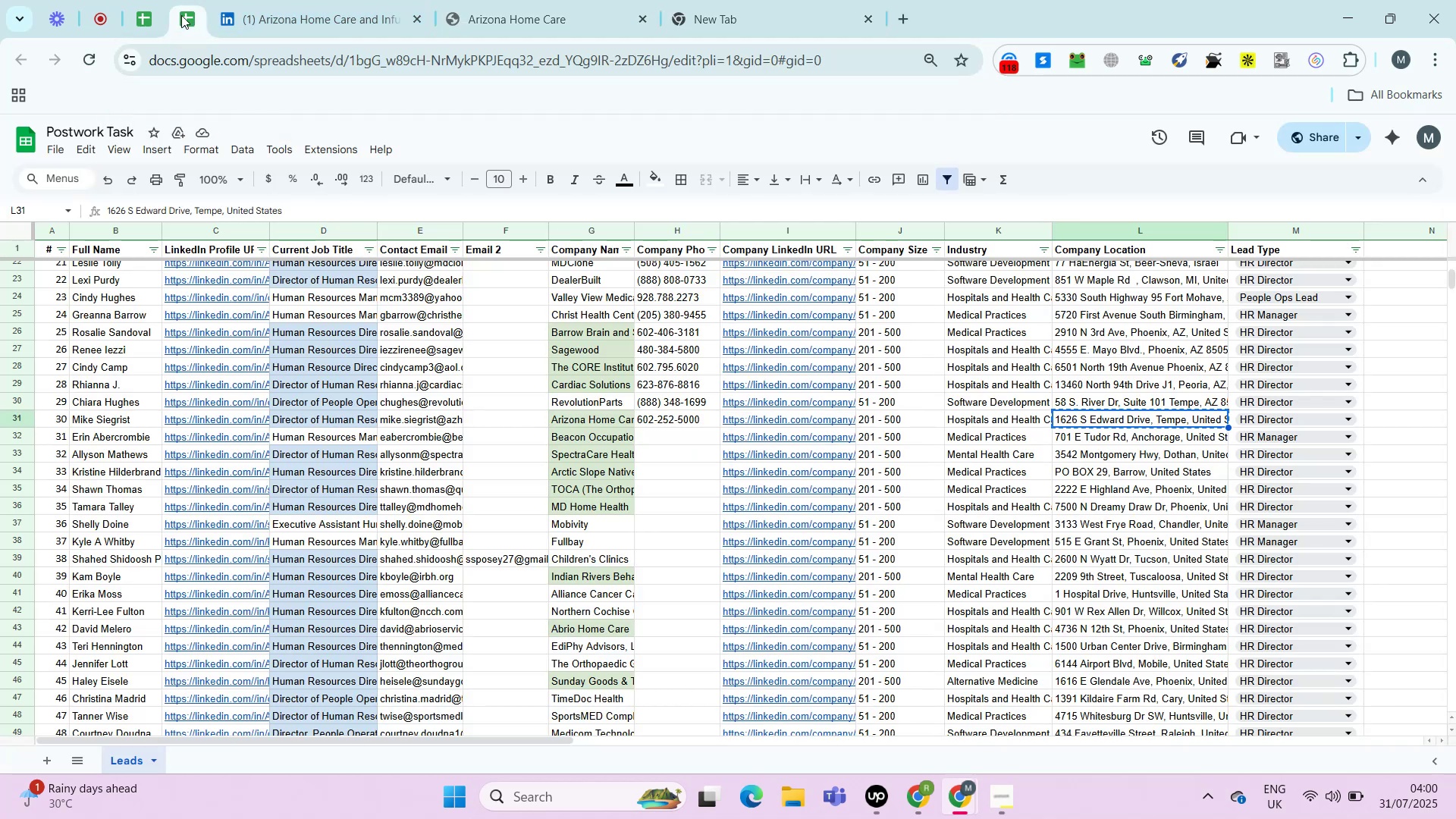 
key(Control+Shift+V)
 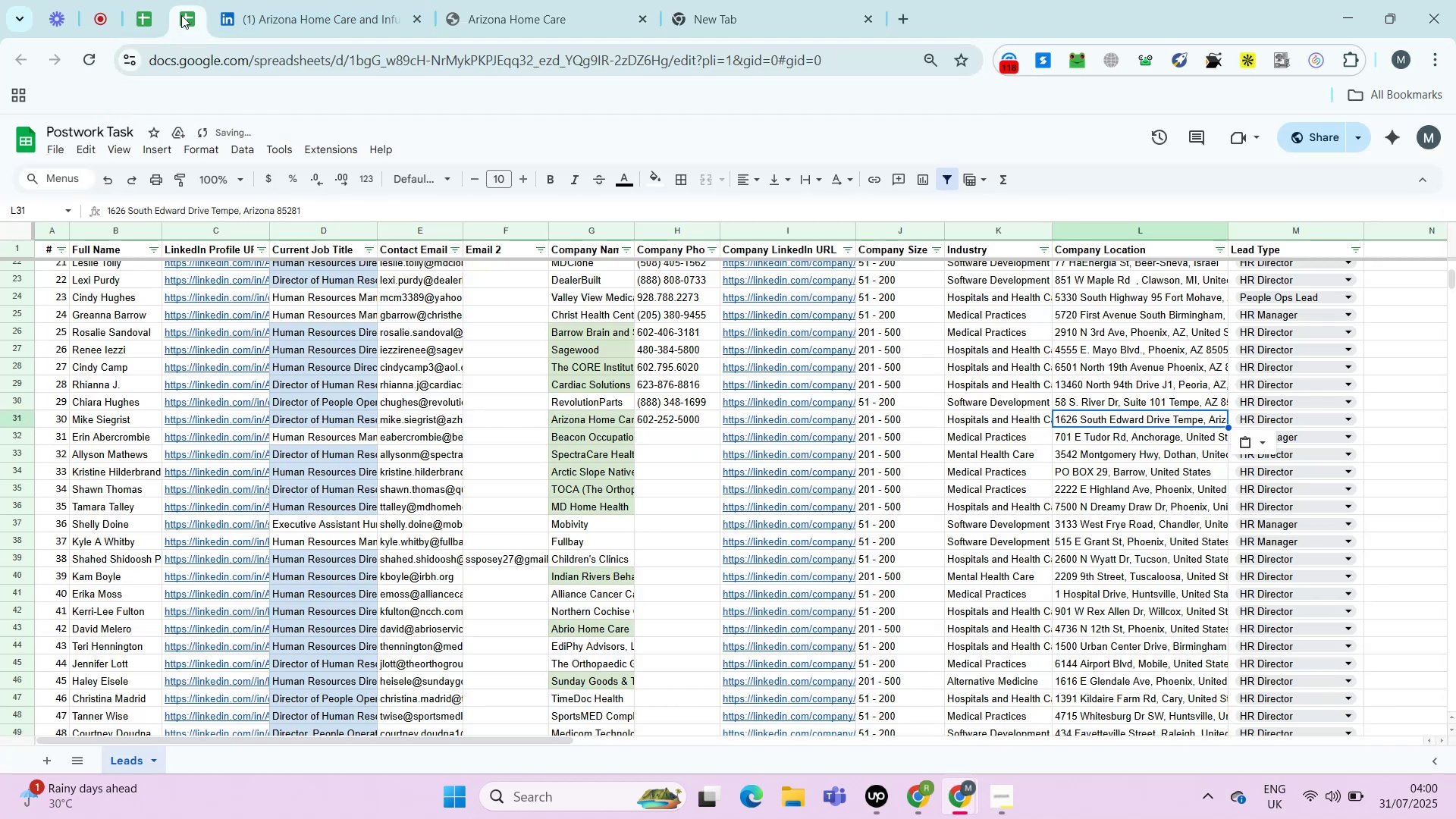 
key(ArrowDown)
 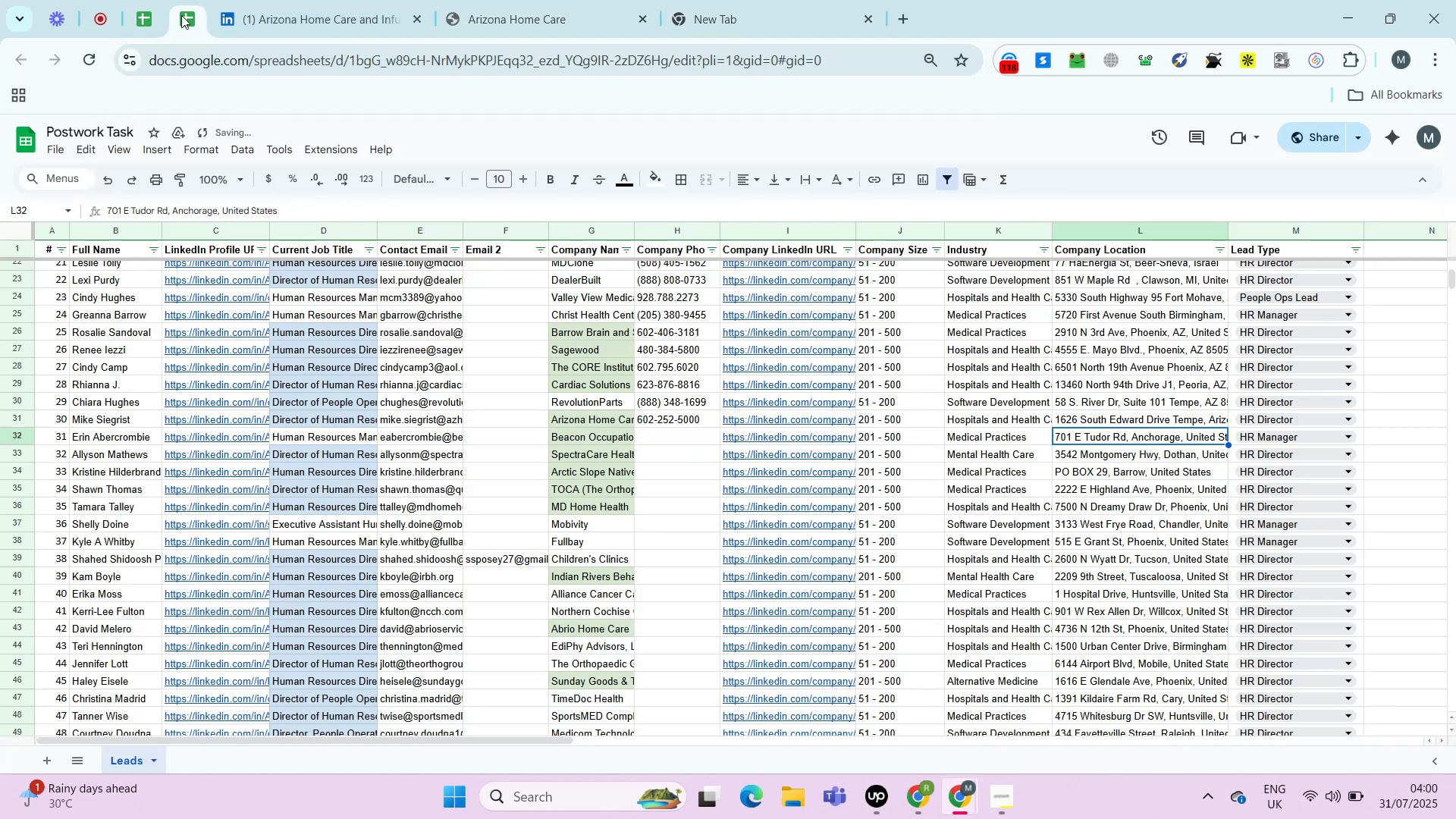 
key(ArrowLeft)
 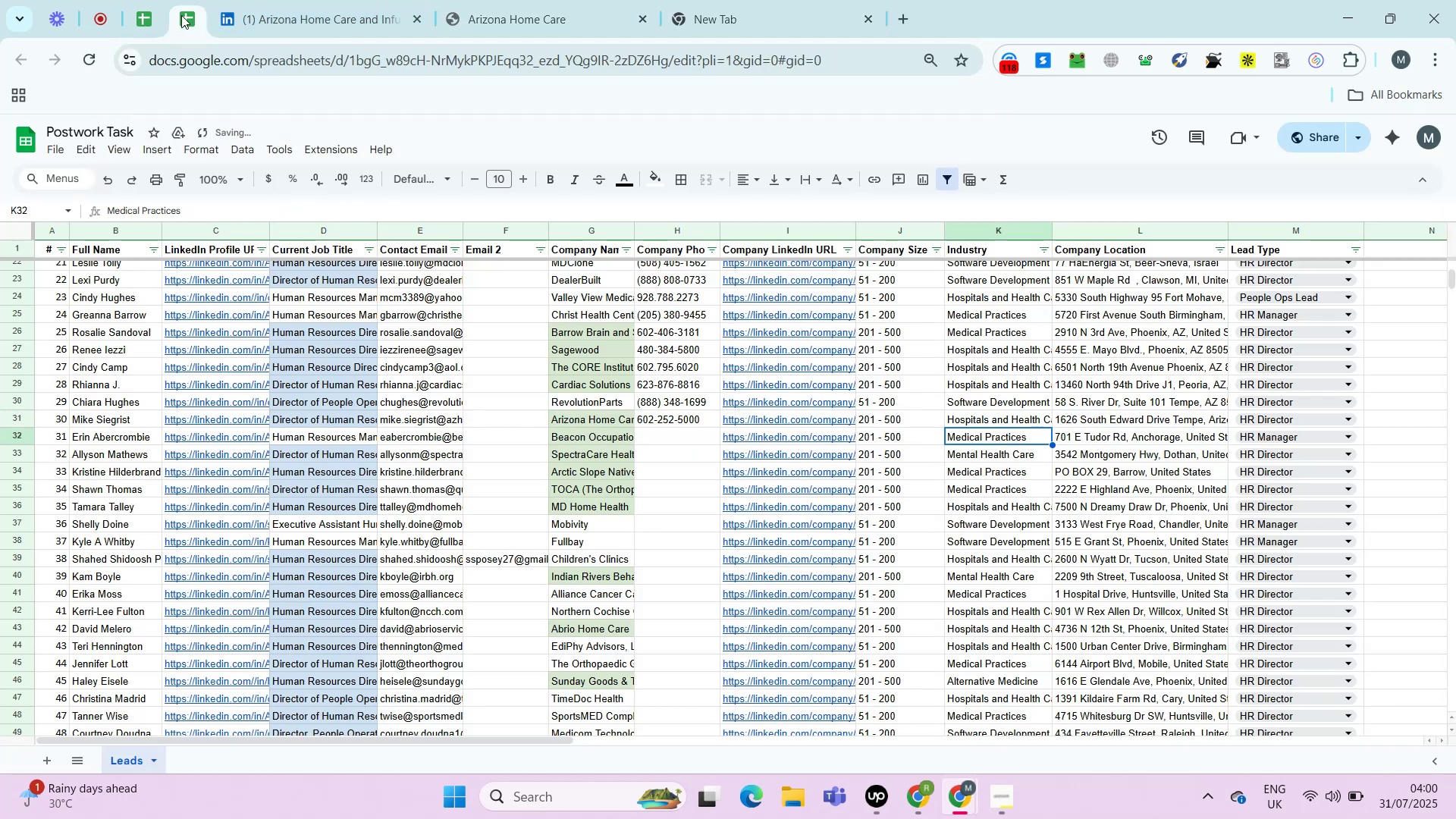 
key(ArrowLeft)
 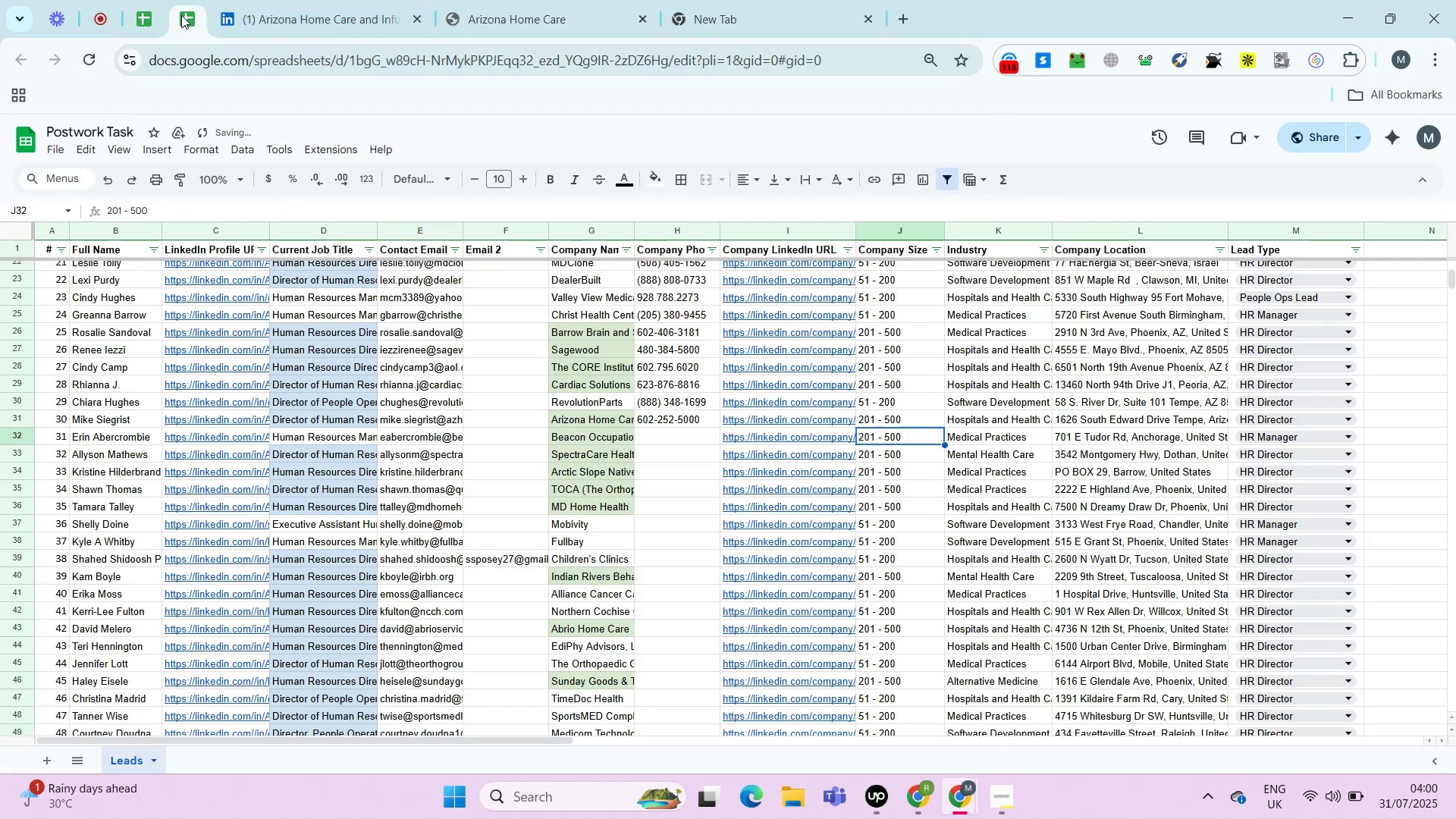 
key(ArrowLeft)
 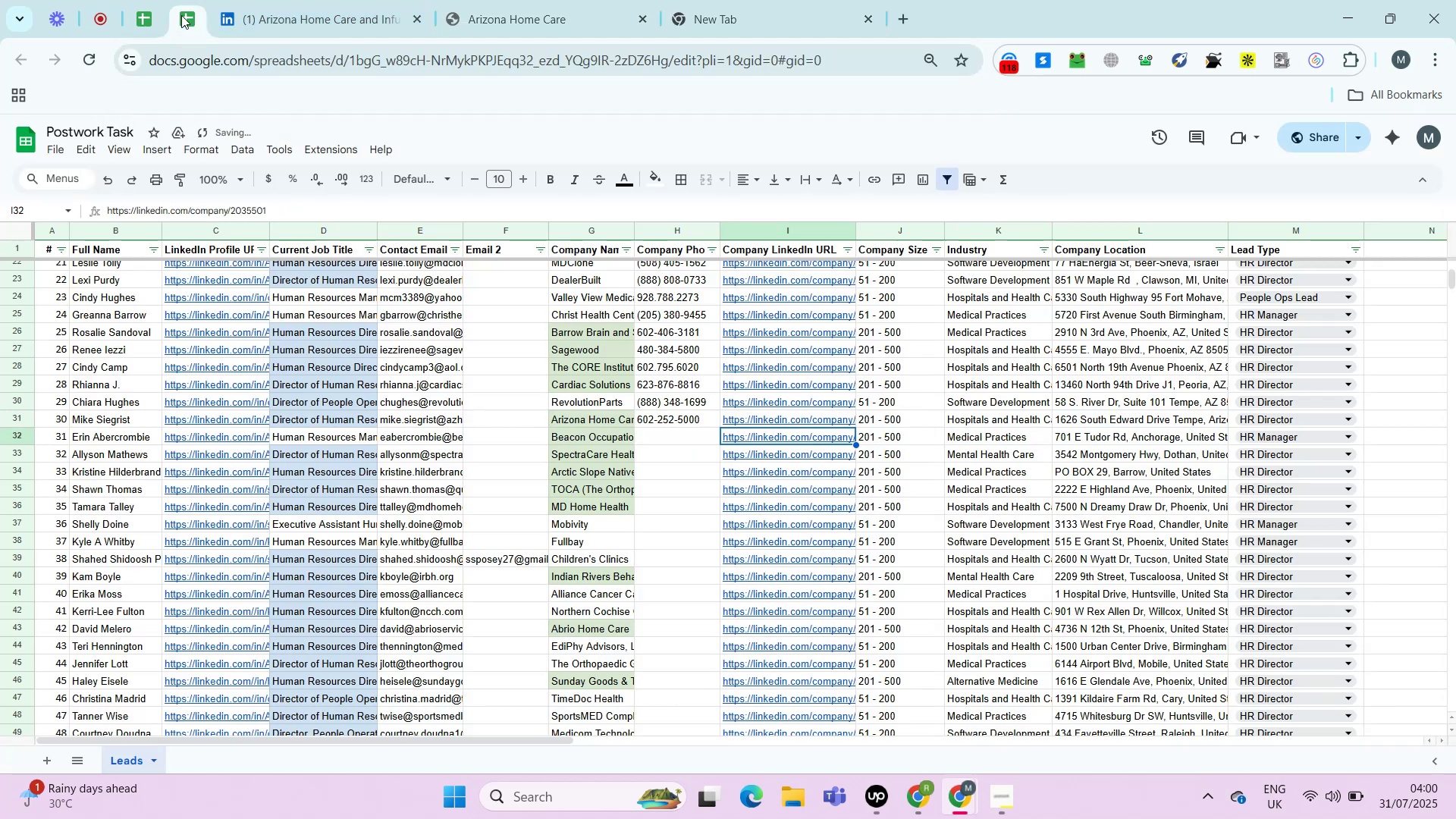 
key(ArrowLeft)
 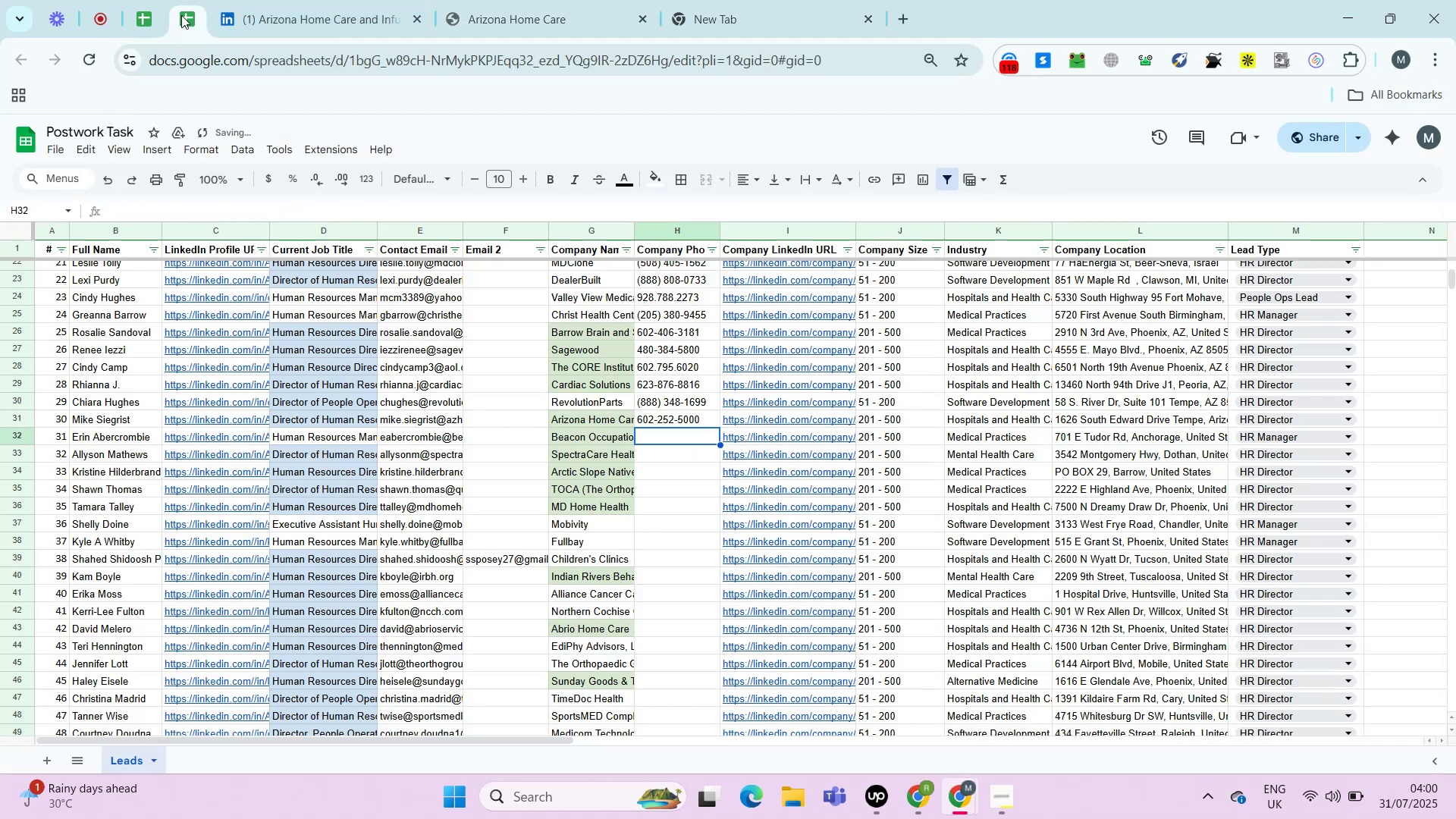 
key(ArrowRight)
 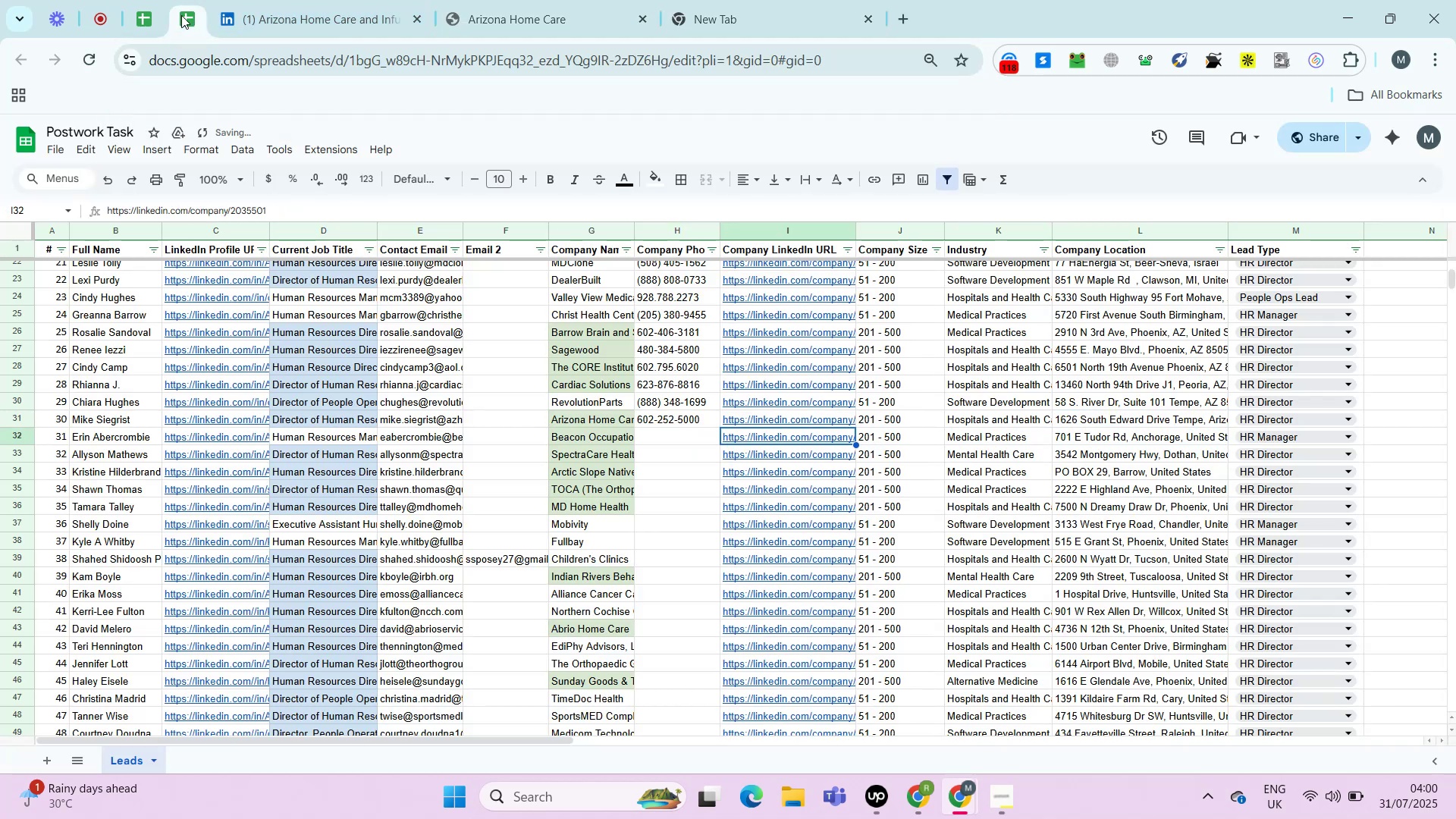 
key(Alt+AltLeft)
 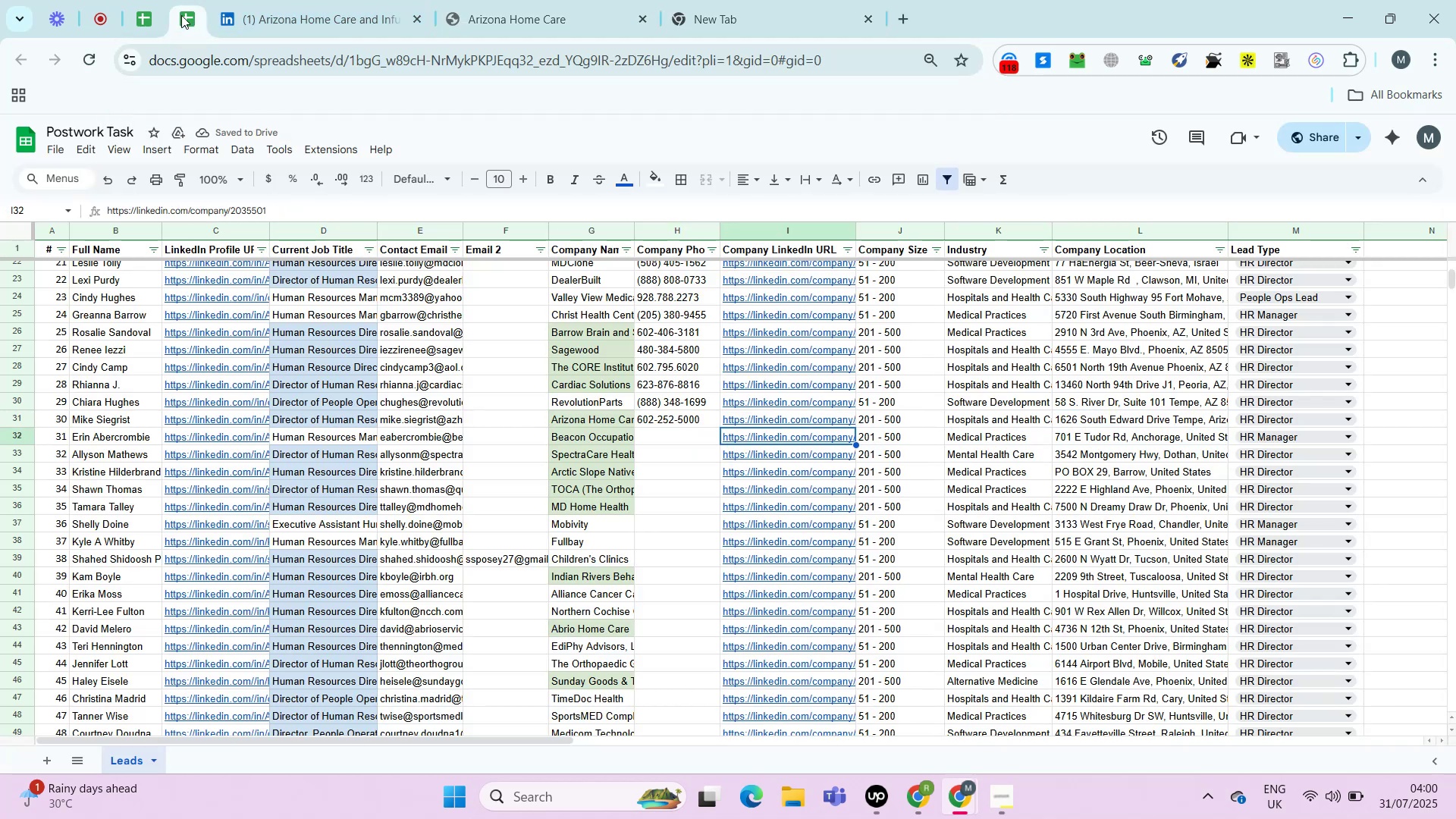 
key(Alt+Enter)
 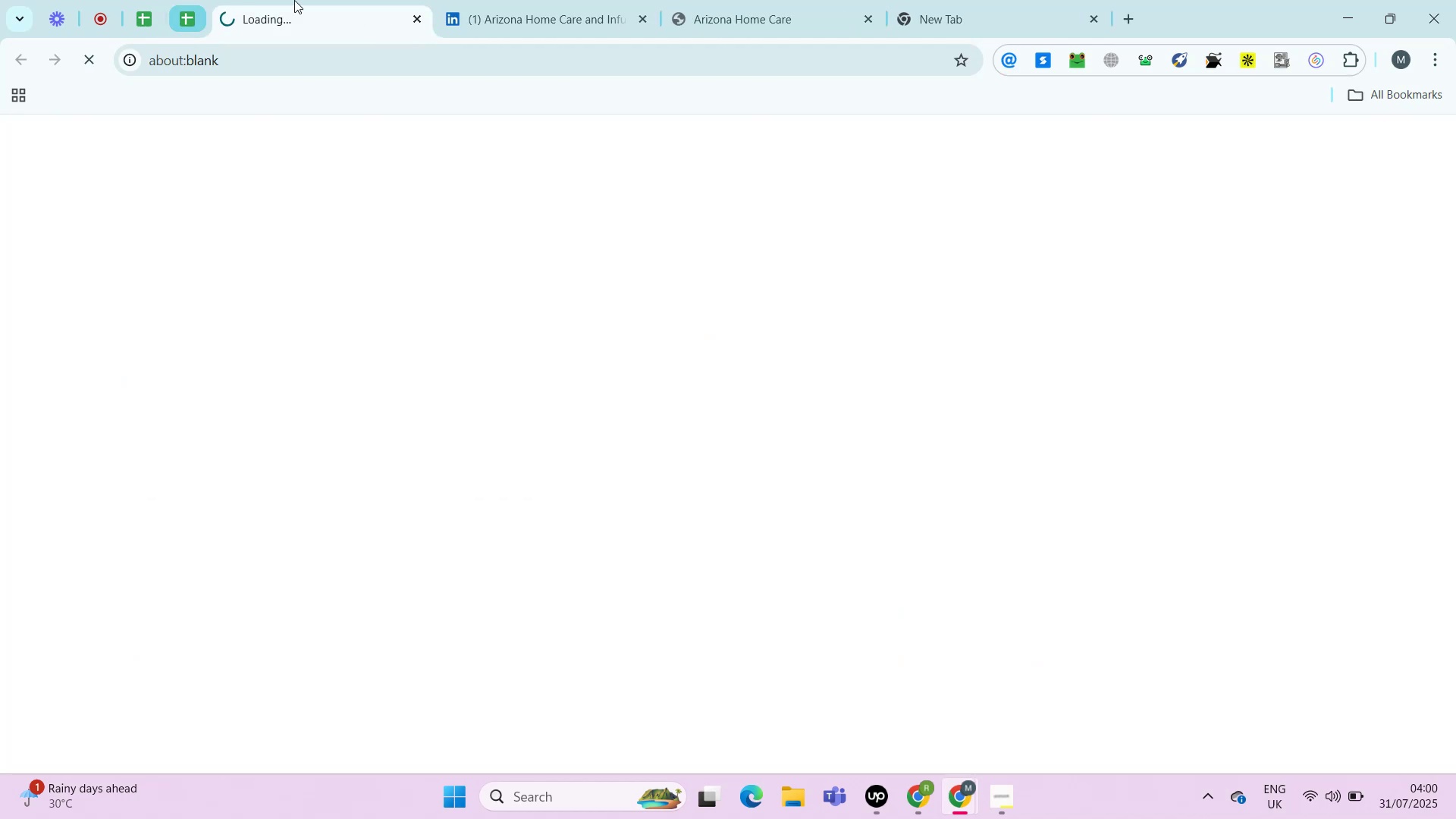 
right_click([306, 0])
 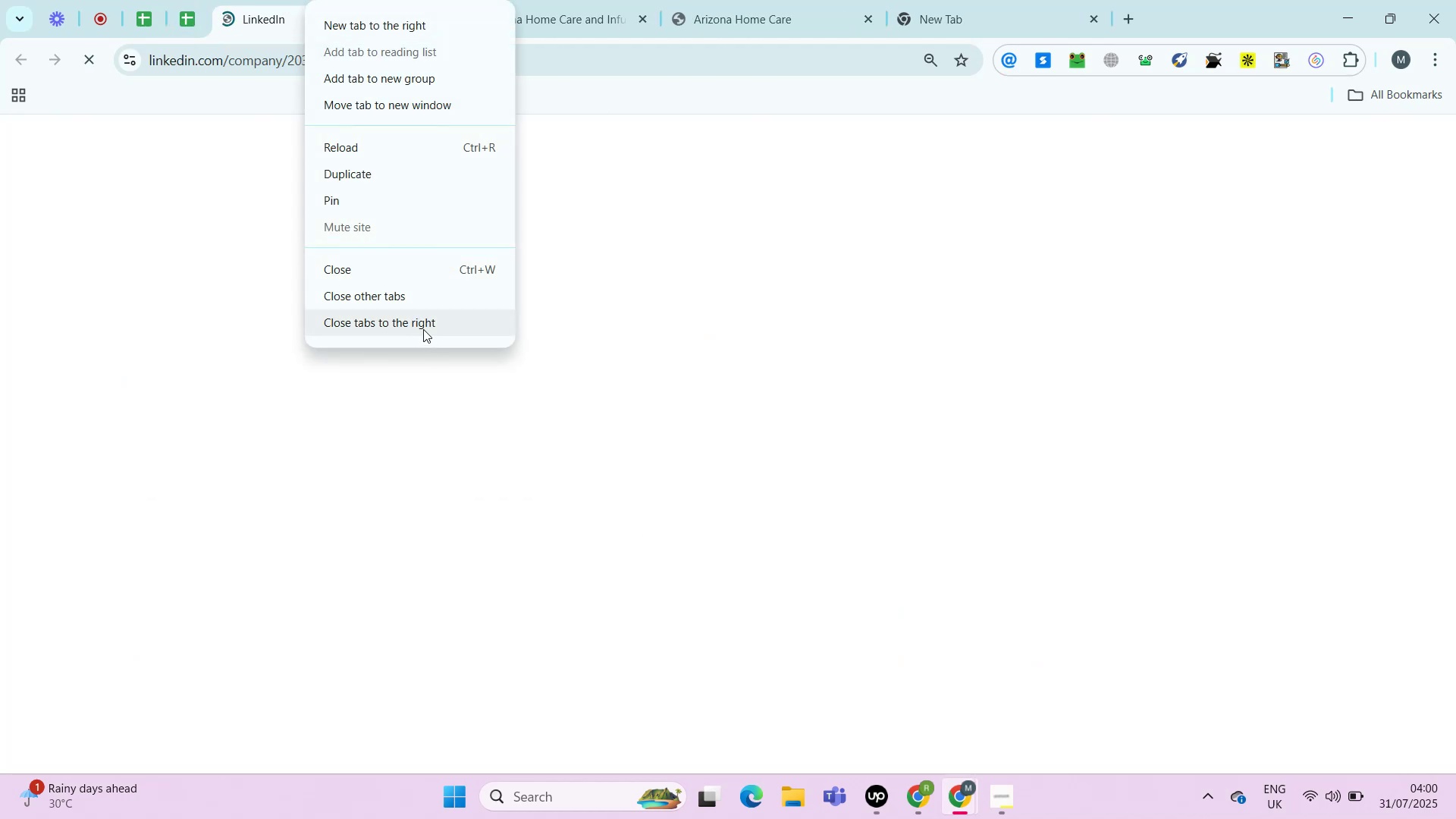 
left_click([422, 328])
 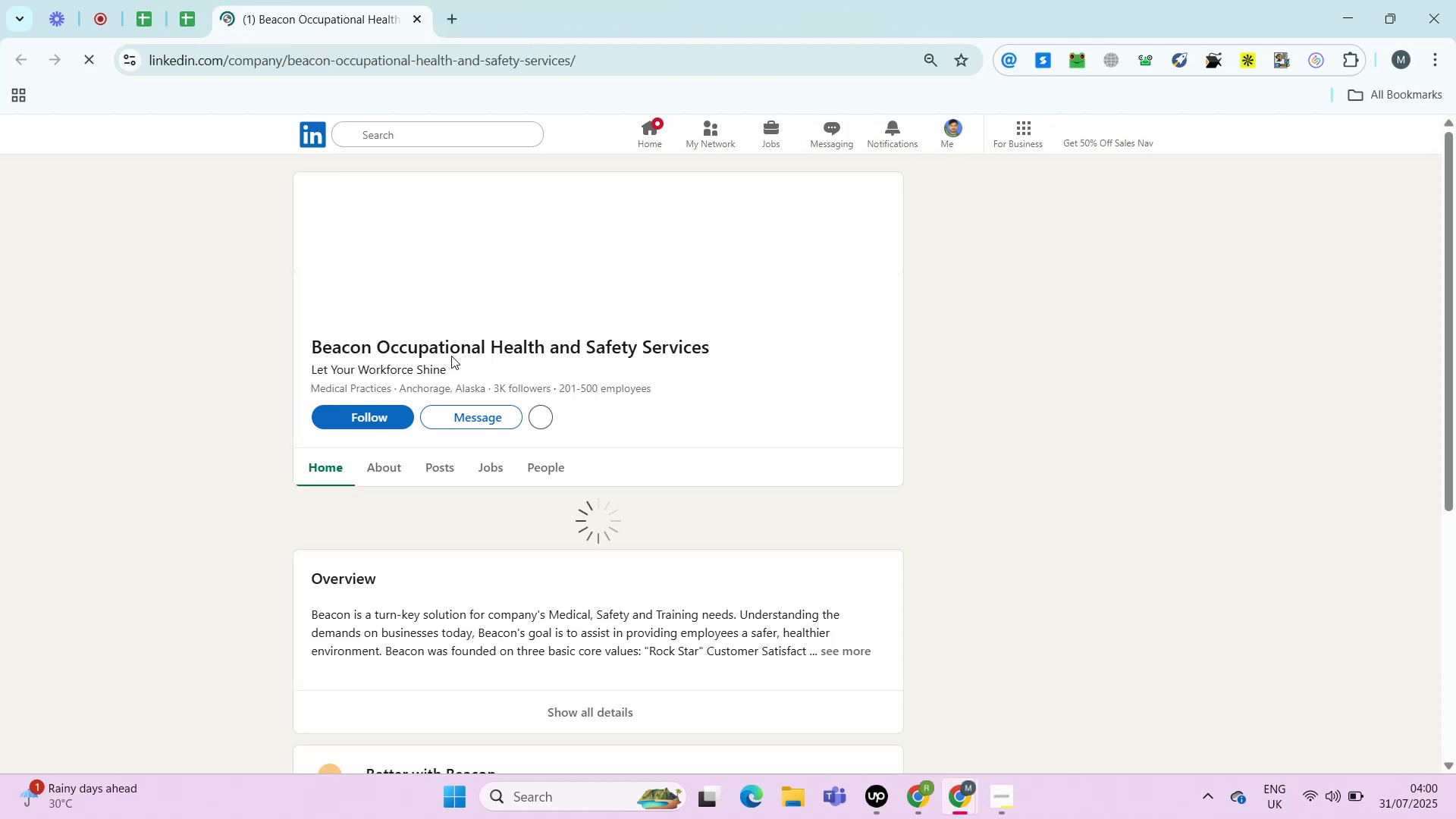 
left_click([388, 467])
 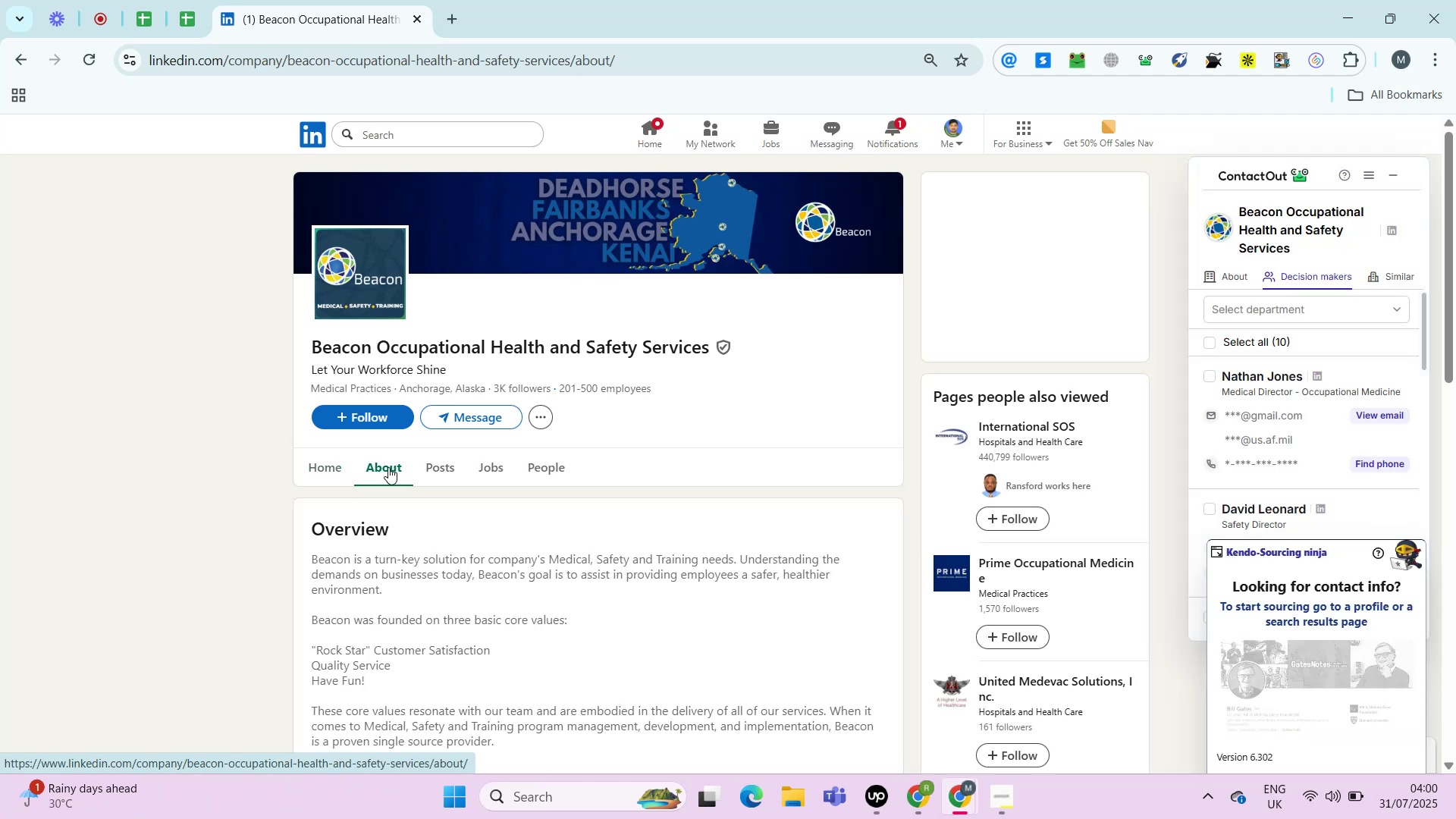 
wait(6.79)
 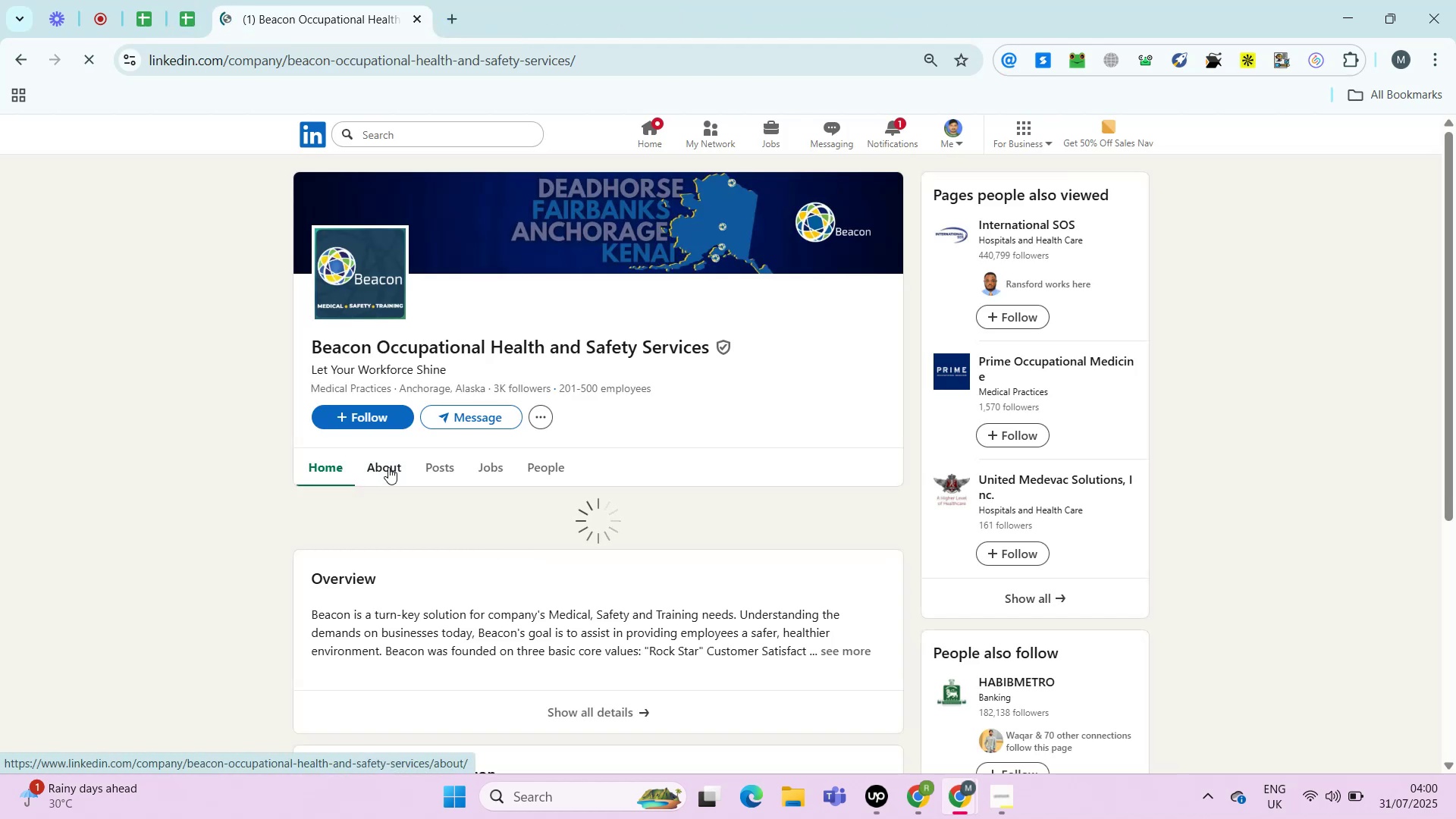 
hold_key(key=ControlLeft, duration=0.61)
left_click([433, 376])
 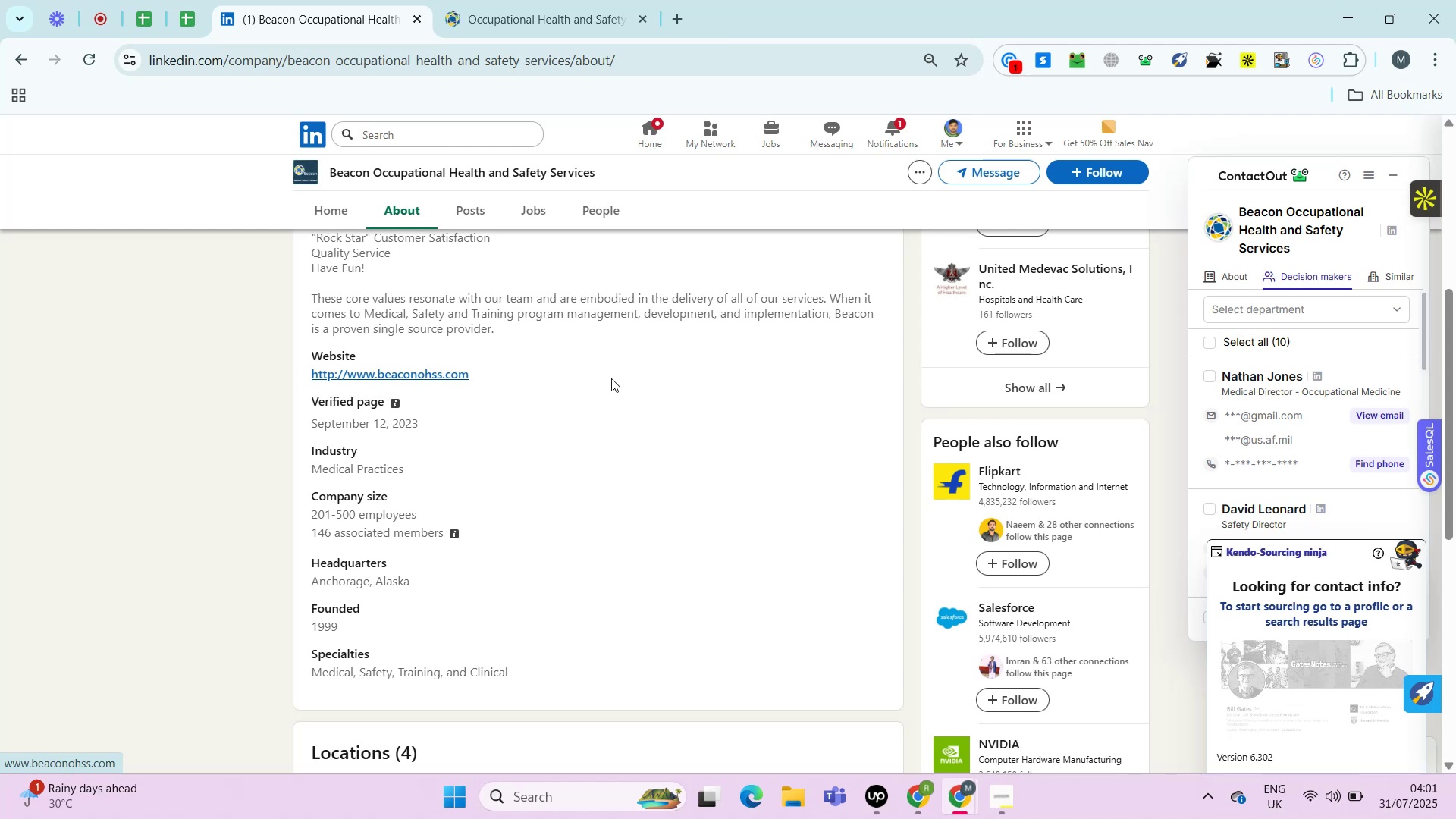 
wait(28.96)
 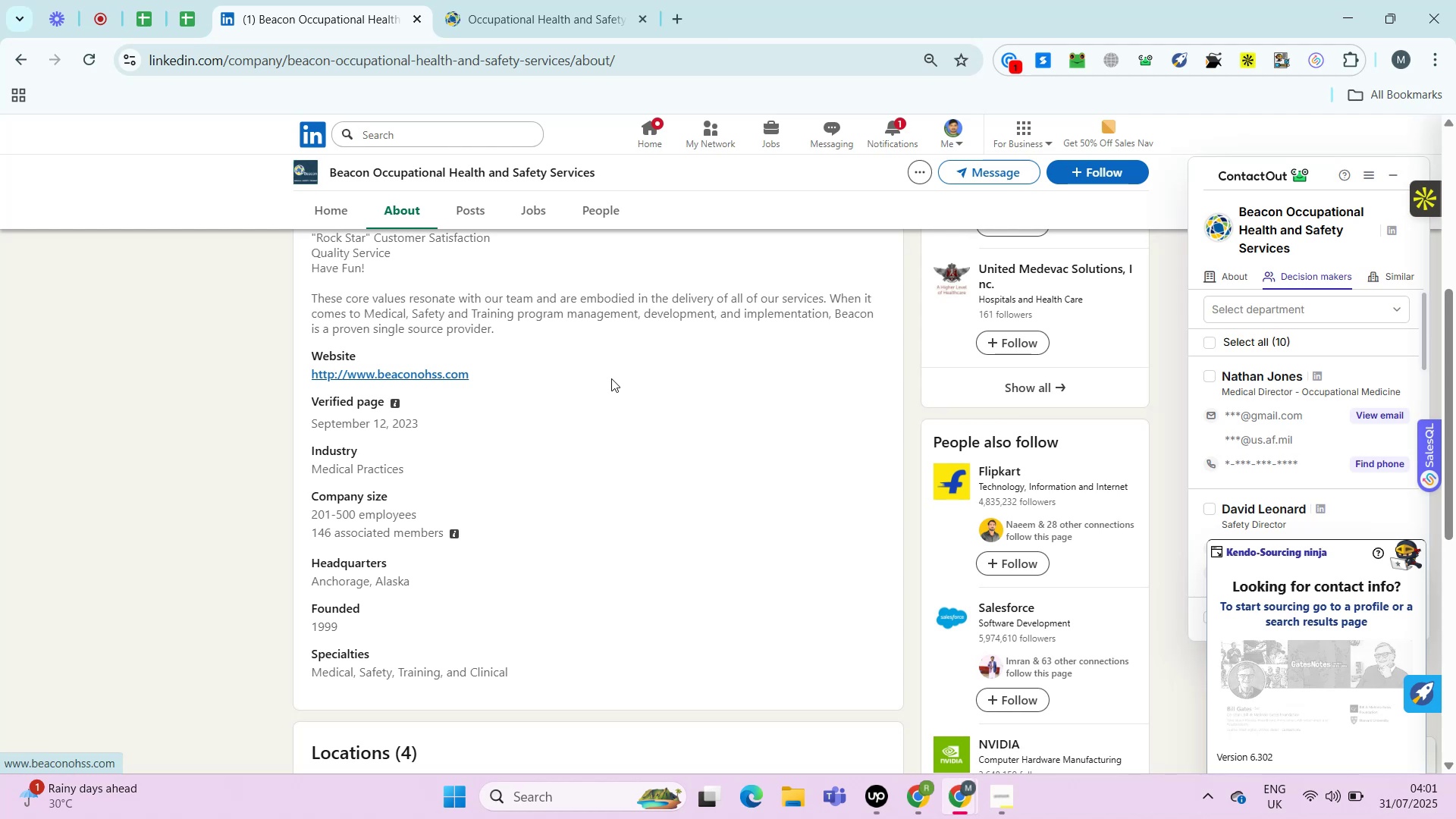 
left_click([540, 7])
 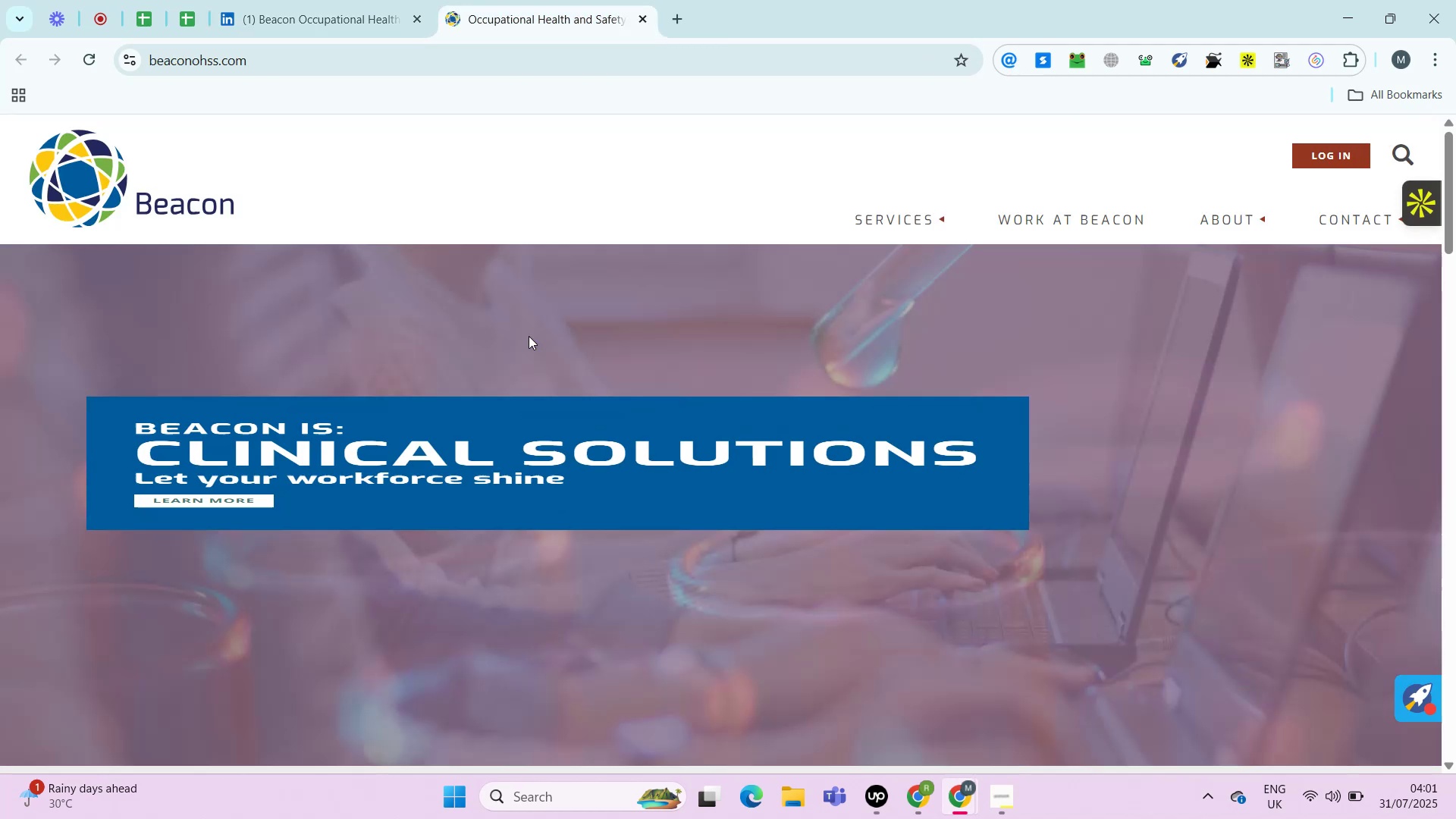 
hold_key(key=PageDown, duration=1.34)
 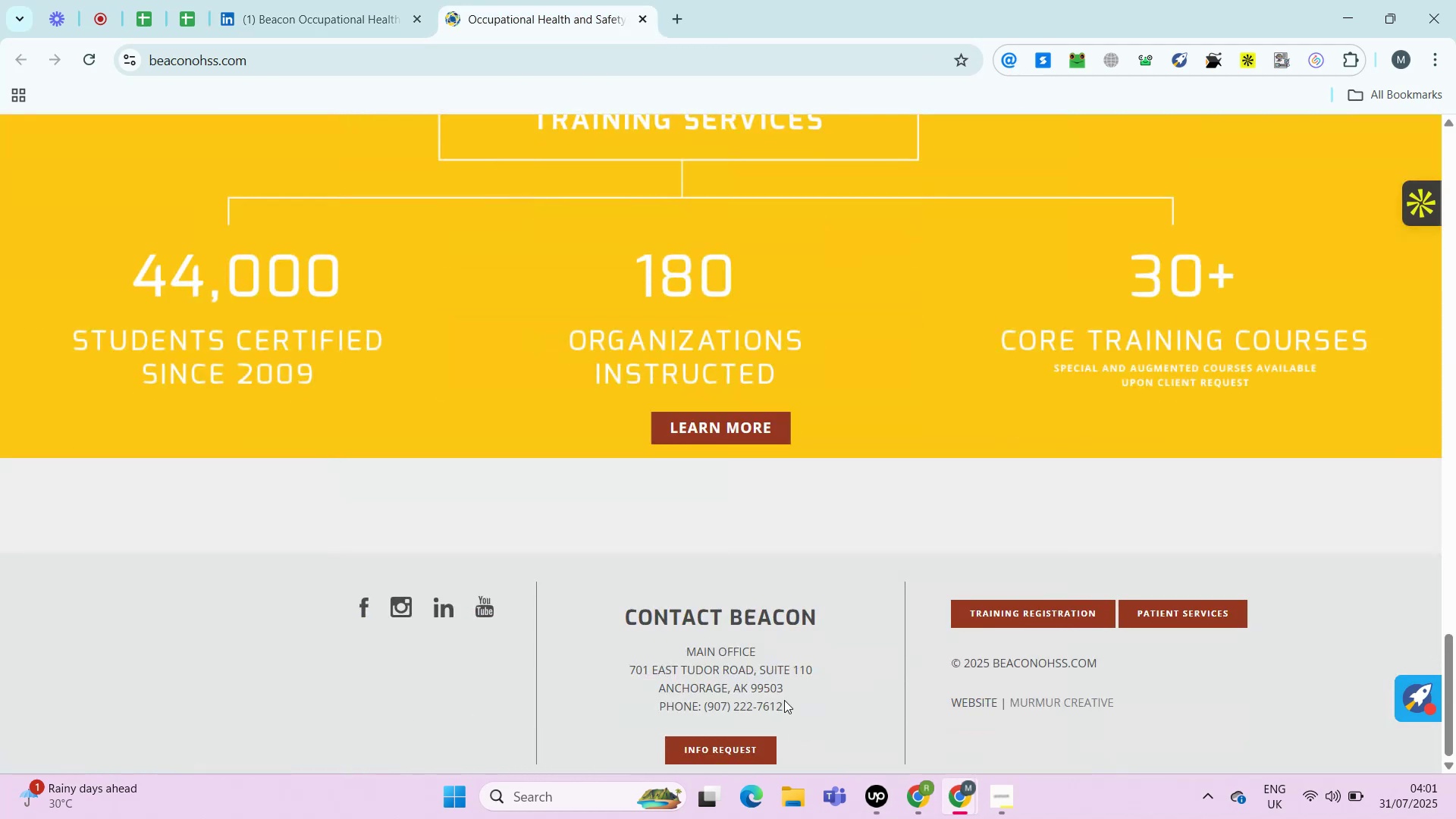 
left_click_drag(start_coordinate=[790, 702], to_coordinate=[706, 709])
 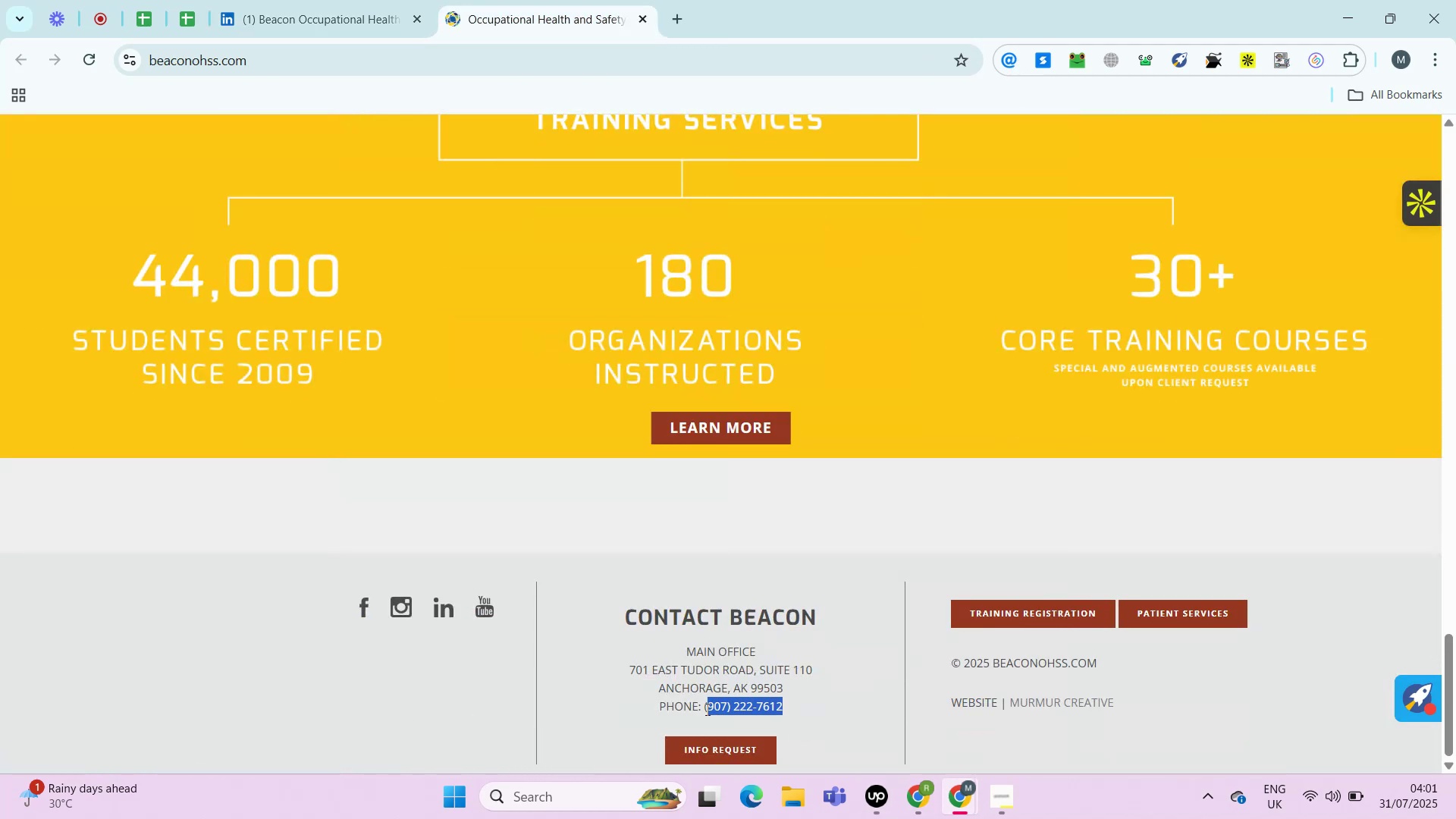 
key(Control+Shift+ArrowLeft)
 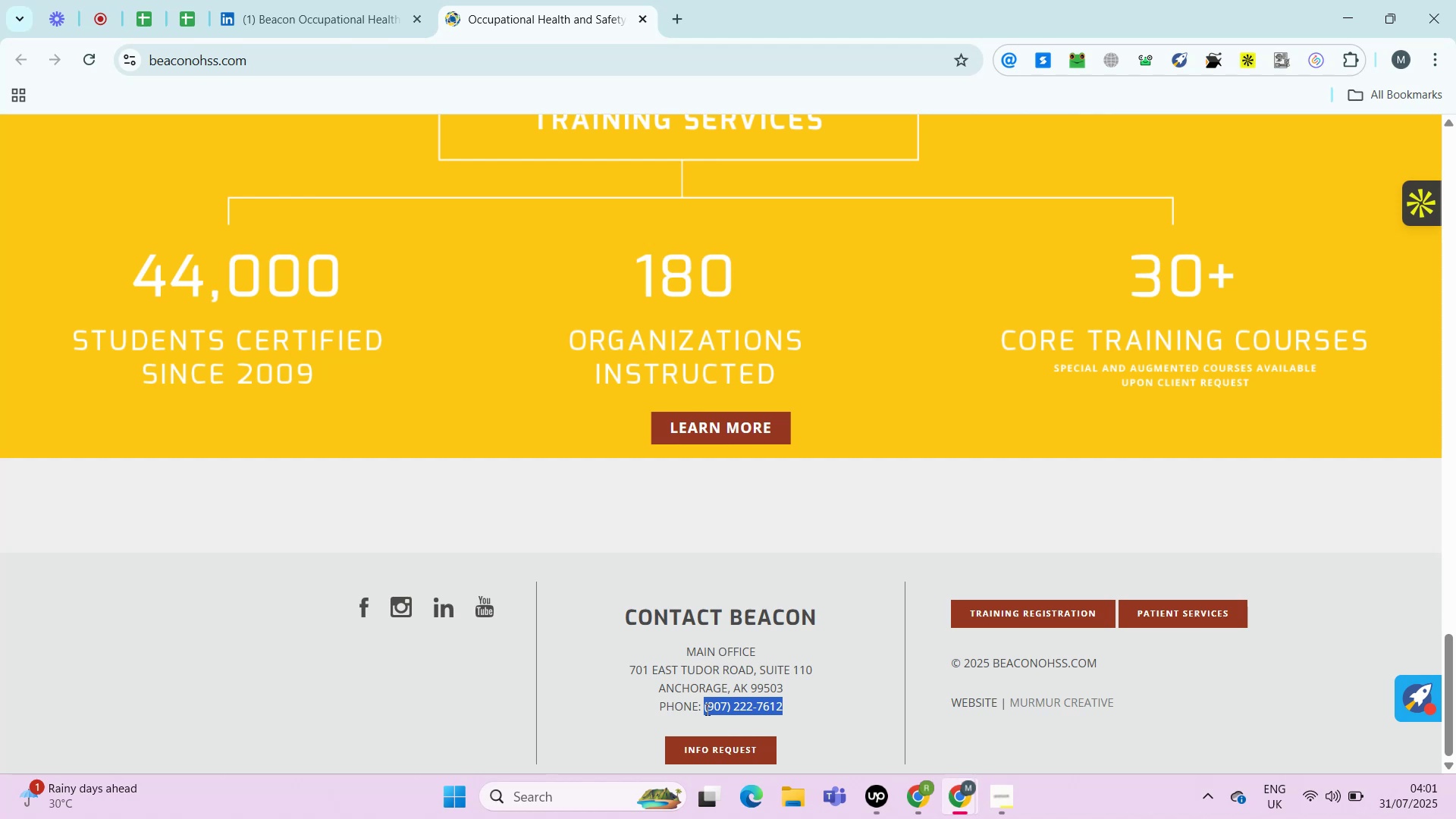 
key(Control+C)
 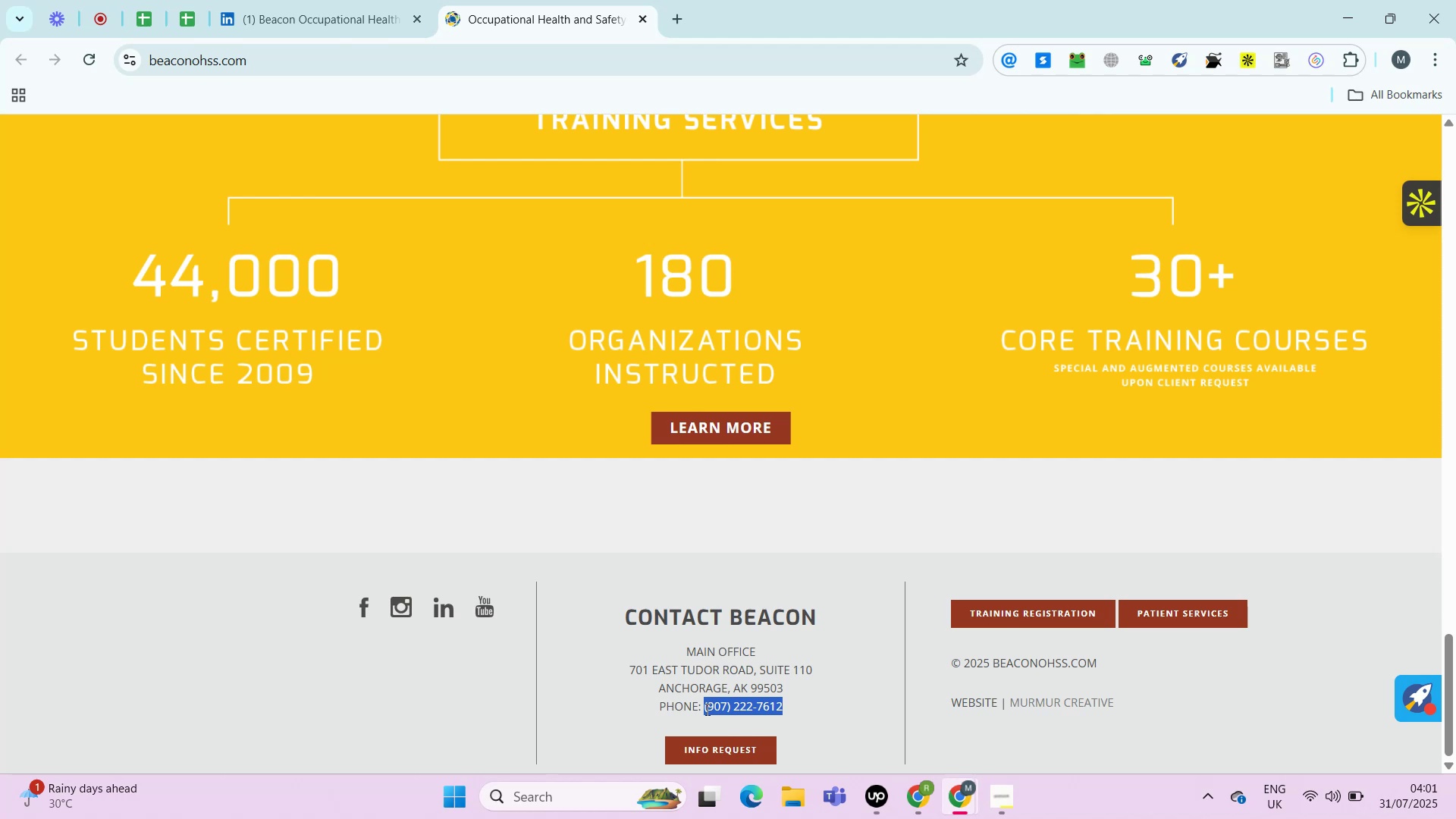 
key(Control+C)
 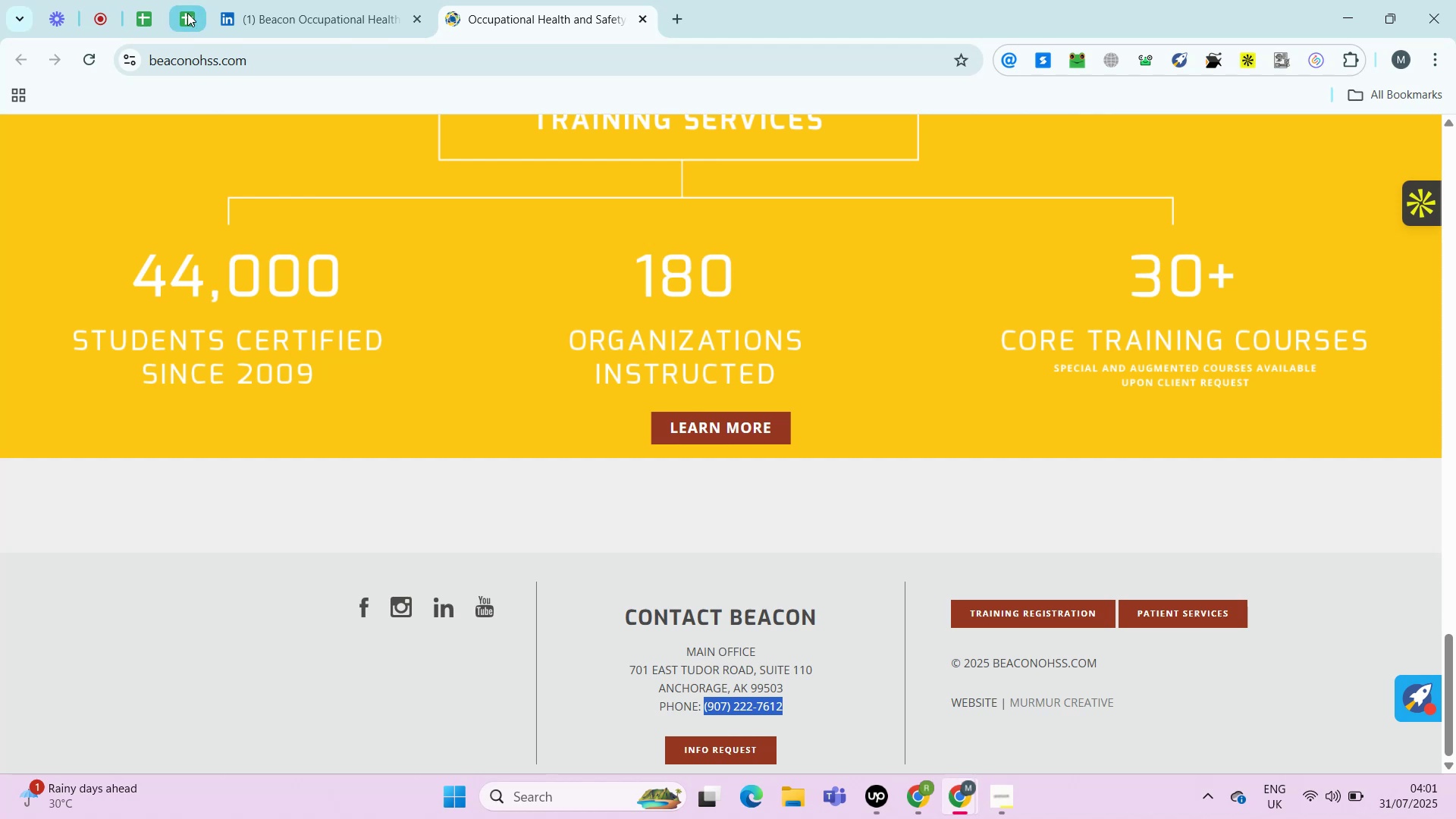 
left_click([187, 14])
 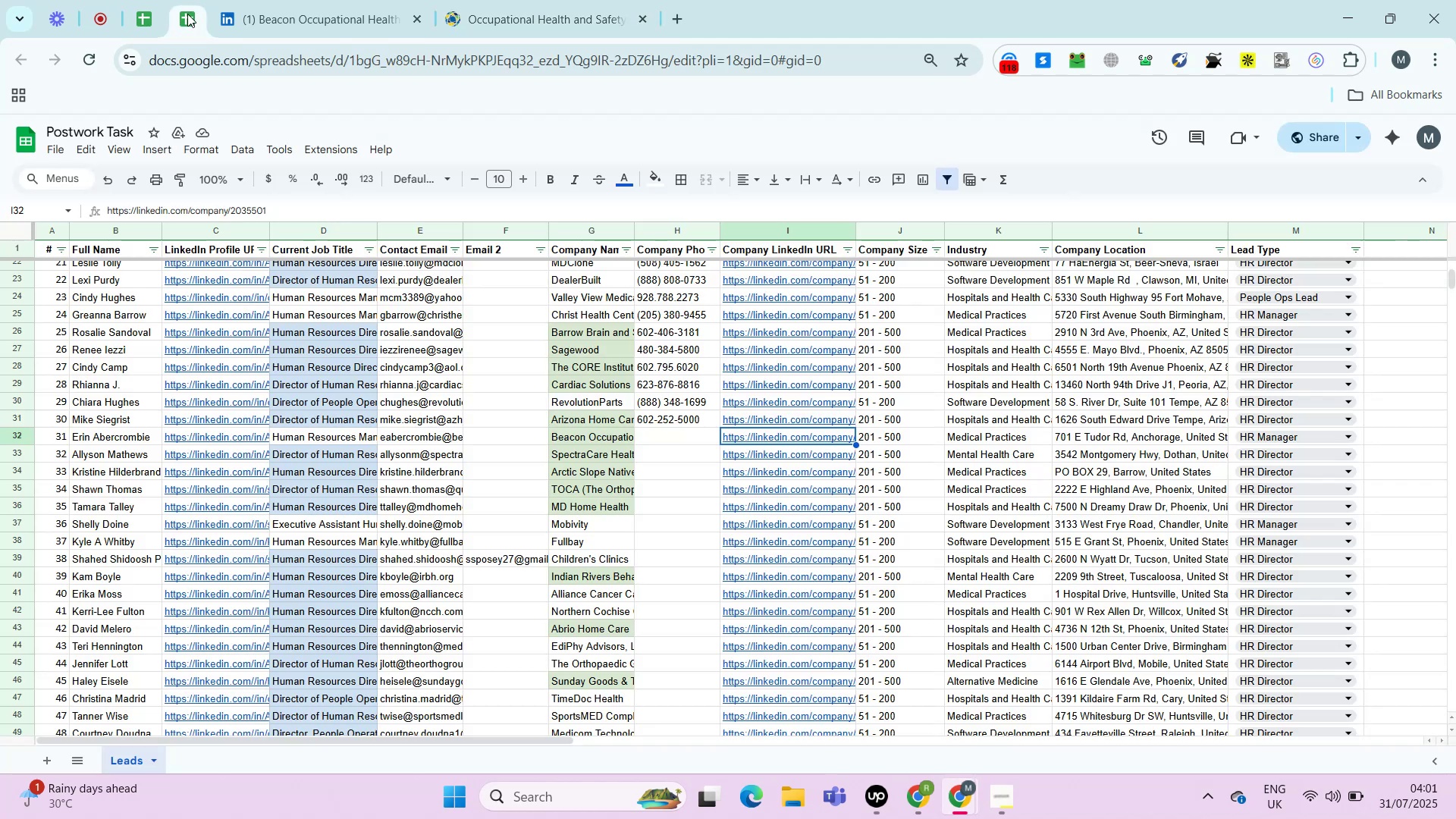 
key(ArrowLeft)
 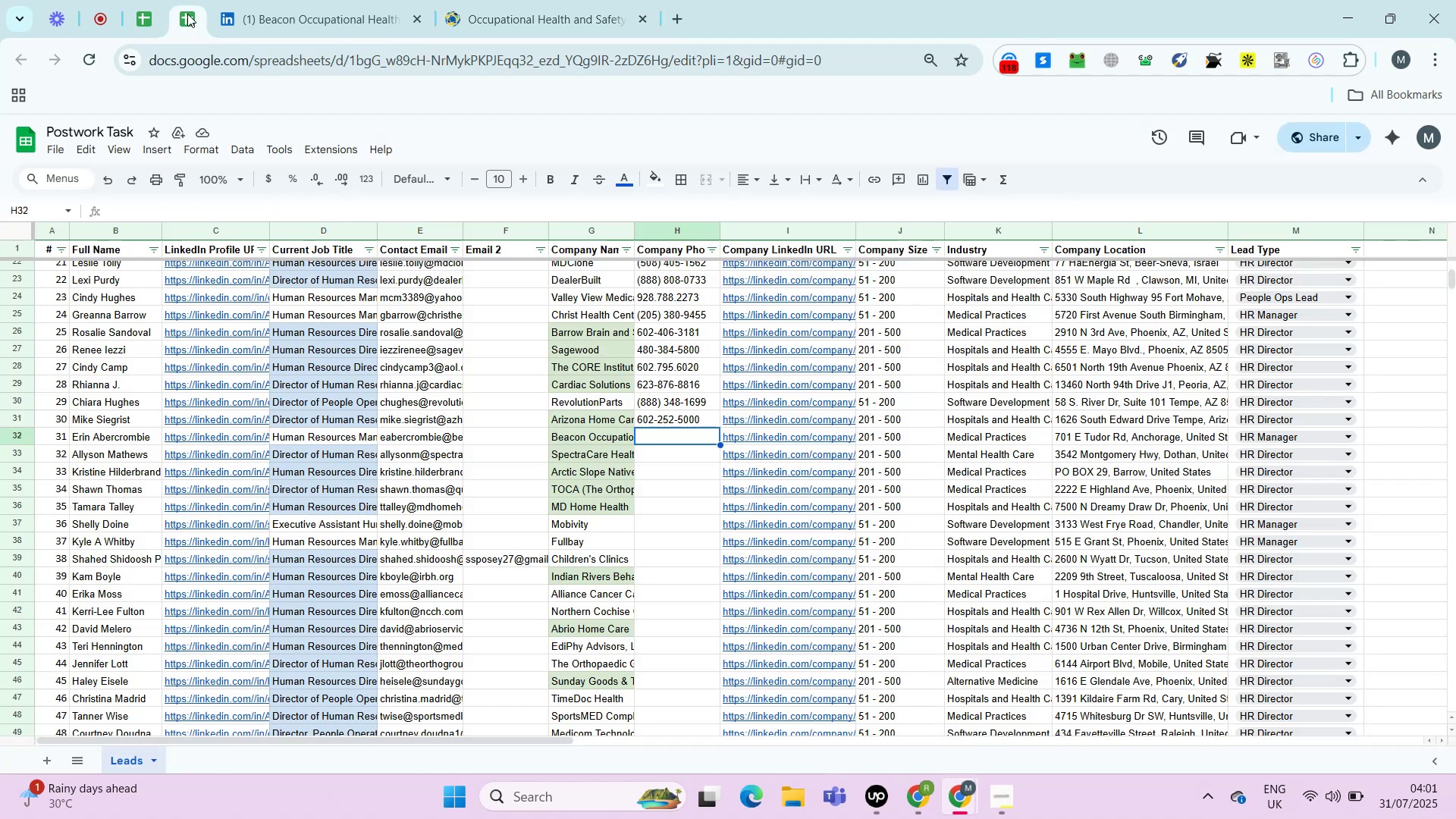 
key(Control+Shift+ShiftLeft)
 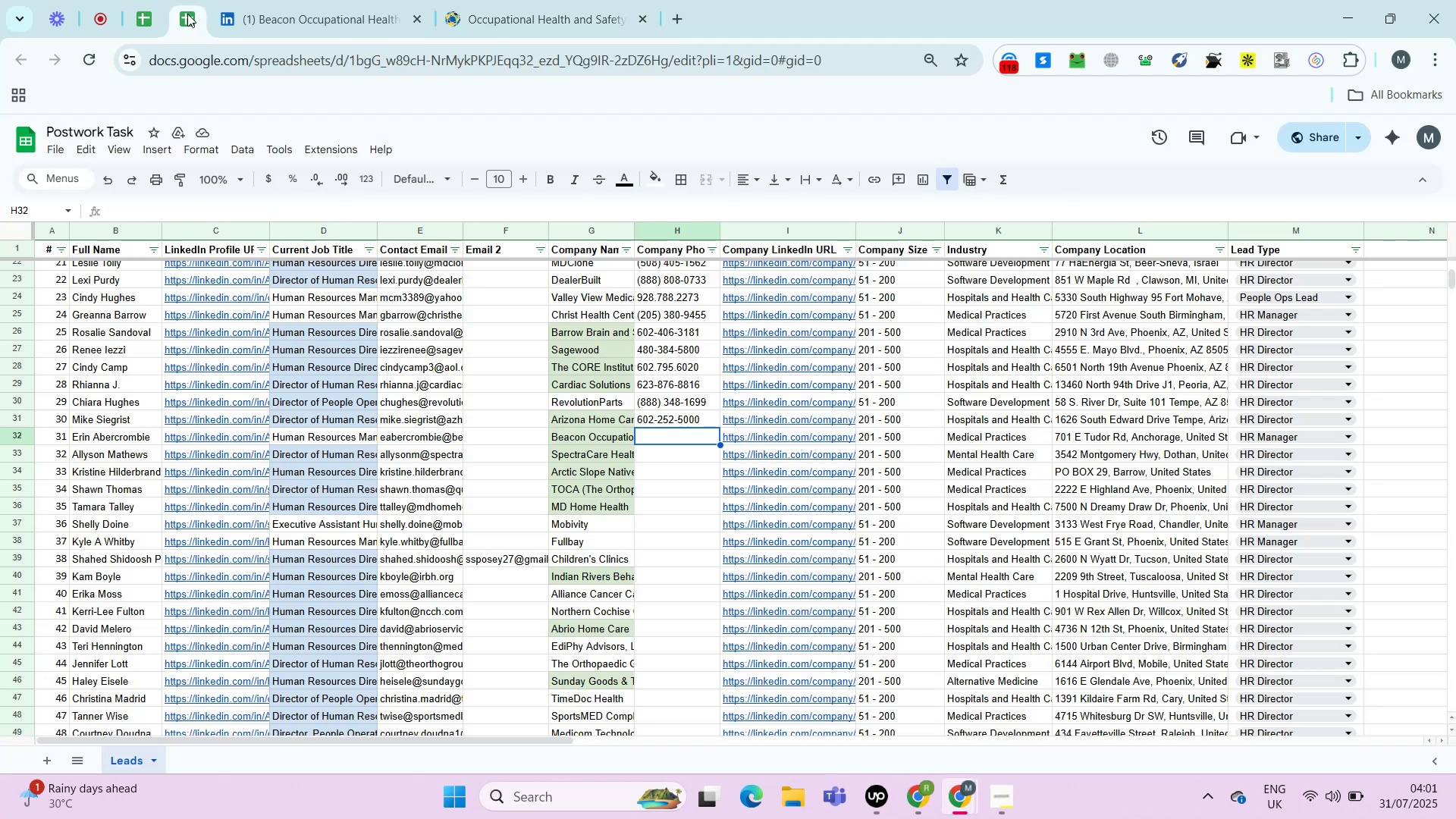 
key(Control+Shift+V)
 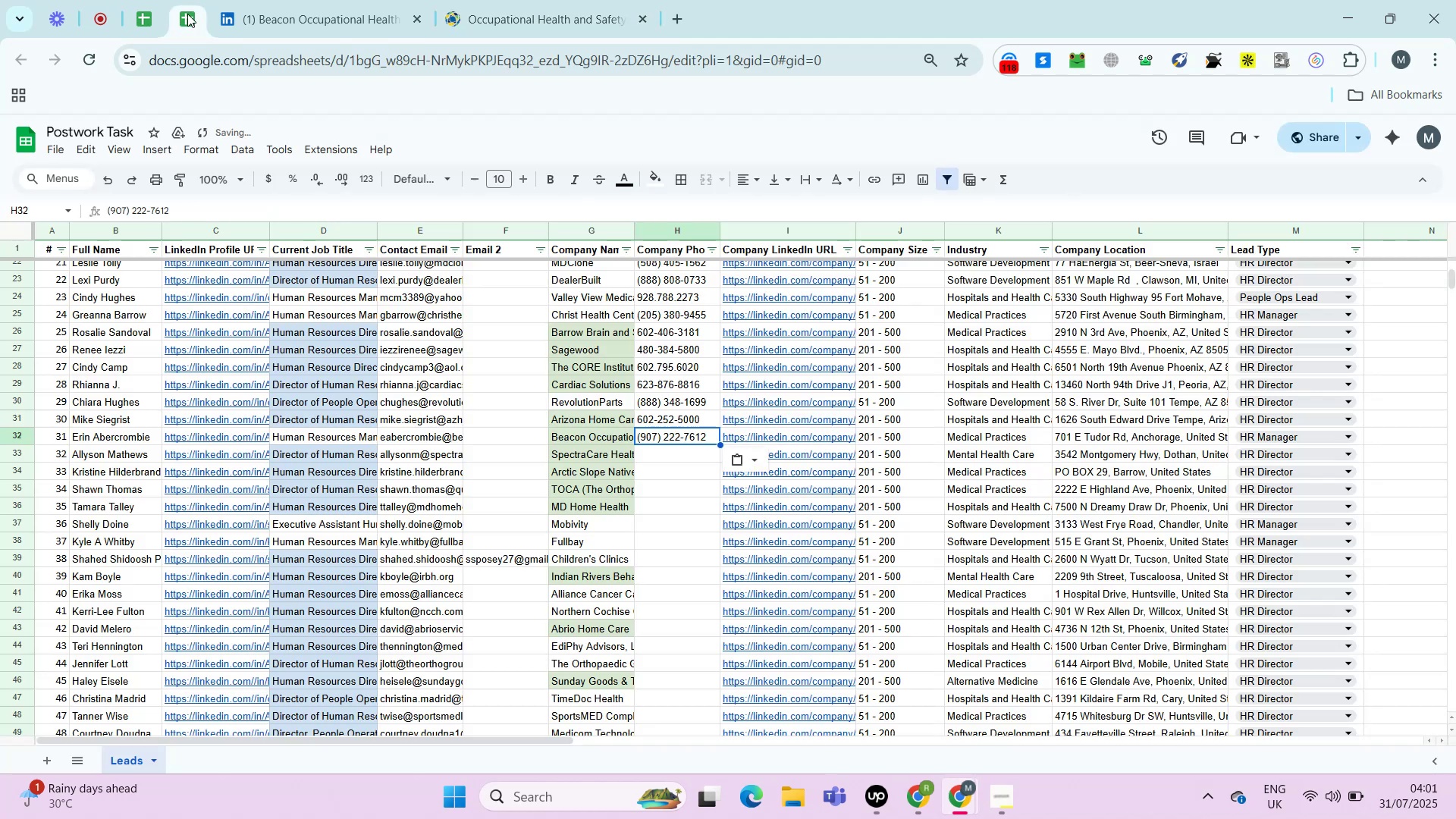 
key(ArrowRight)
 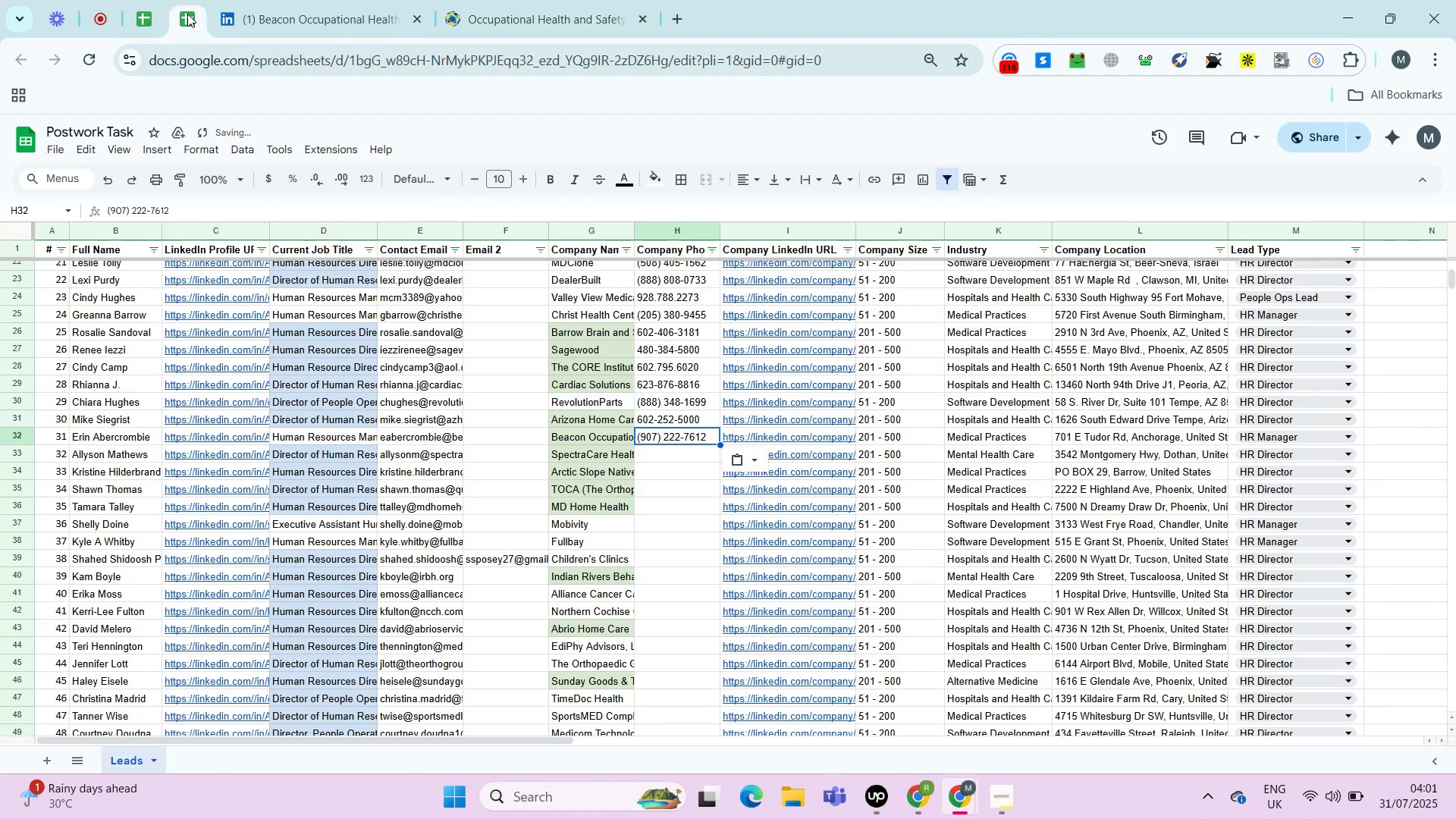 
key(ArrowRight)
 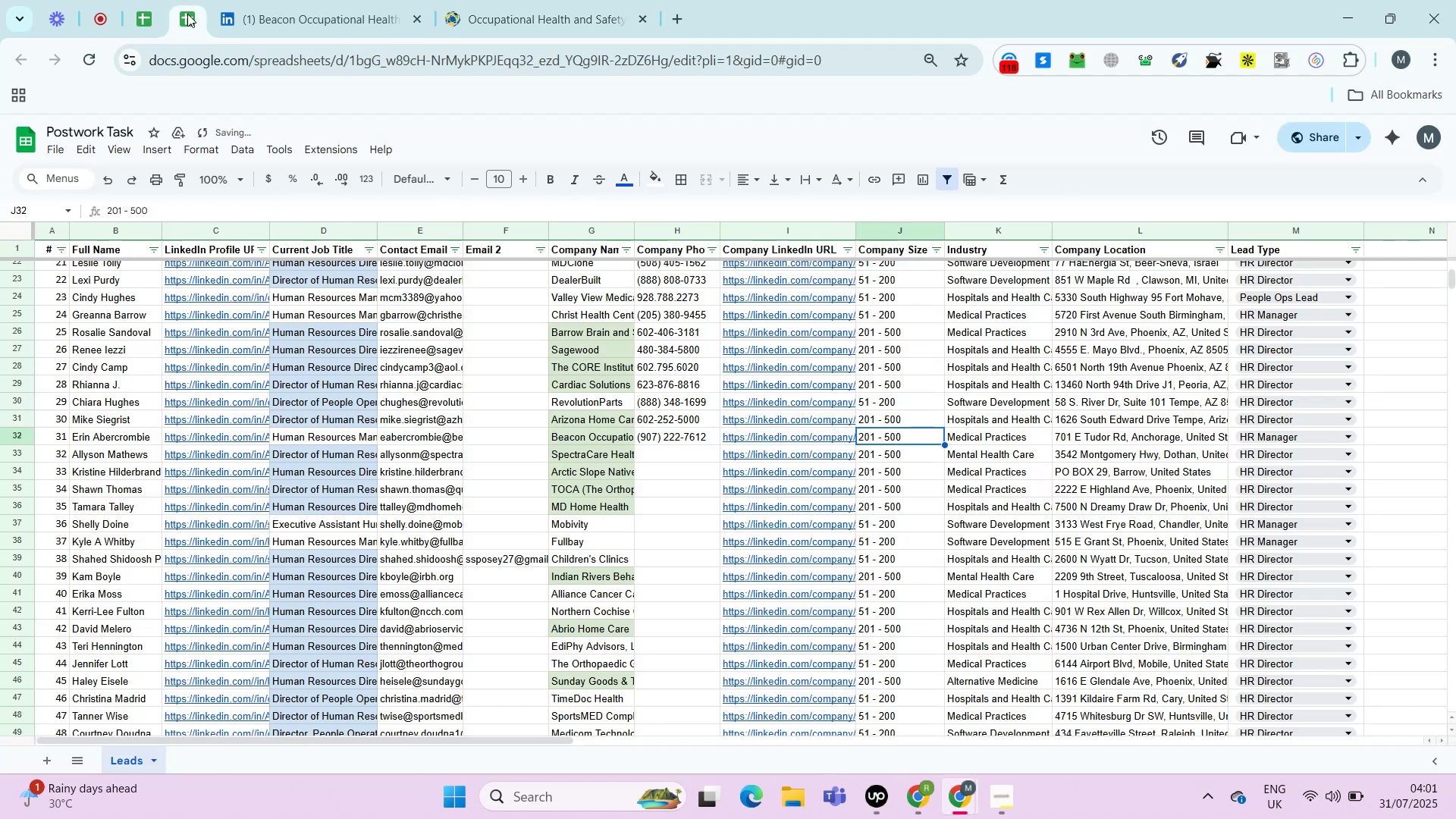 
key(ArrowRight)
 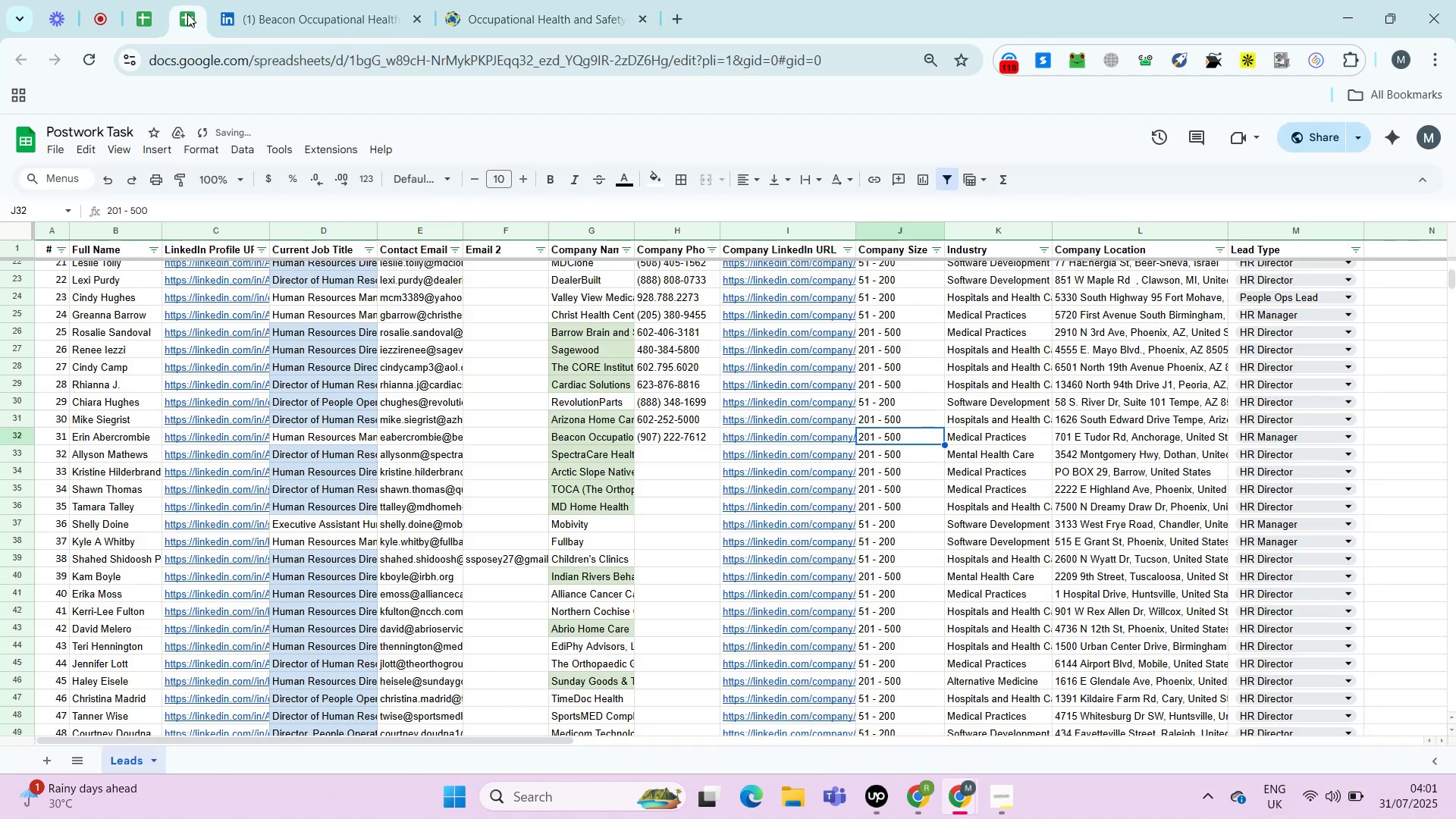 
key(ArrowRight)
 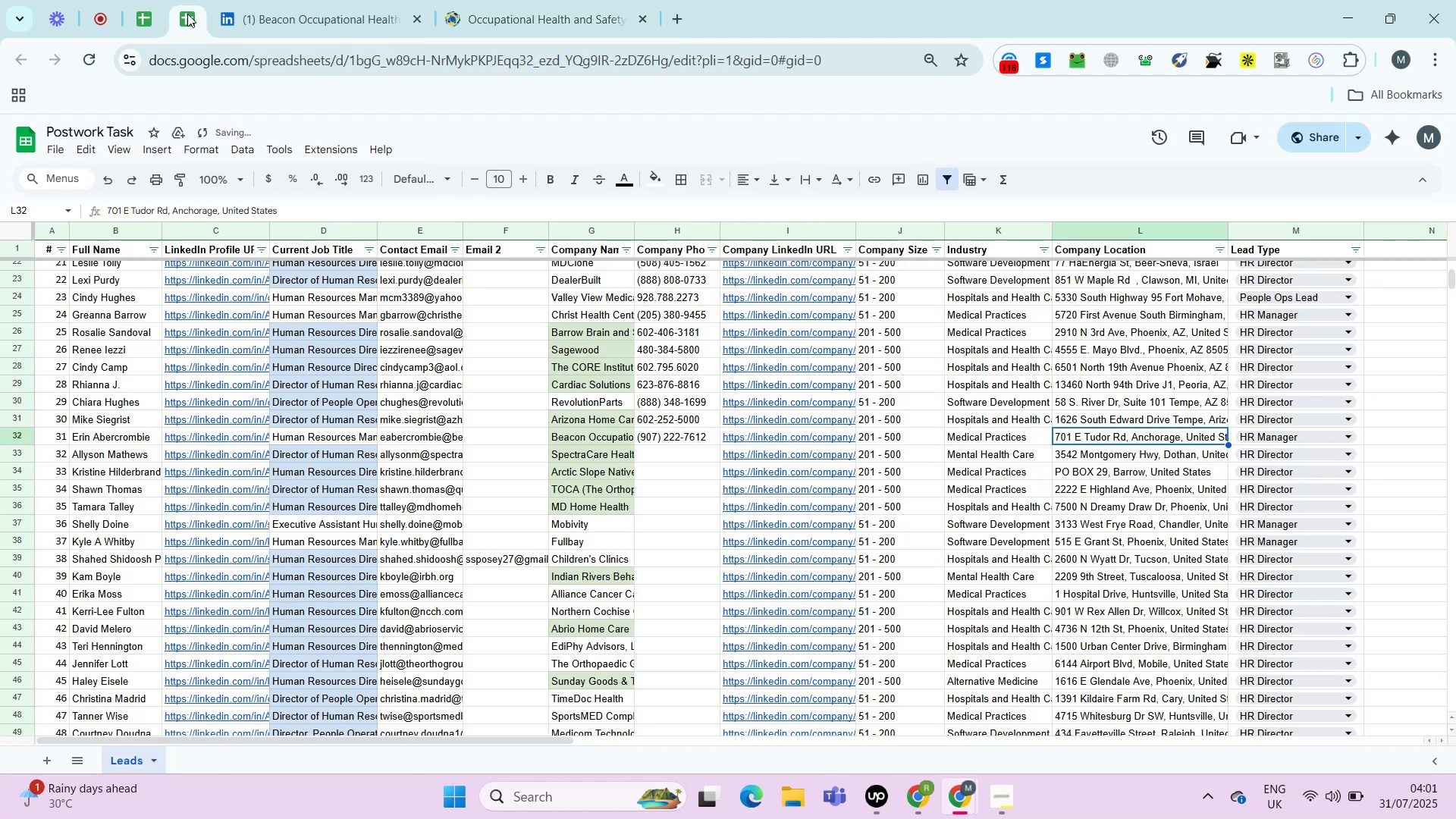 
hold_key(key=ControlLeft, duration=0.49)
 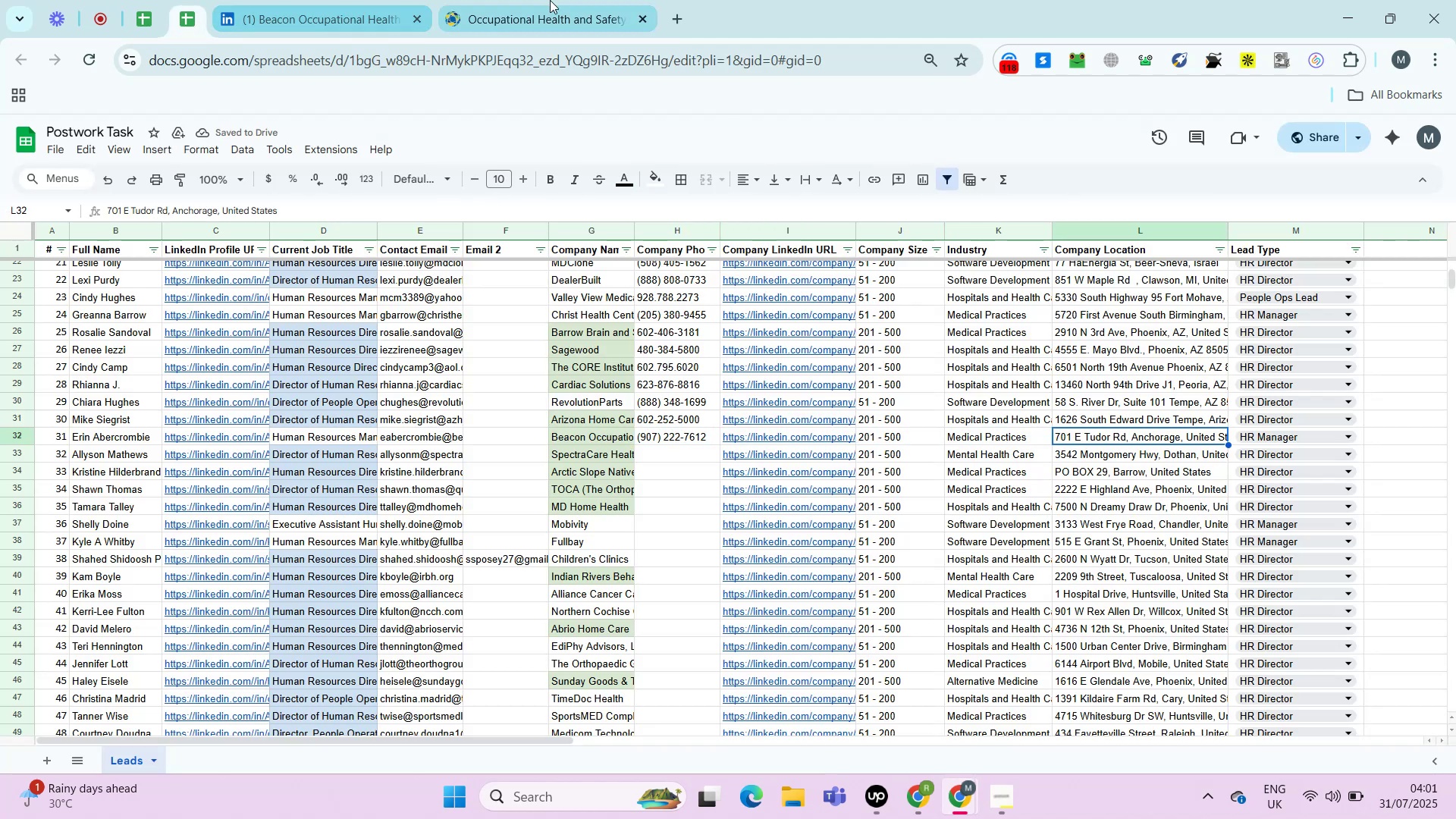 
left_click([550, 0])
 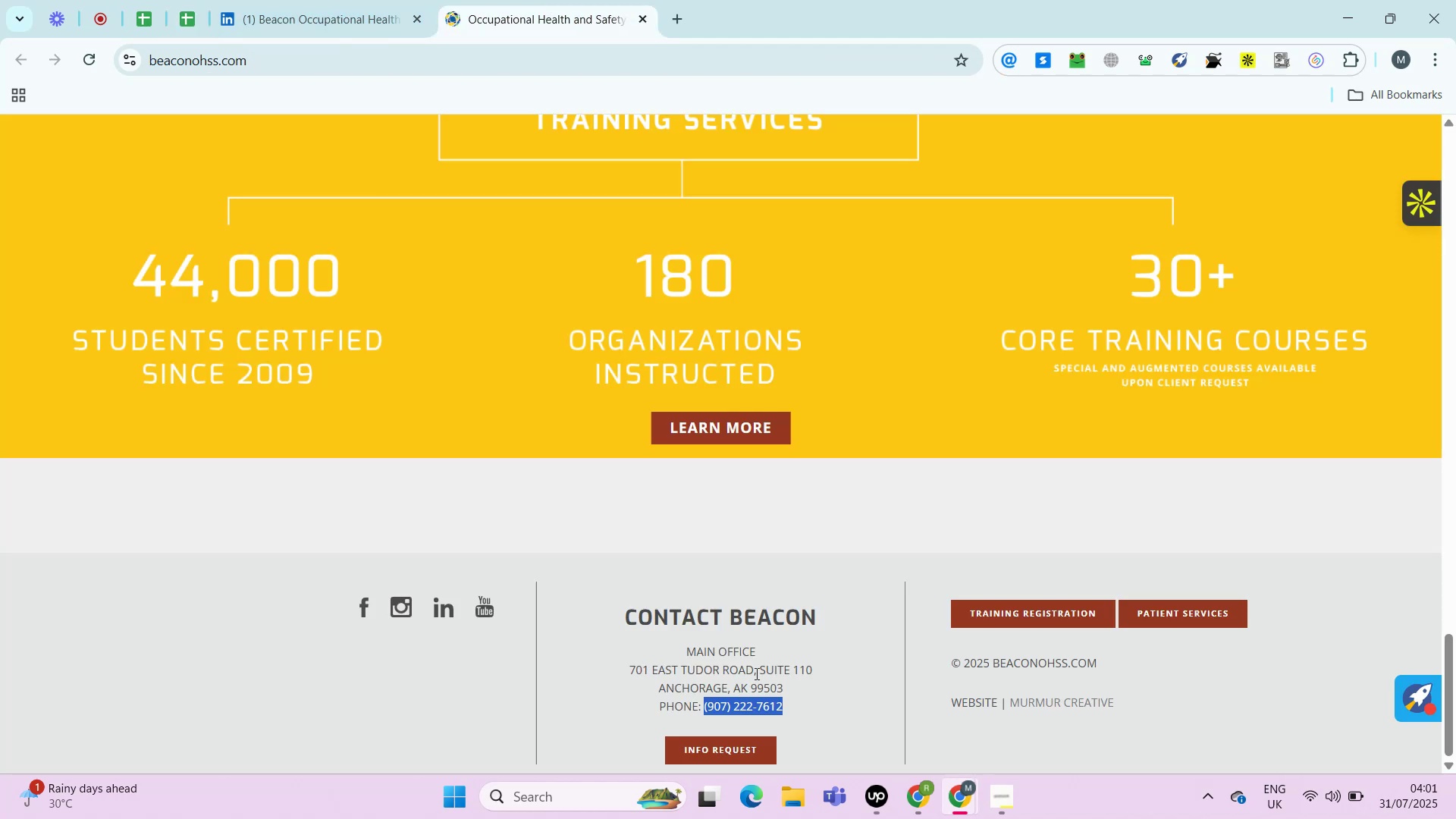 
left_click_drag(start_coordinate=[787, 685], to_coordinate=[629, 672])
 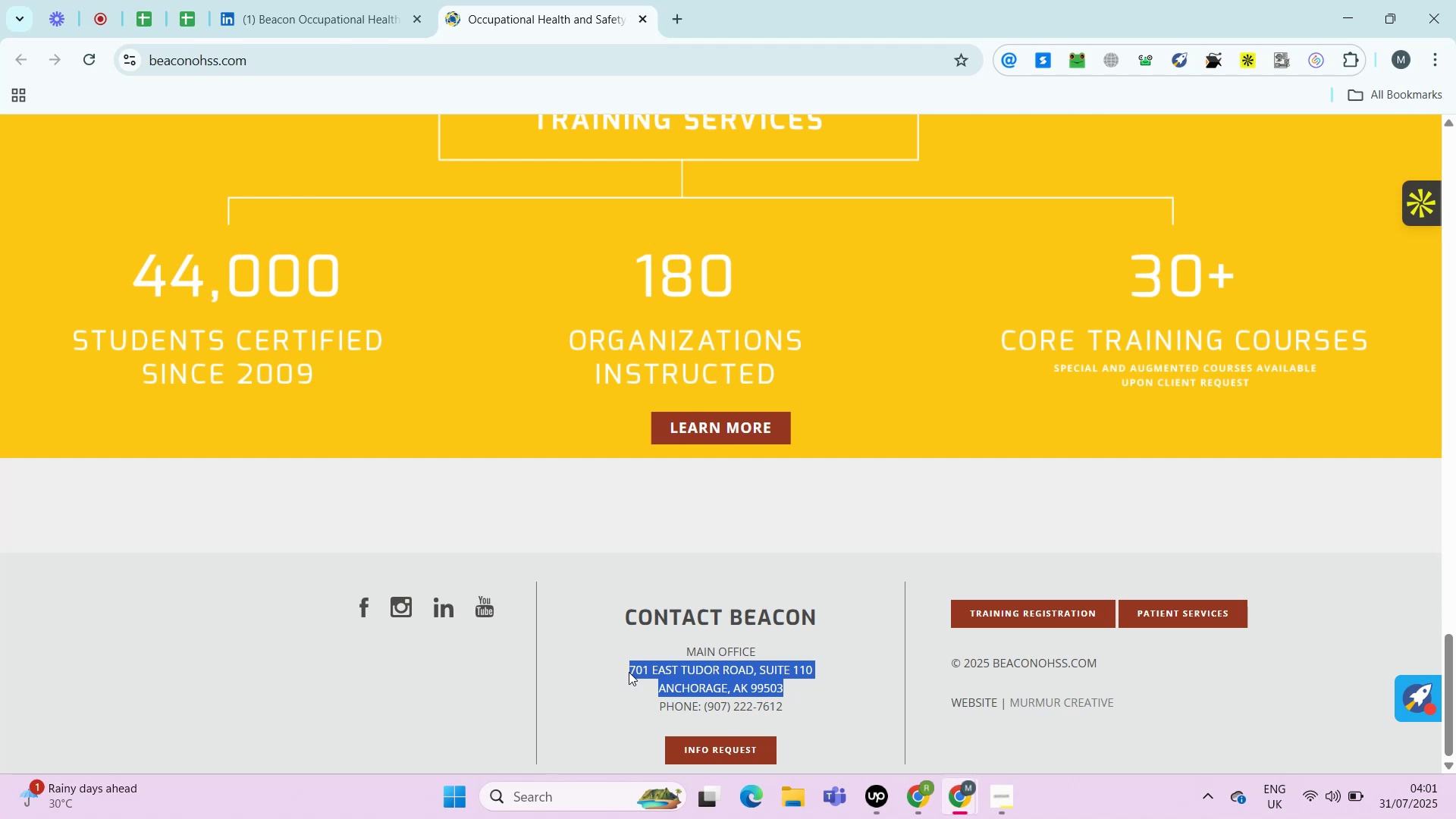 
key(Control+C)
 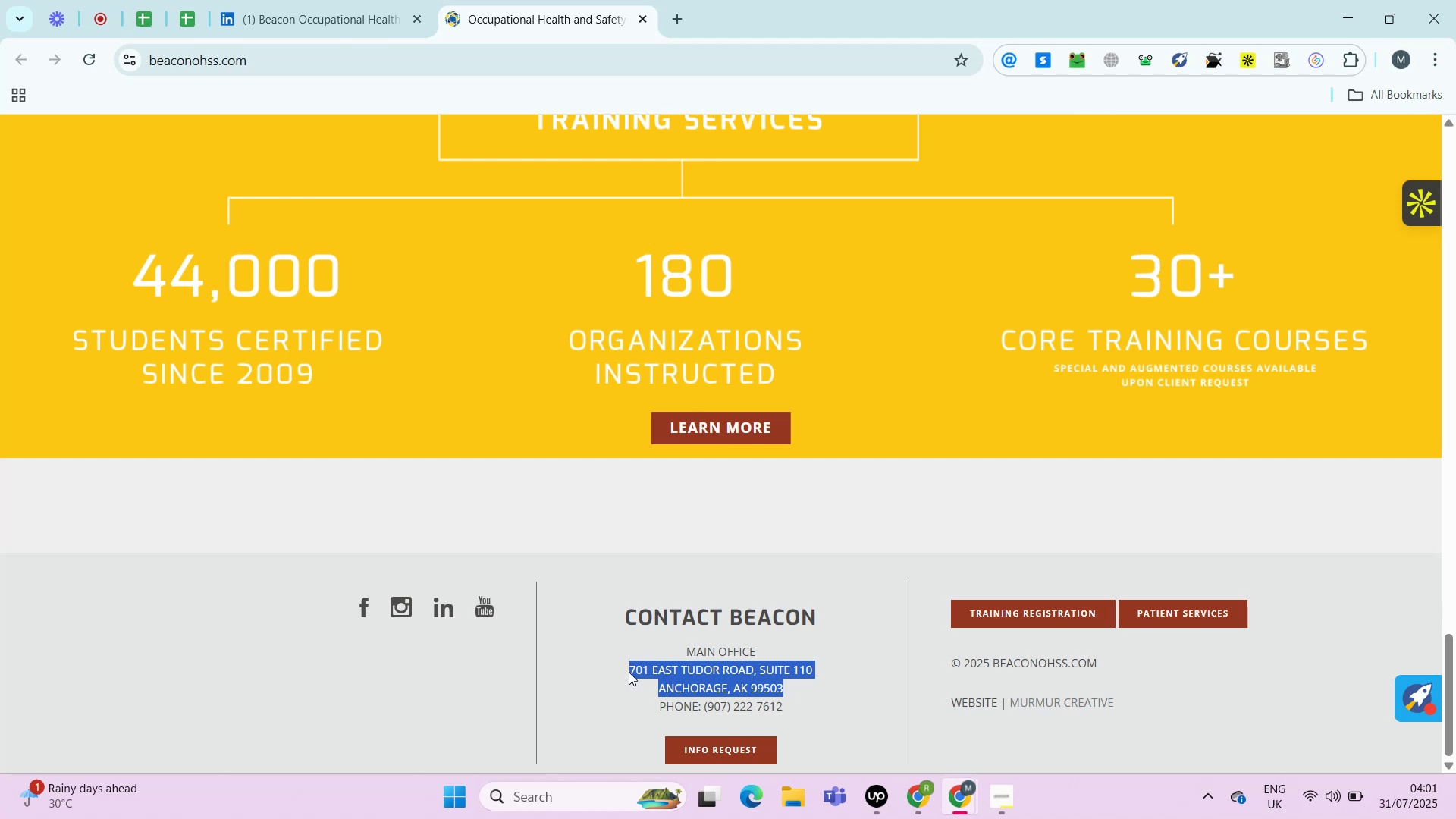 
key(Control+C)
 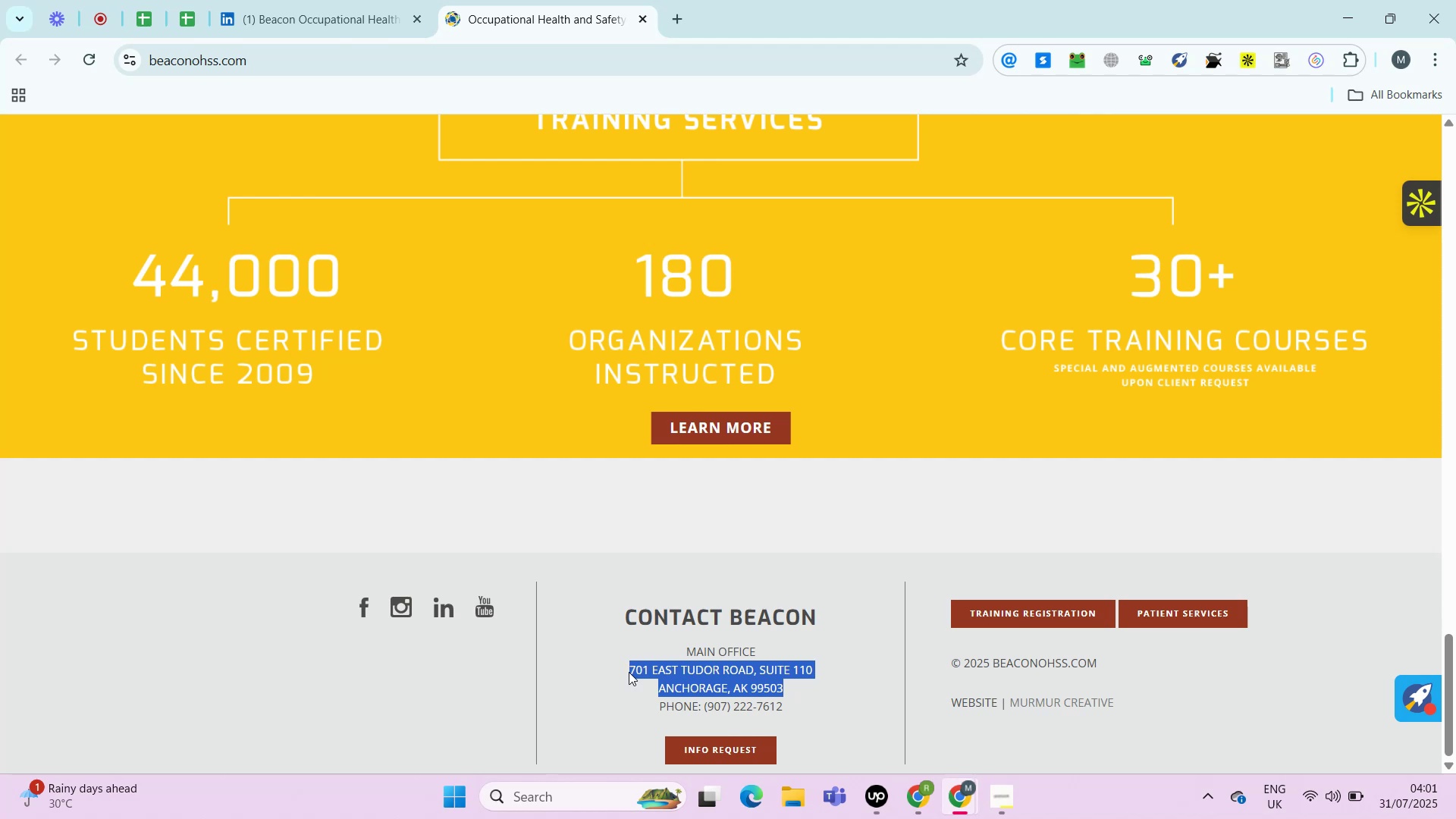 
key(Control+T)
 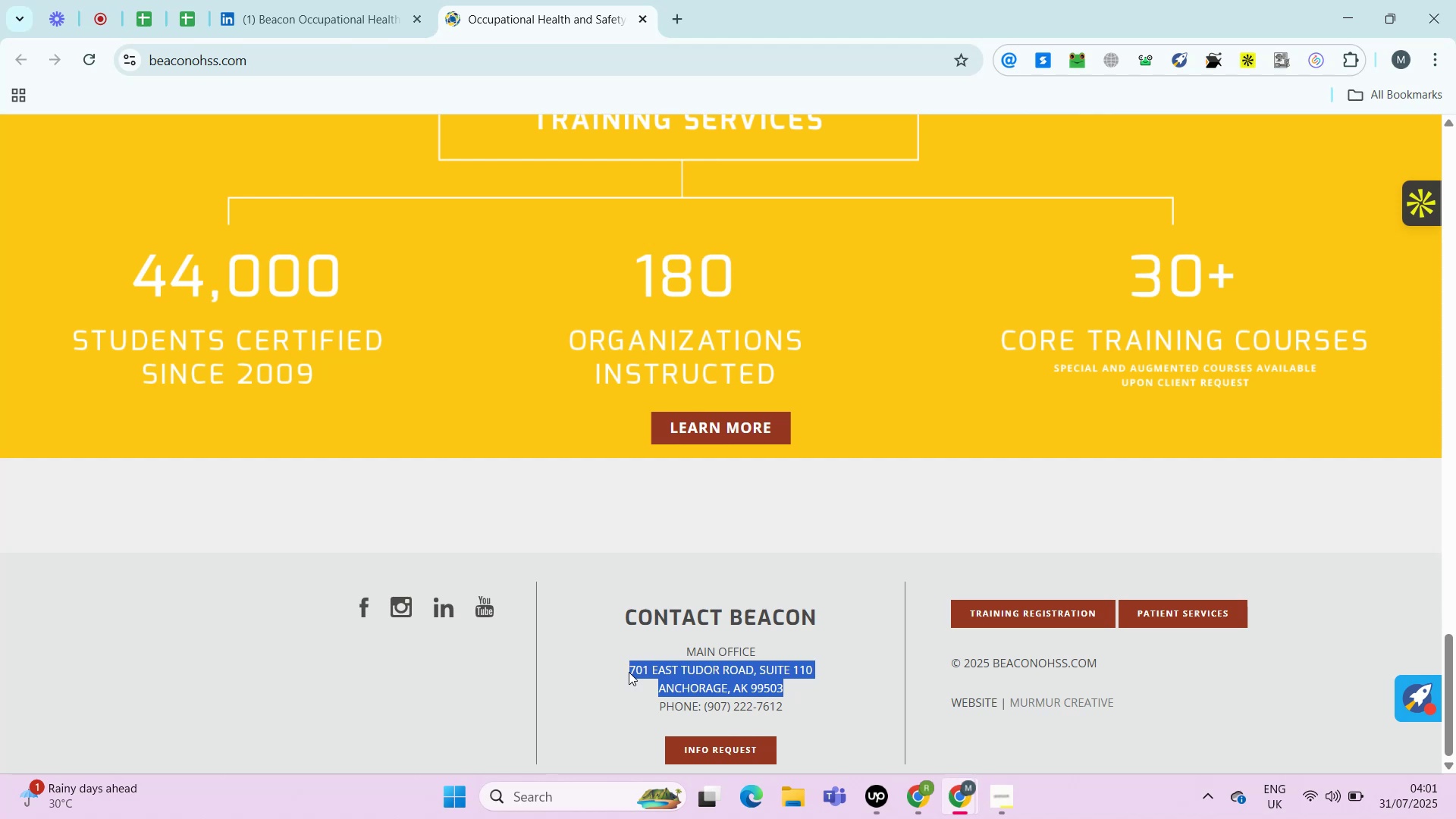 
key(Control+V)
 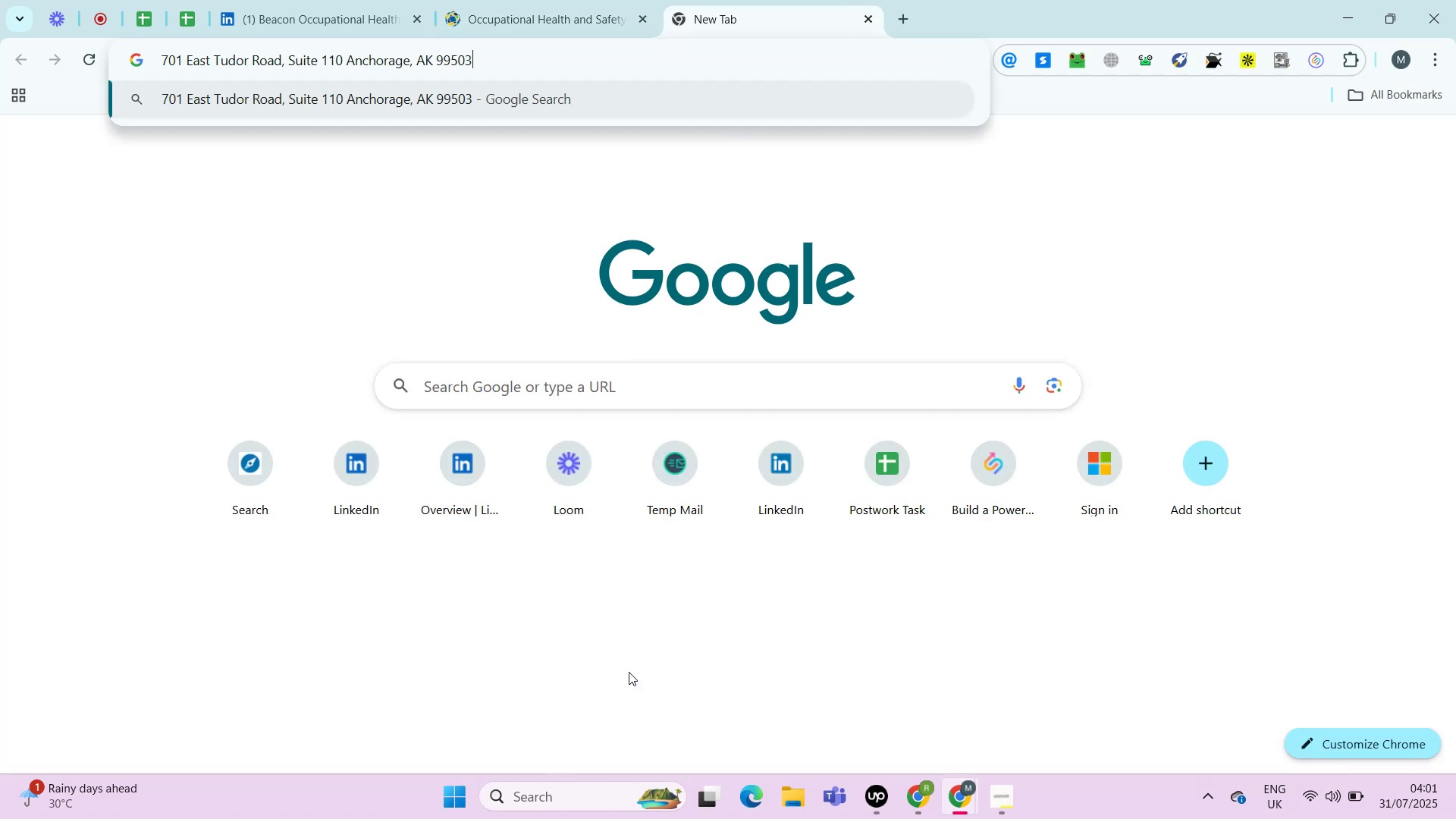 
key(Control+A)
 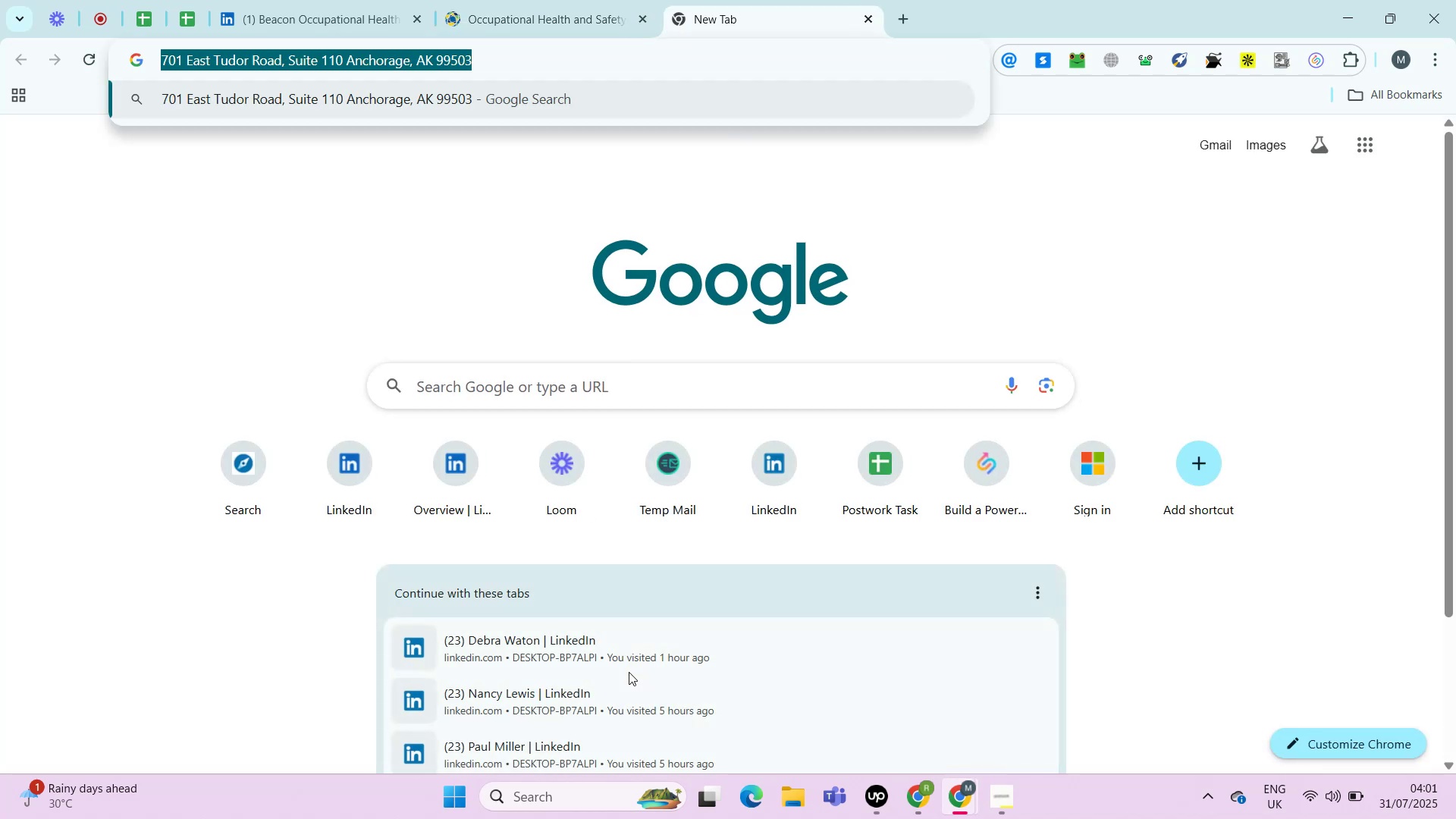 
key(Control+C)
 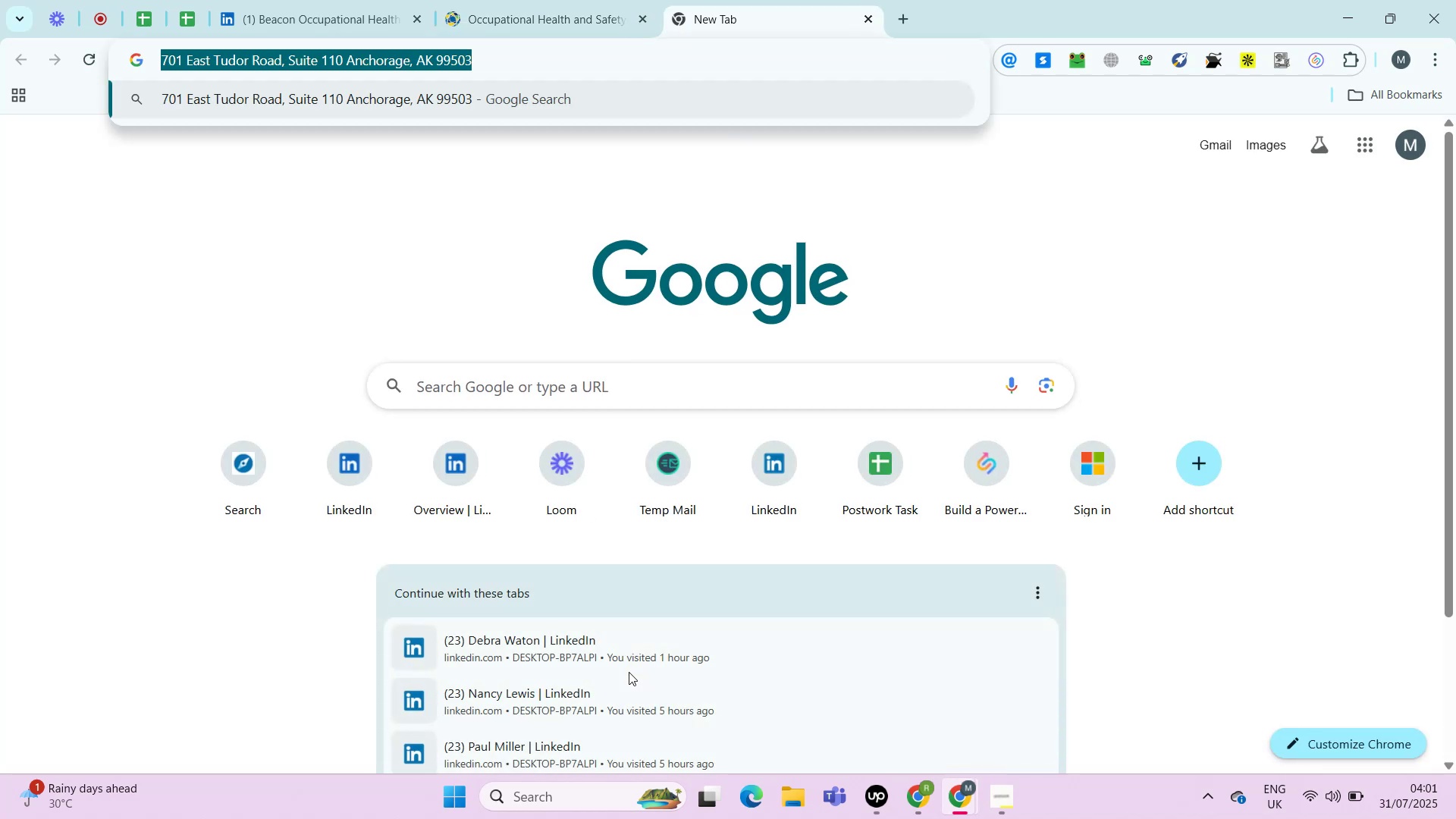 
key(Control+C)
 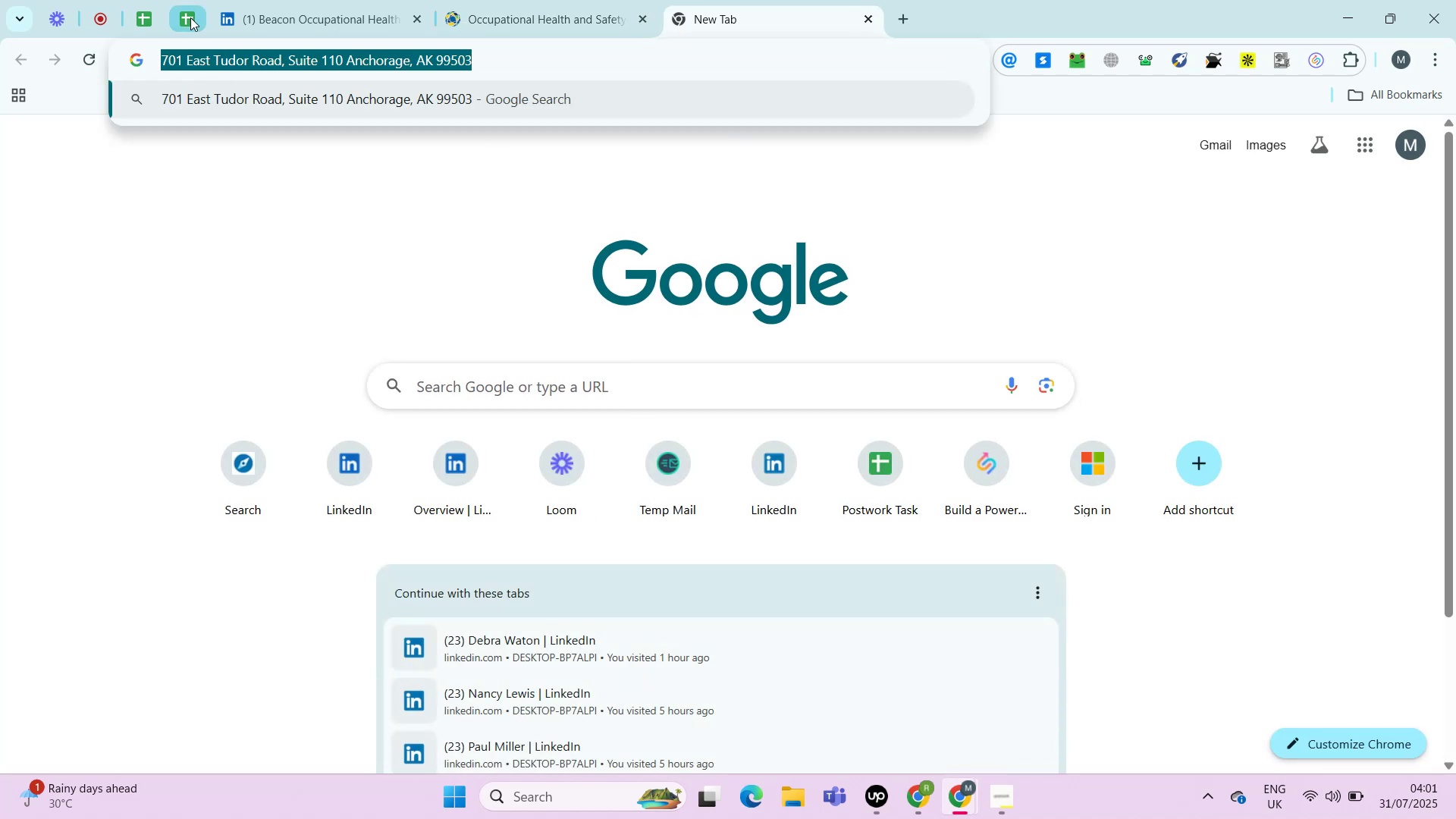 
left_click([192, 17])
 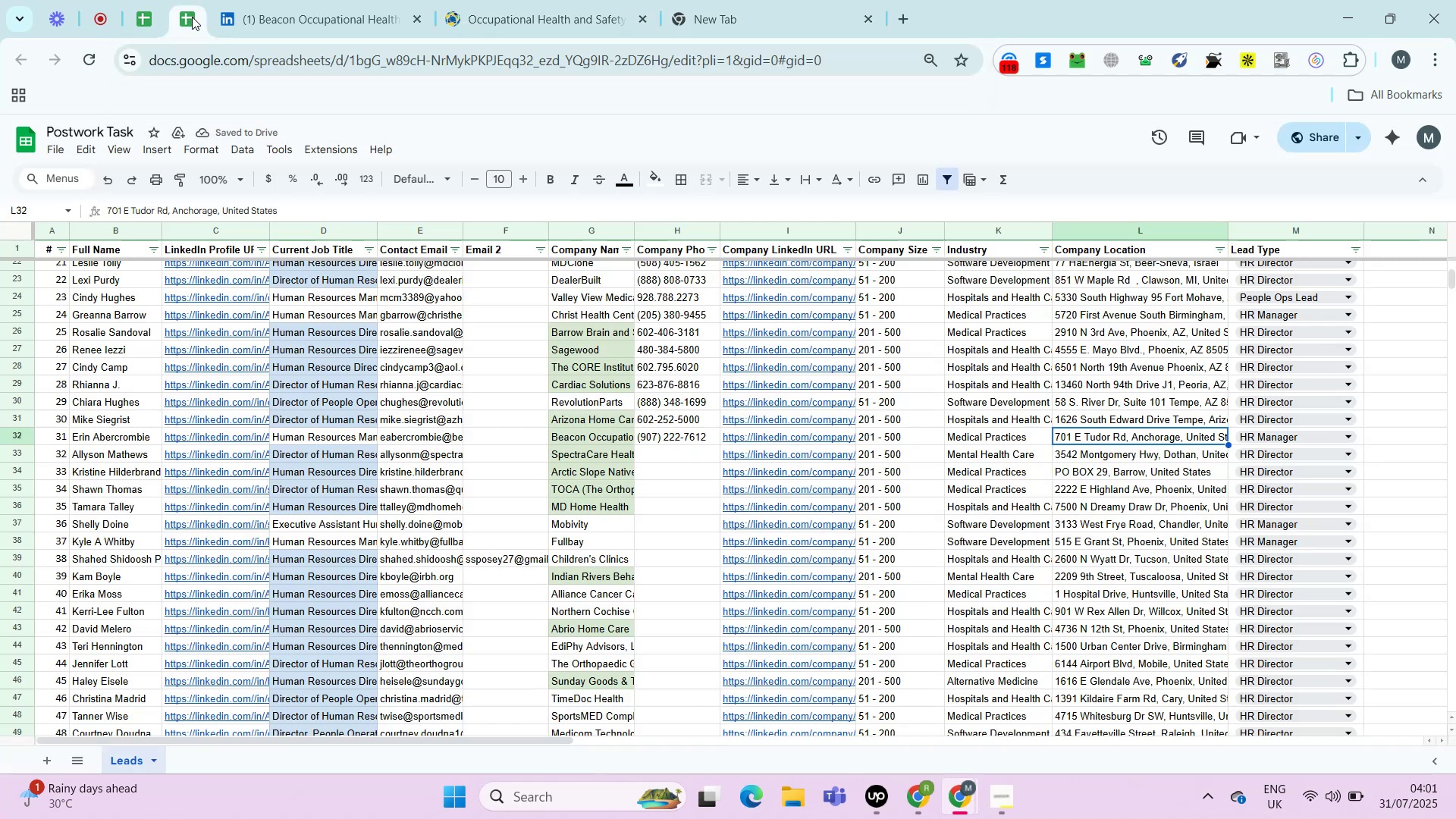 
key(Control+Shift+ShiftLeft)
 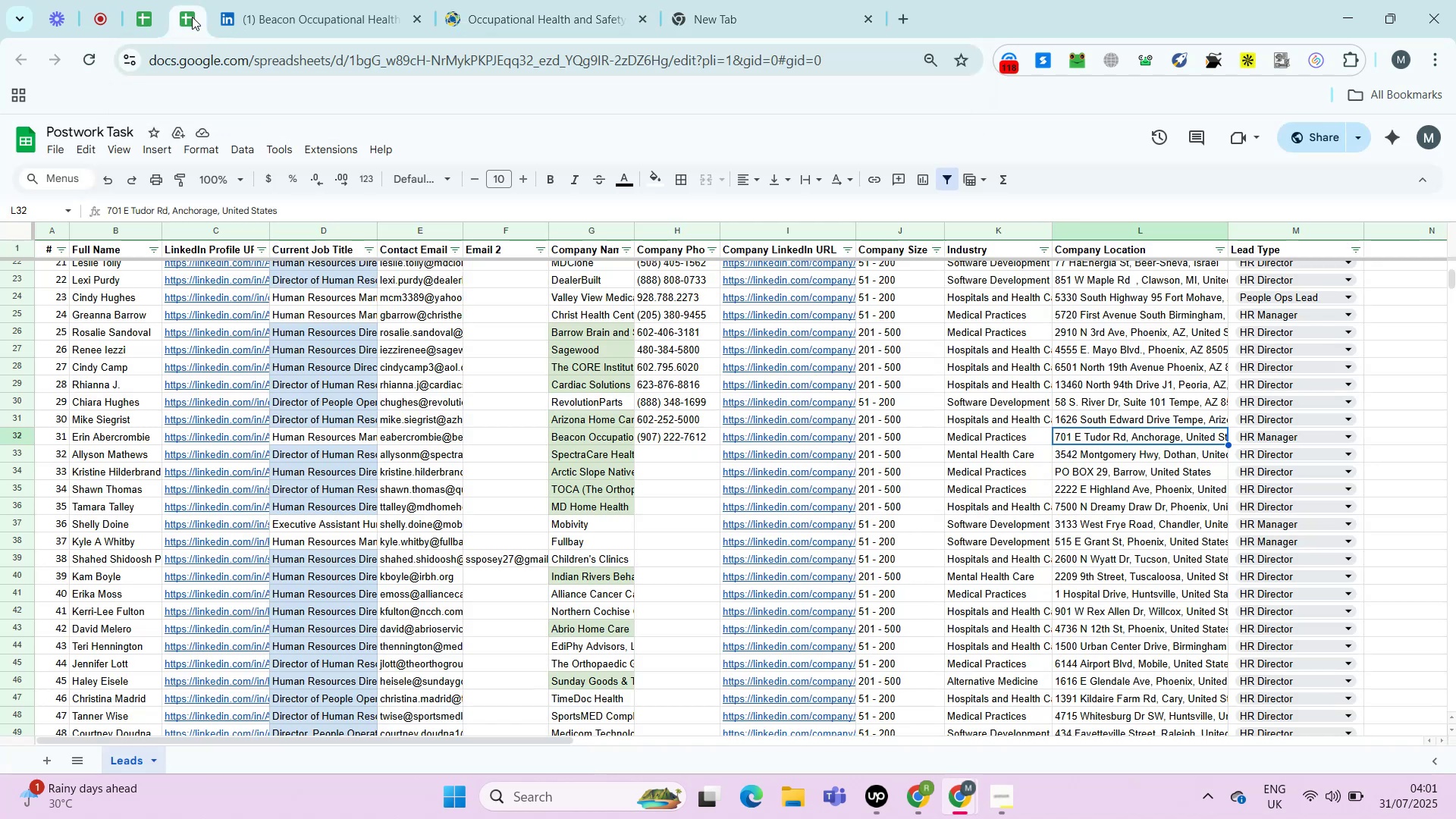 
key(Control+Shift+V)
 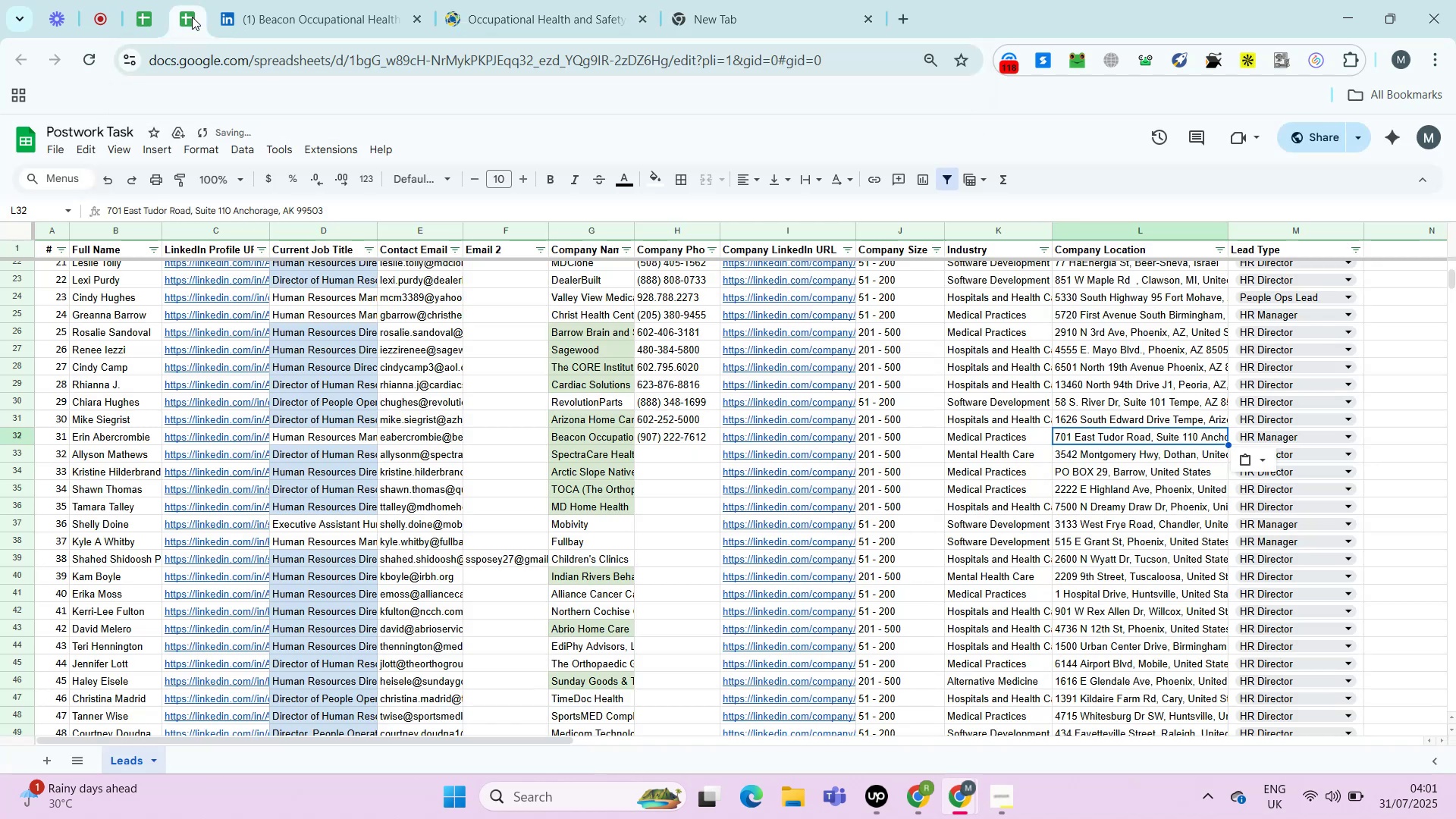 
key(ArrowDown)
 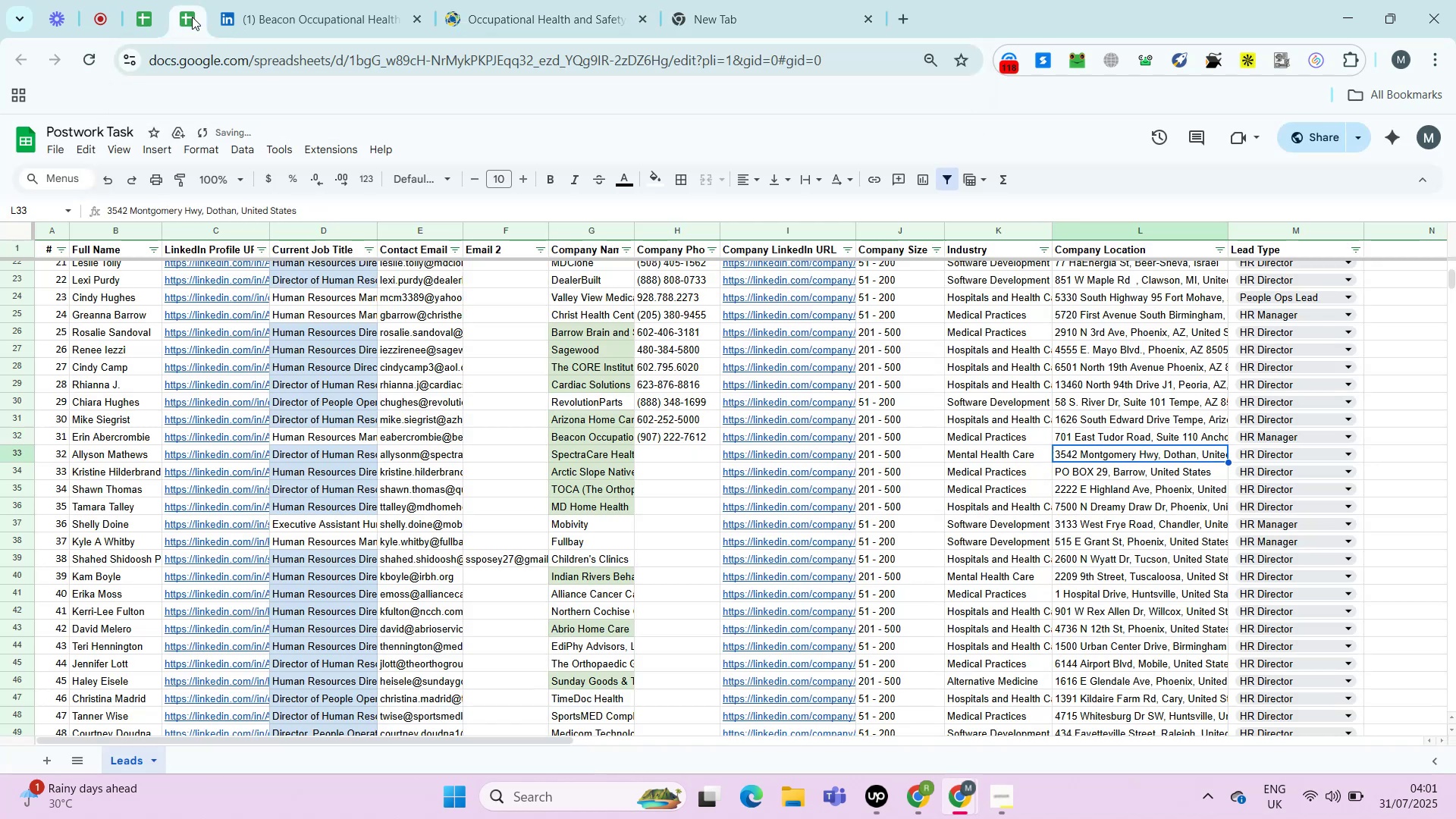 
key(ArrowLeft)
 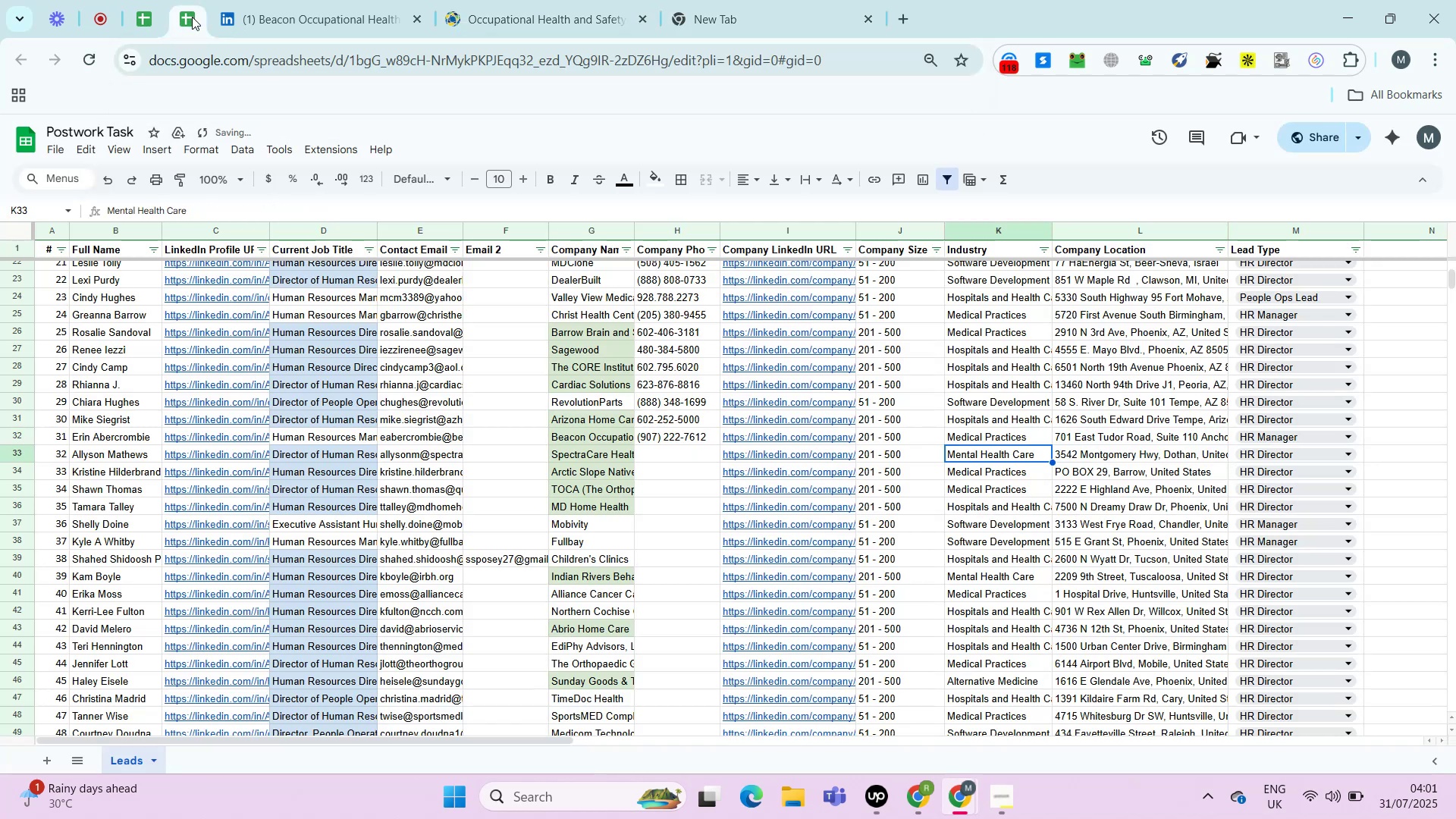 
key(ArrowLeft)
 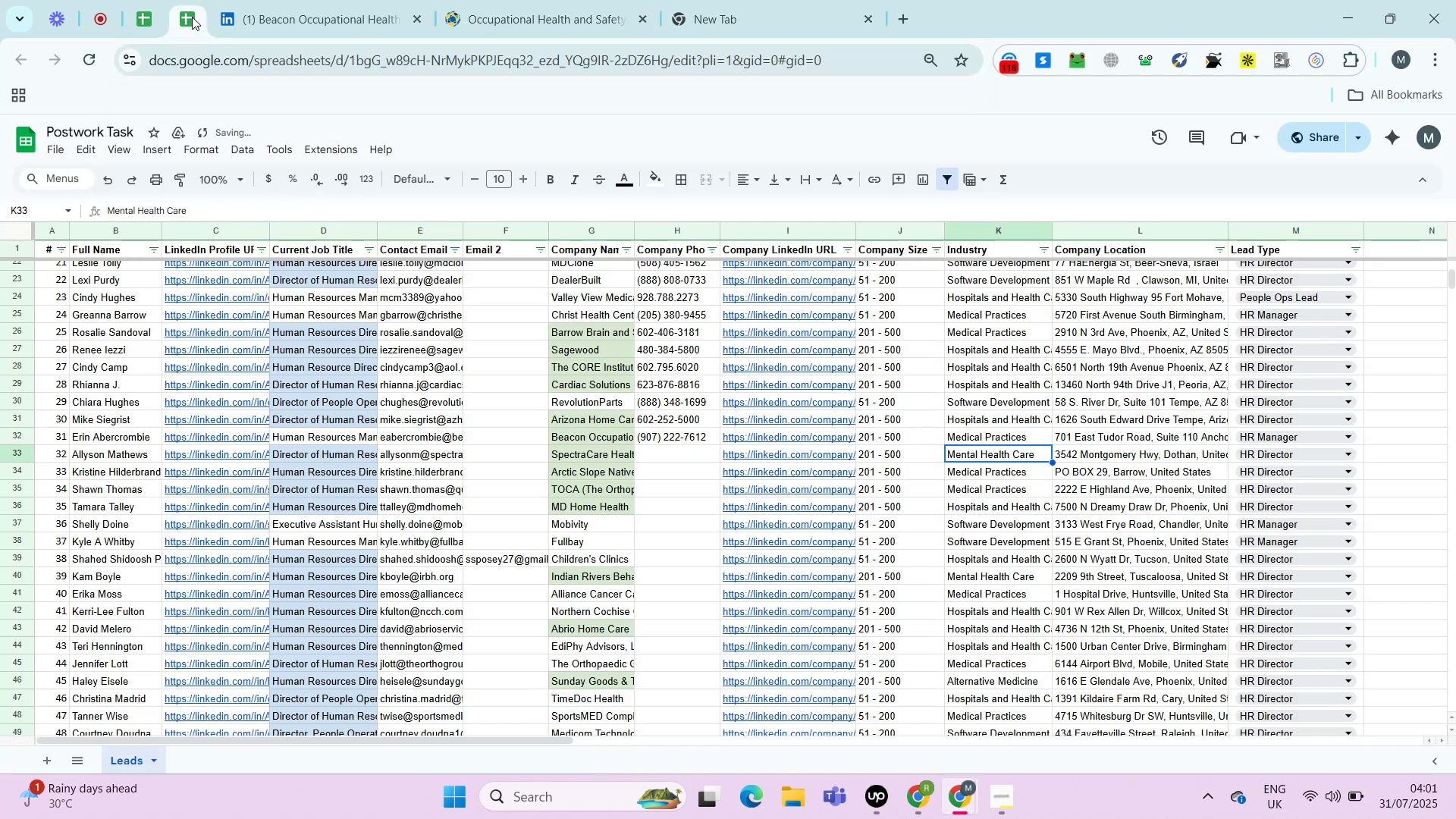 
key(ArrowLeft)
 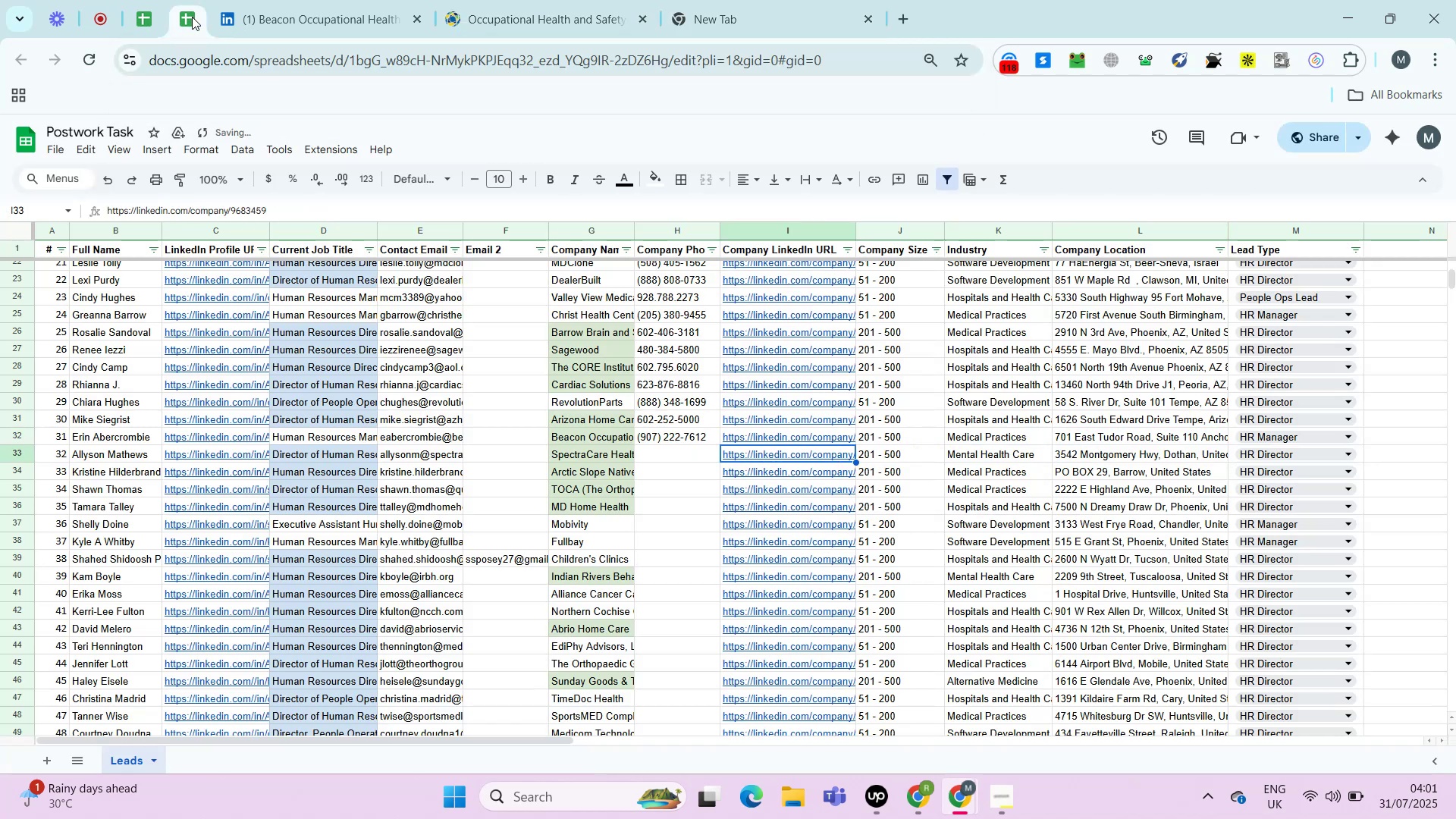 
key(ArrowLeft)
 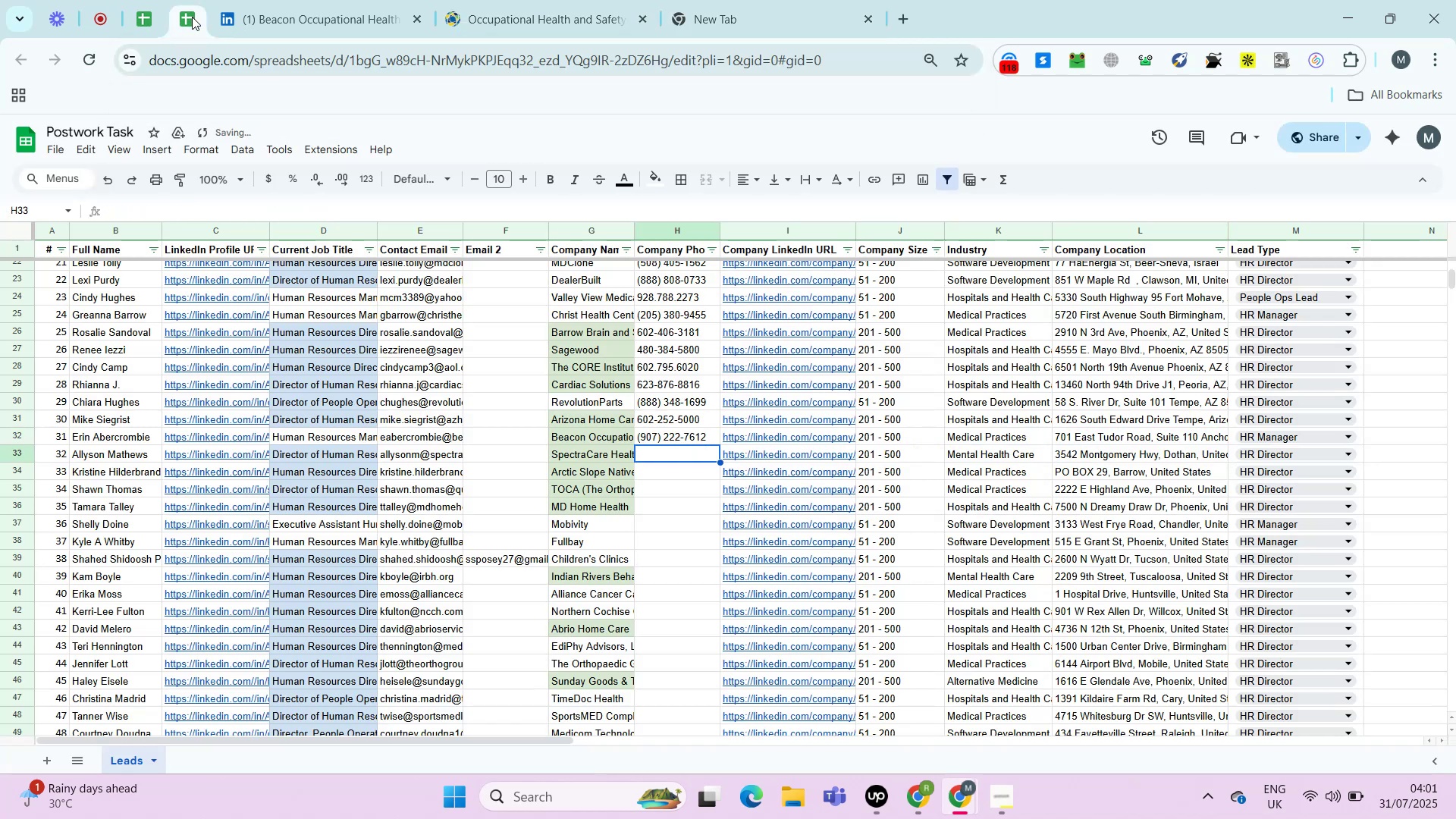 
key(ArrowRight)
 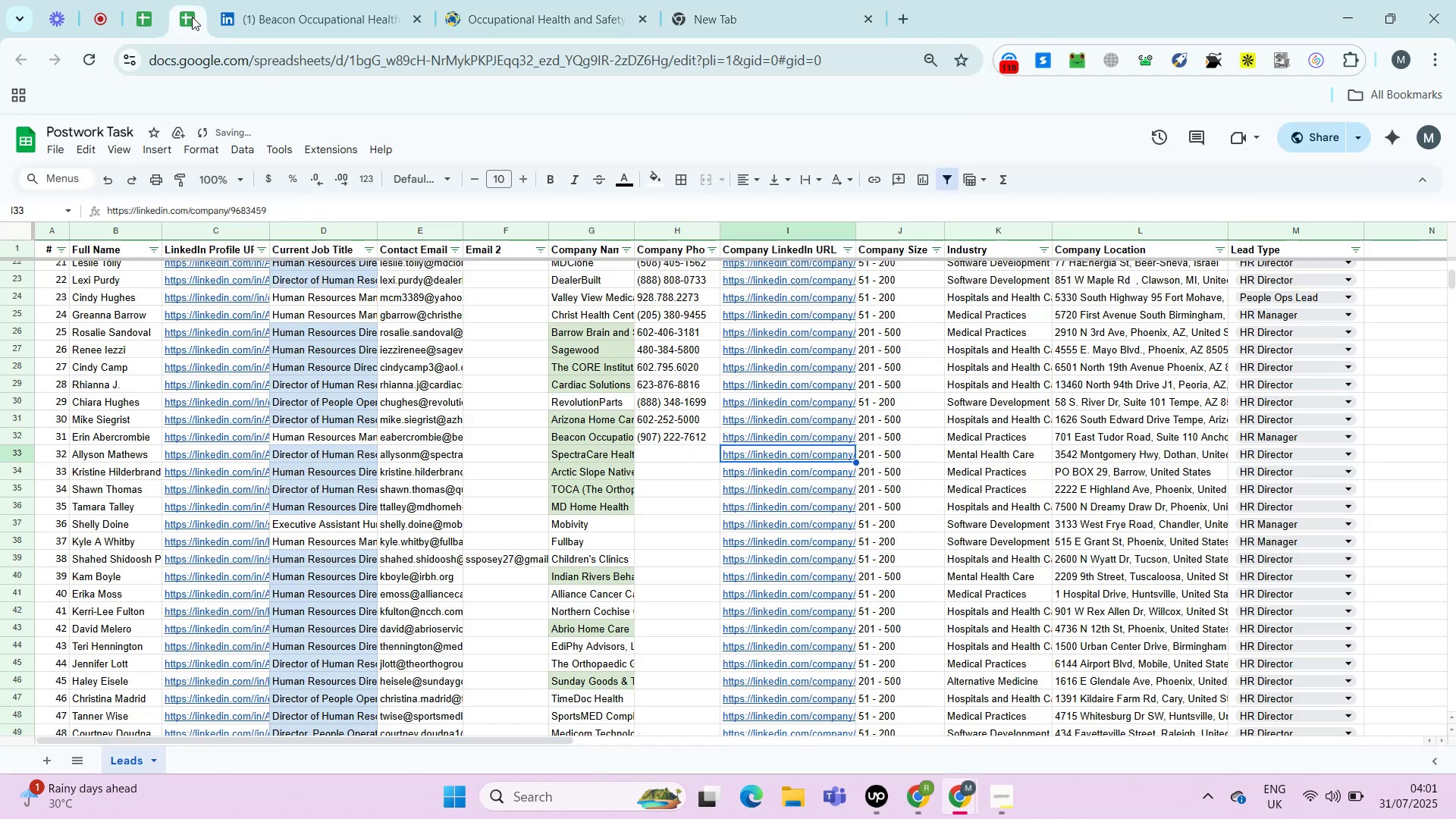 
key(Alt+AltLeft)
 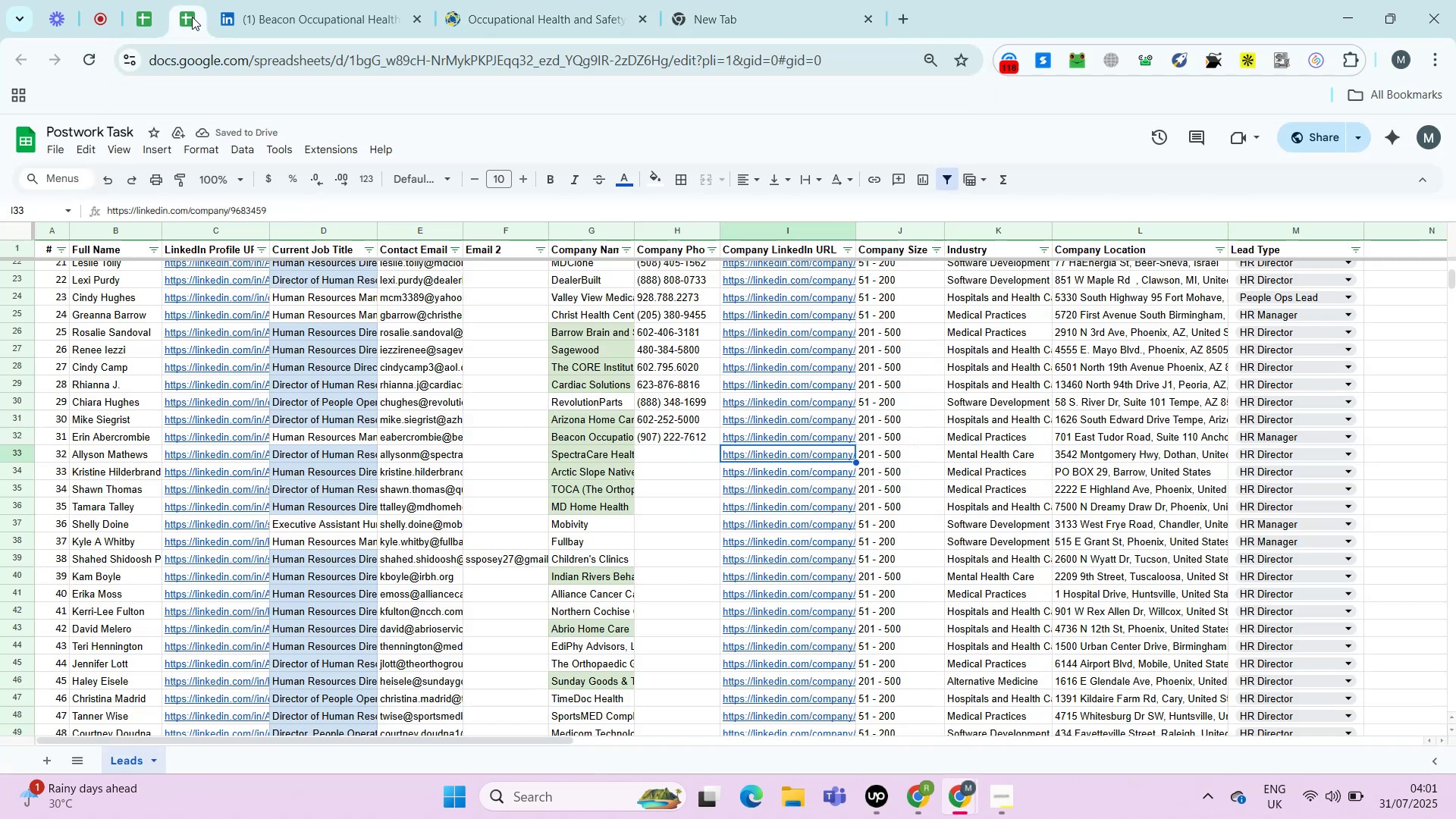 
key(Alt+Enter)
 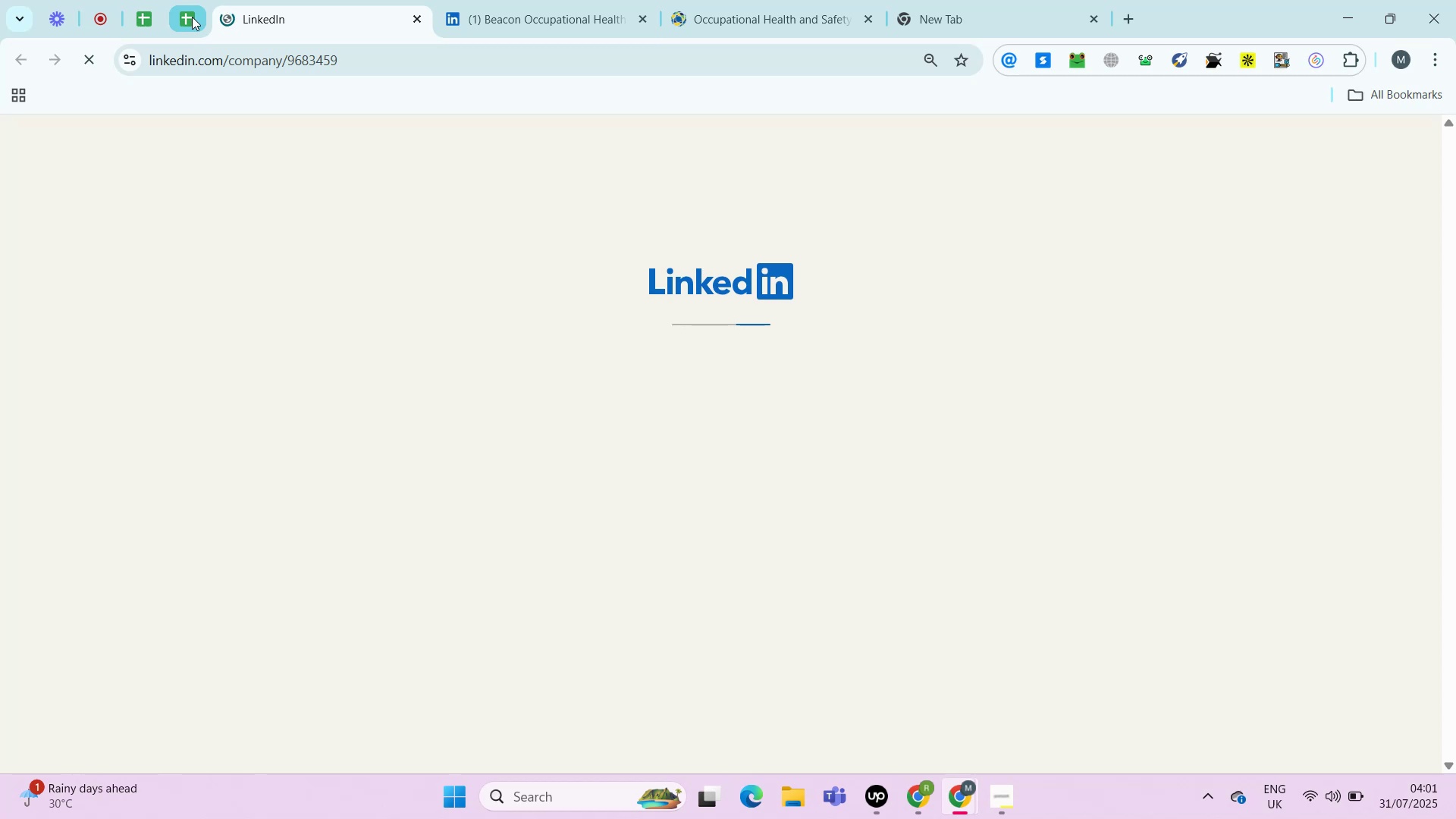 
right_click([325, 0])
 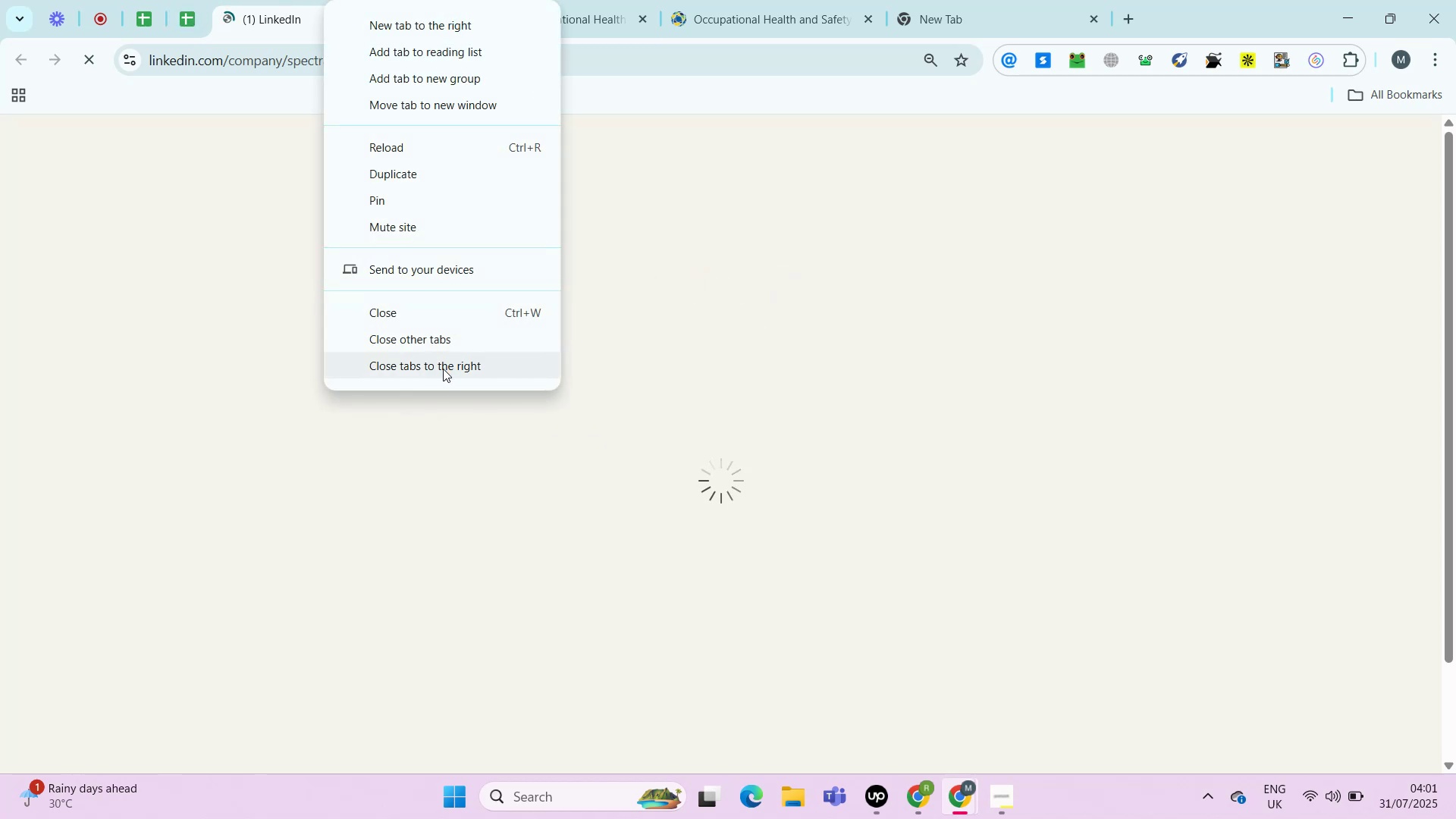 
left_click([443, 369])
 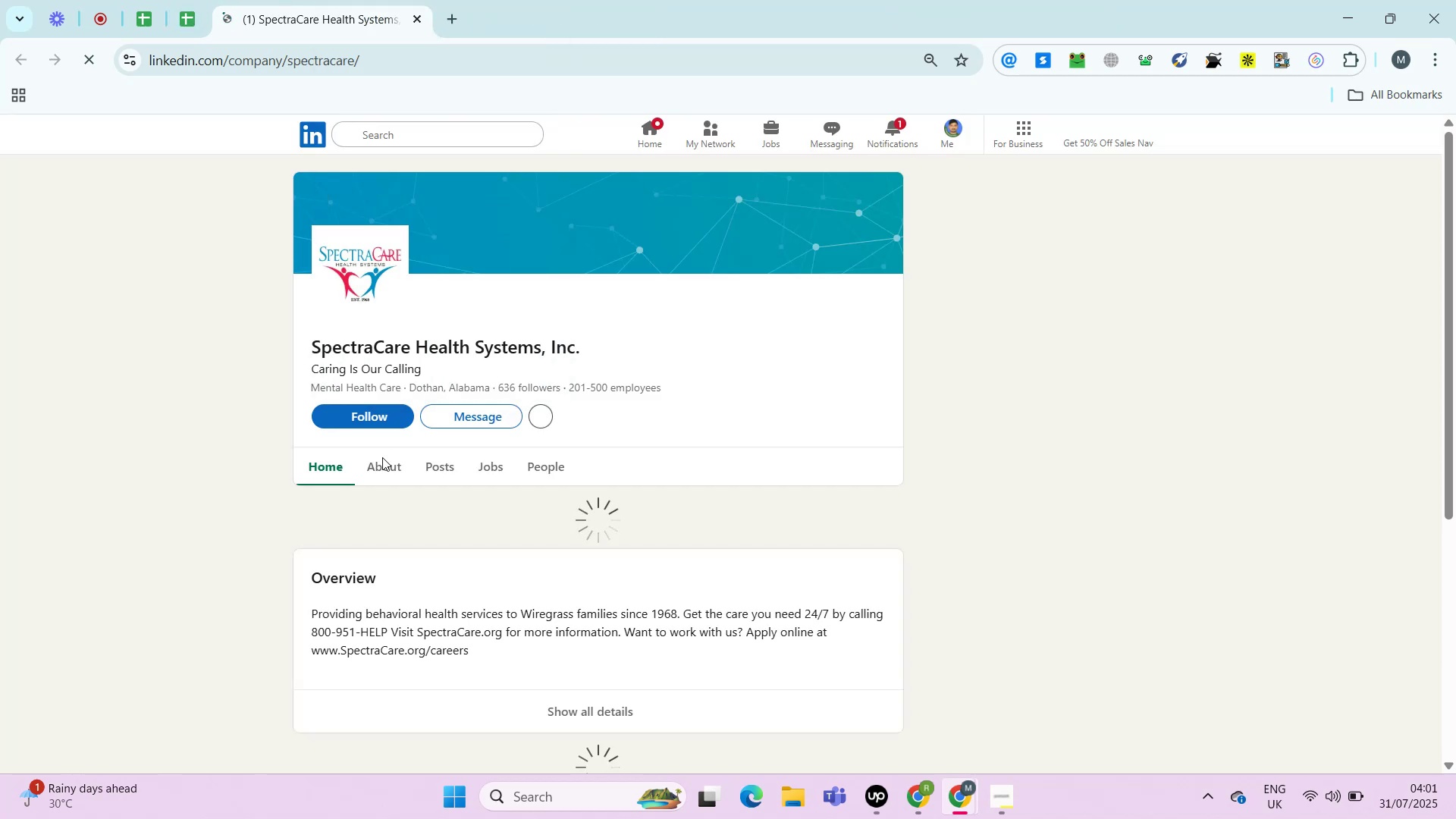 
left_click([376, 466])
 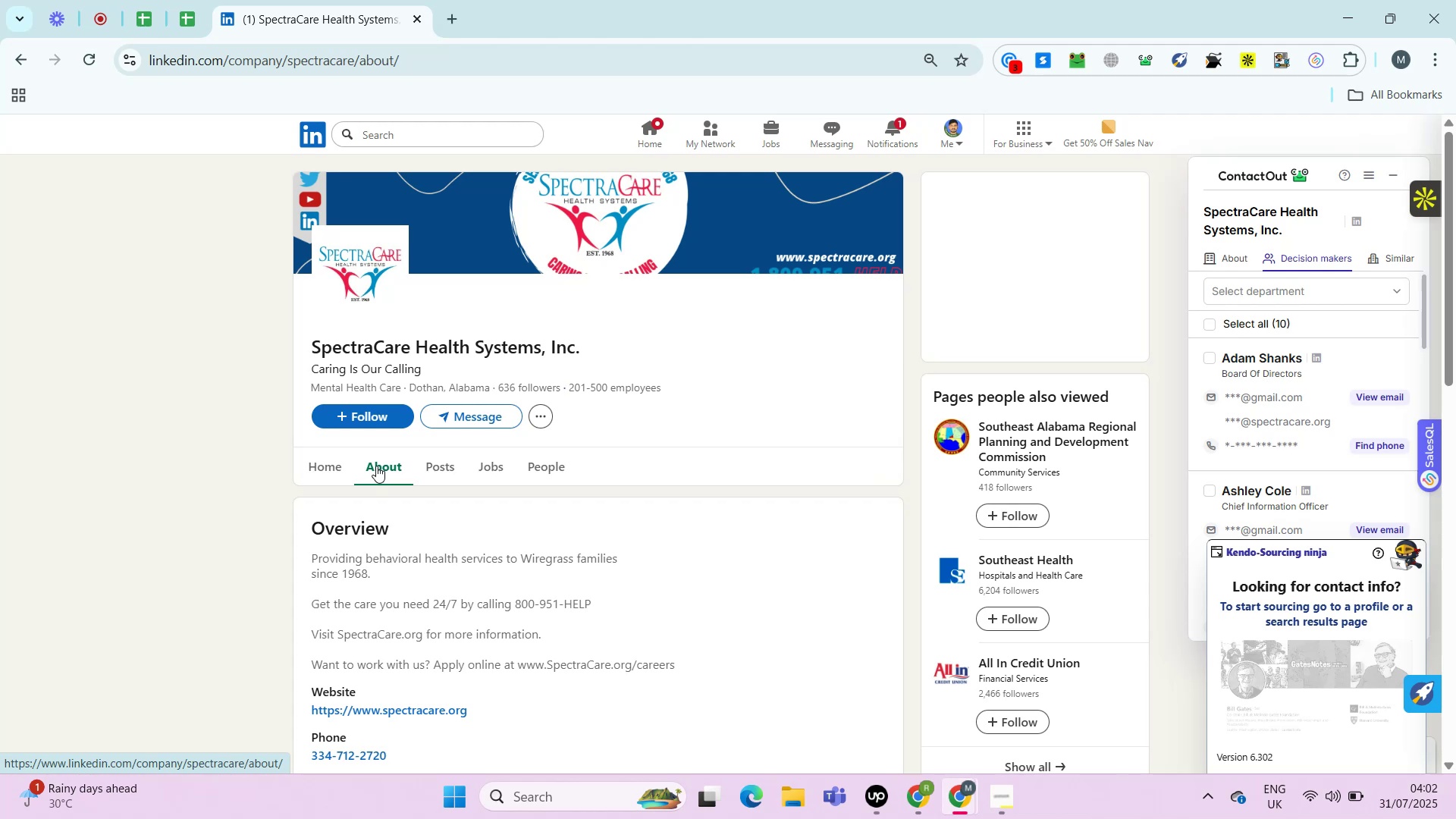 
wait(21.67)
 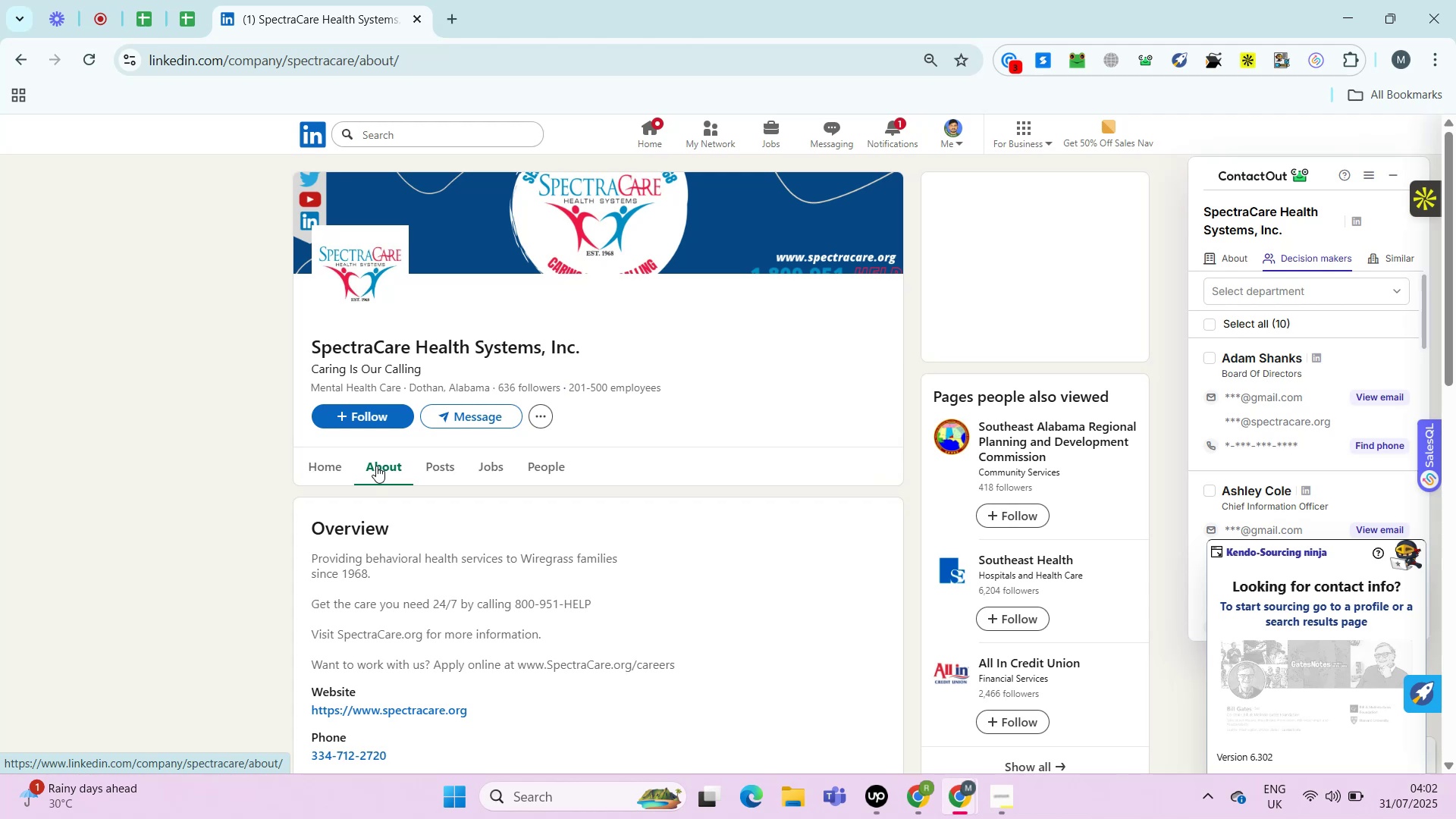 
hold_key(key=ControlLeft, duration=0.64)
left_click([419, 532])
 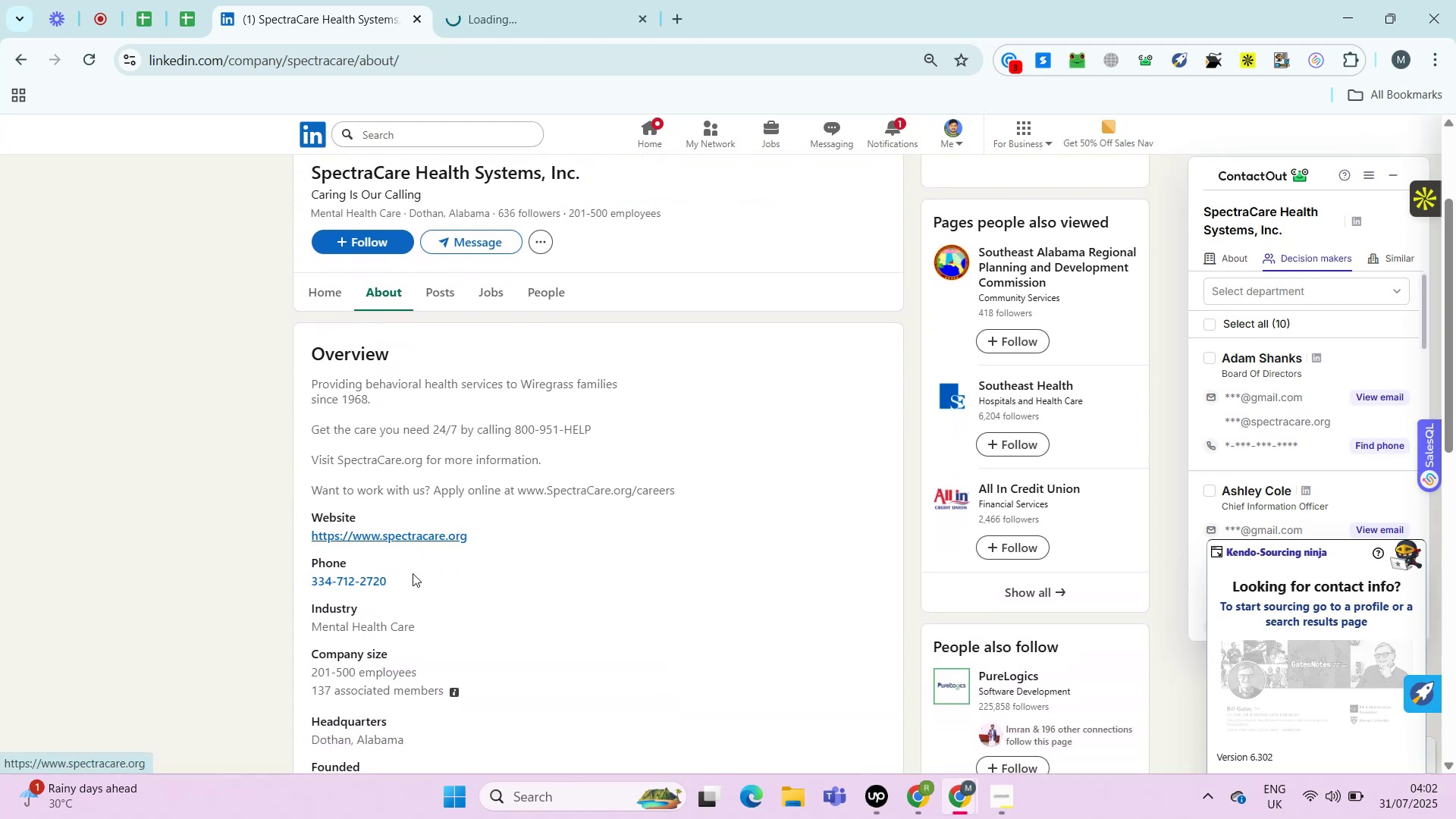 
left_click_drag(start_coordinate=[404, 585], to_coordinate=[308, 588])
 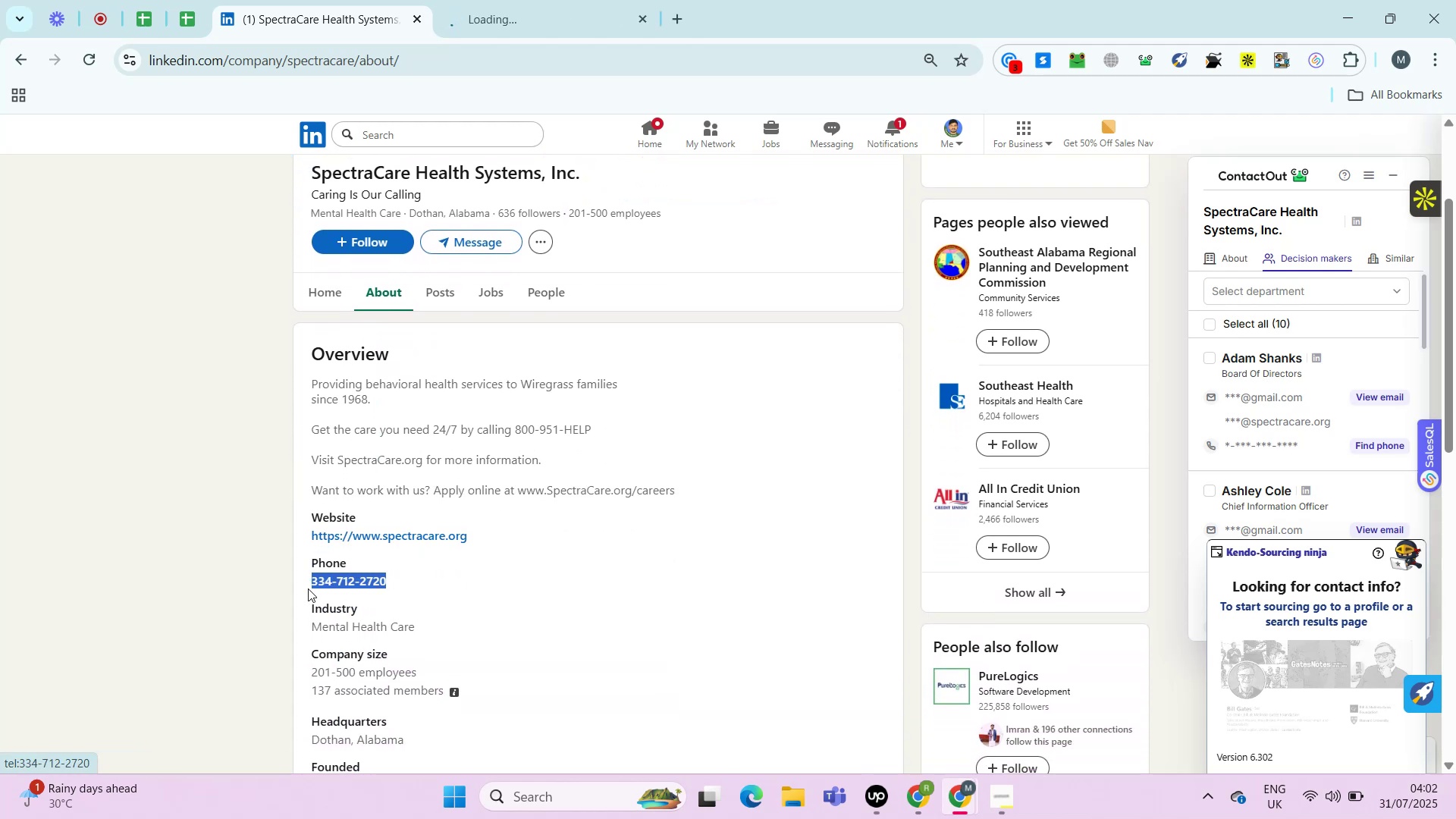 
key(Control+C)
 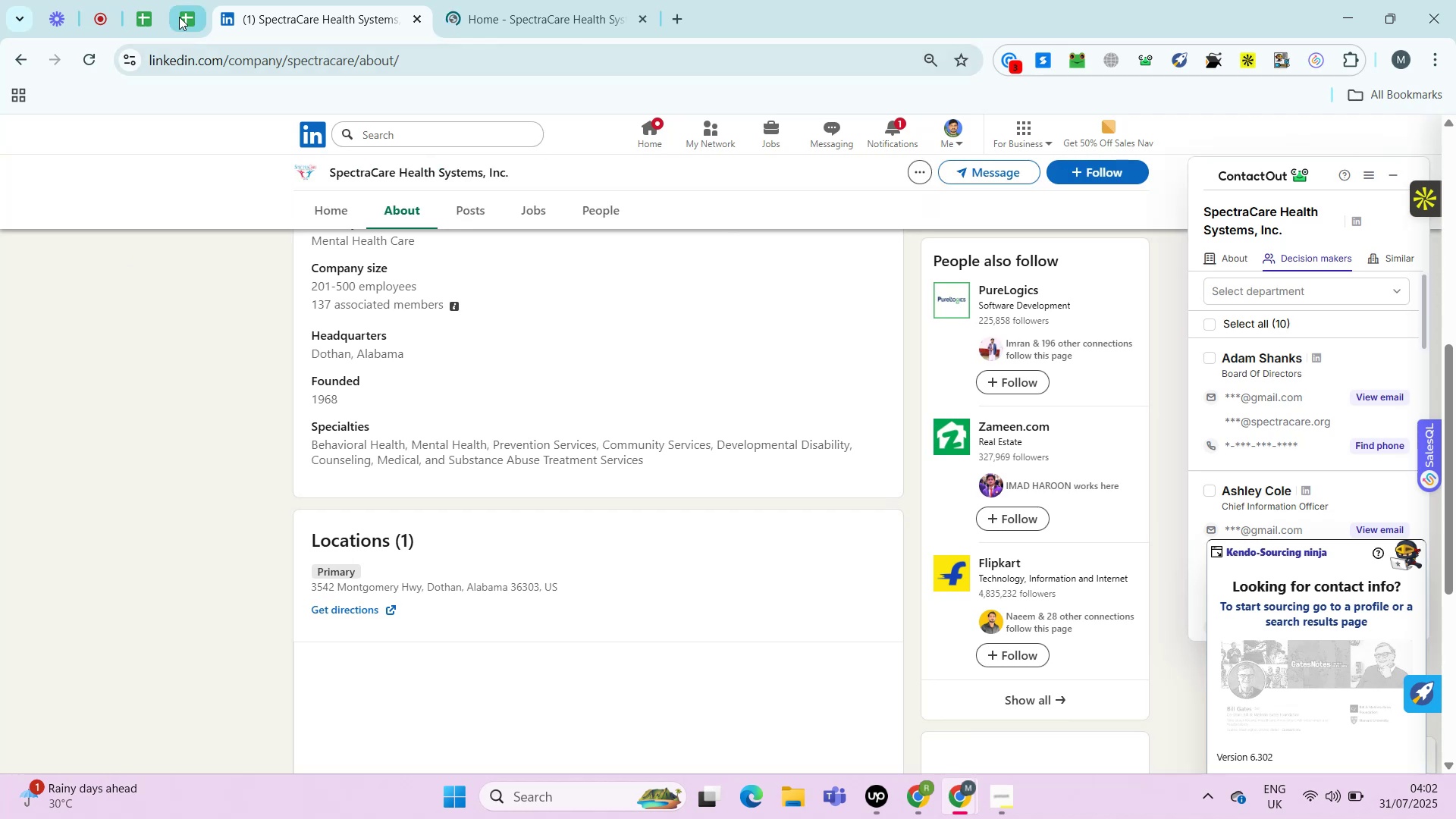 
left_click([180, 17])
 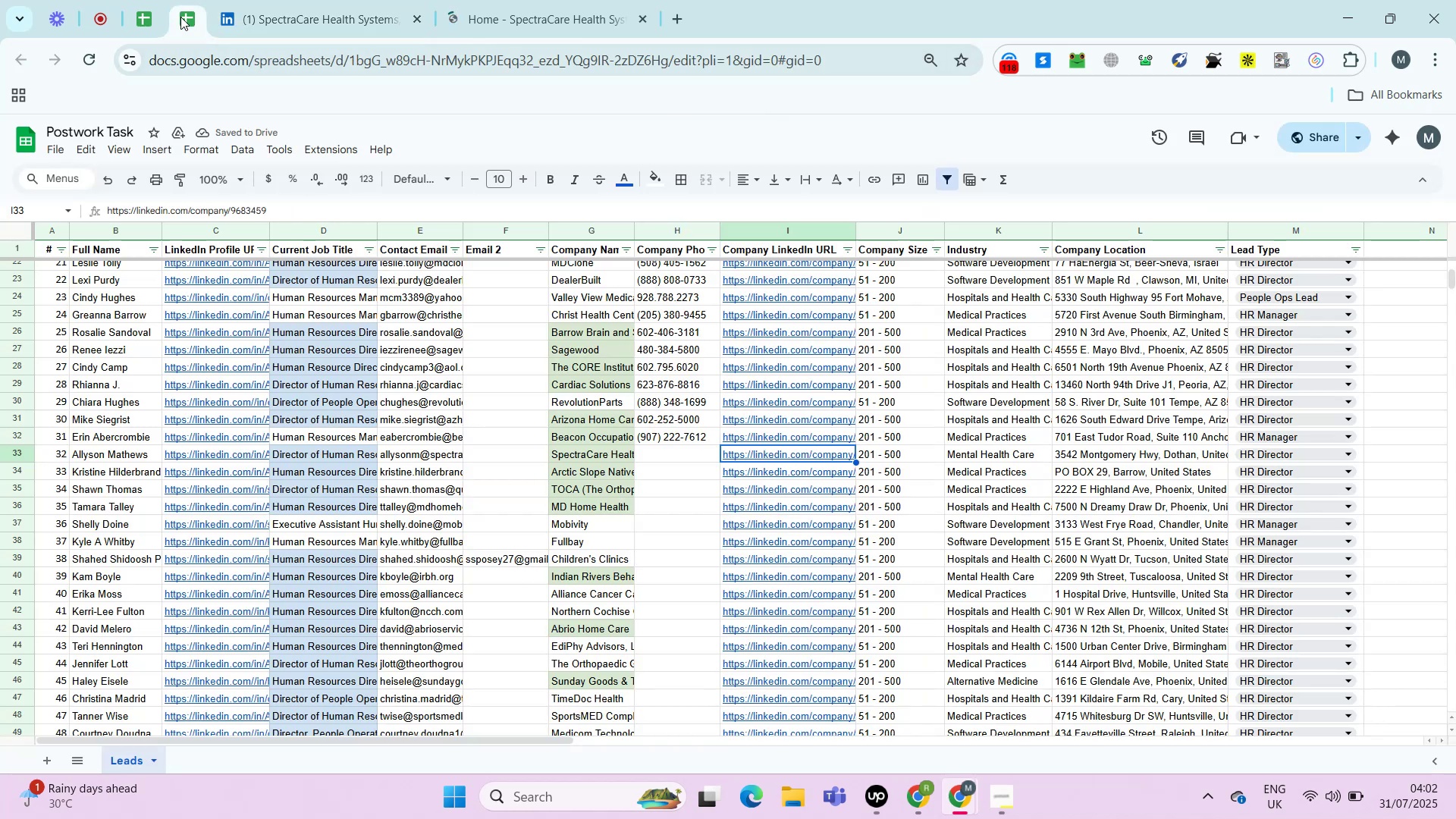 
key(ArrowLeft)
 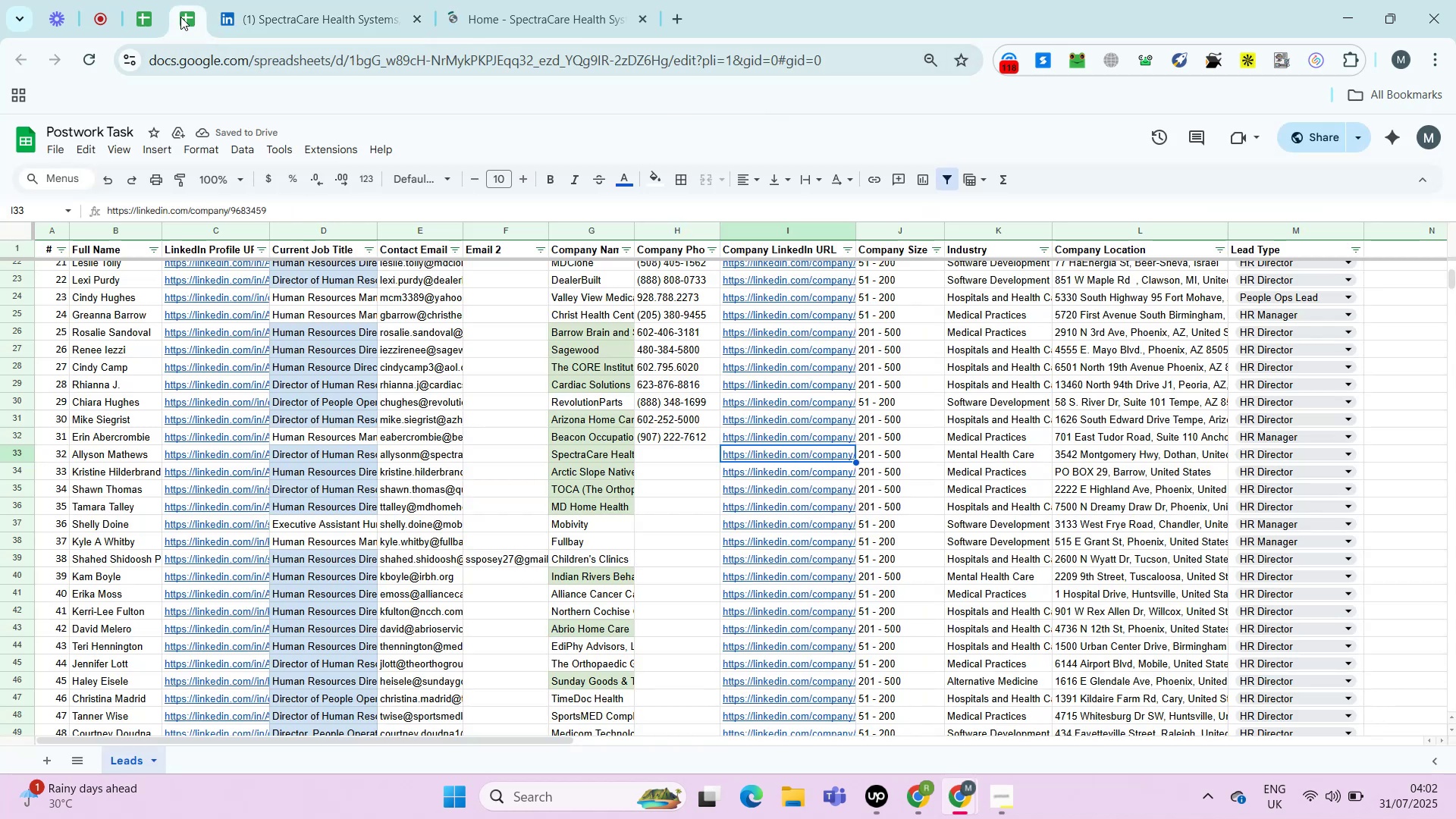 
key(Control+ControlLeft)
 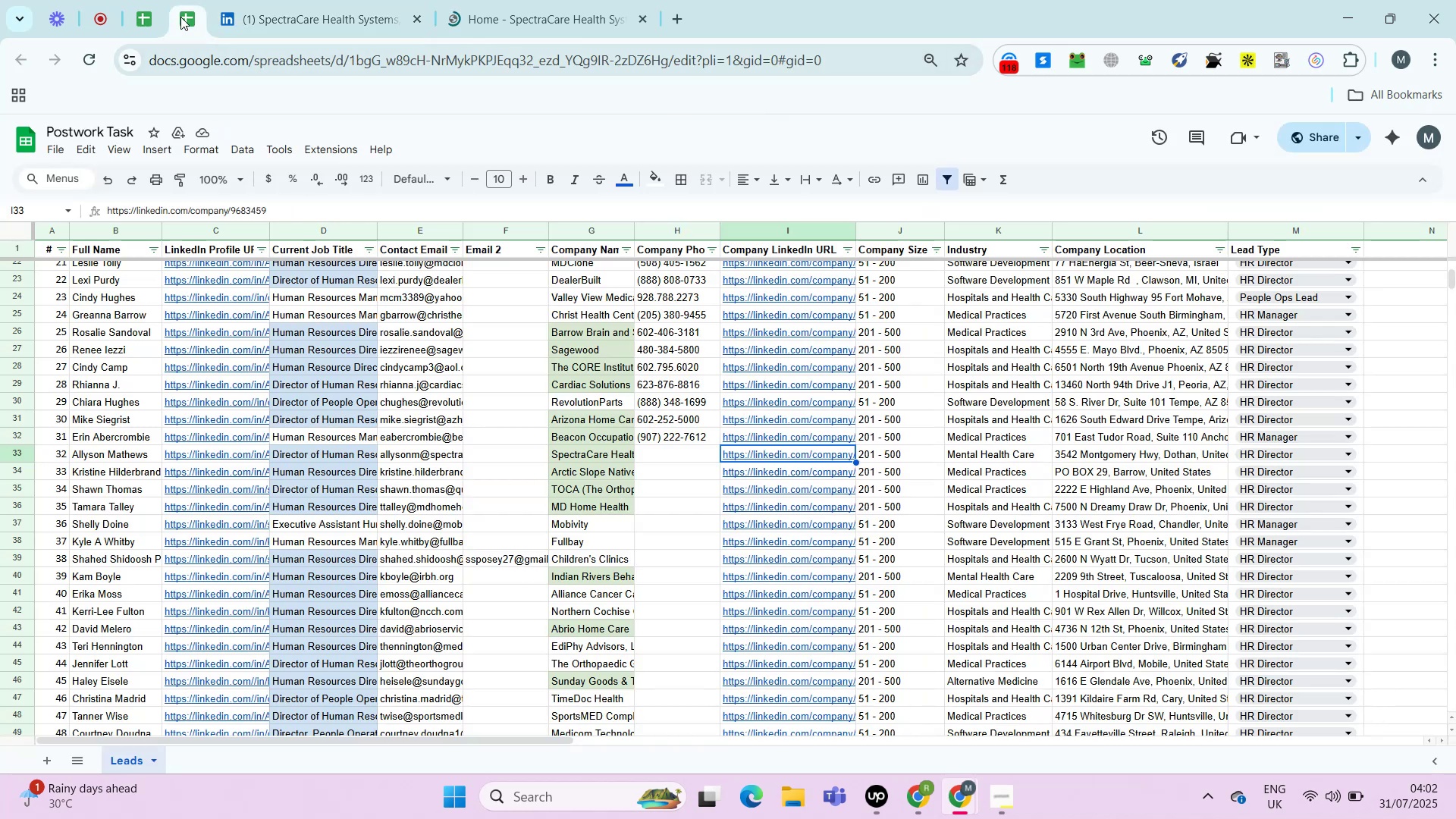 
key(Control+Shift+ShiftLeft)
 